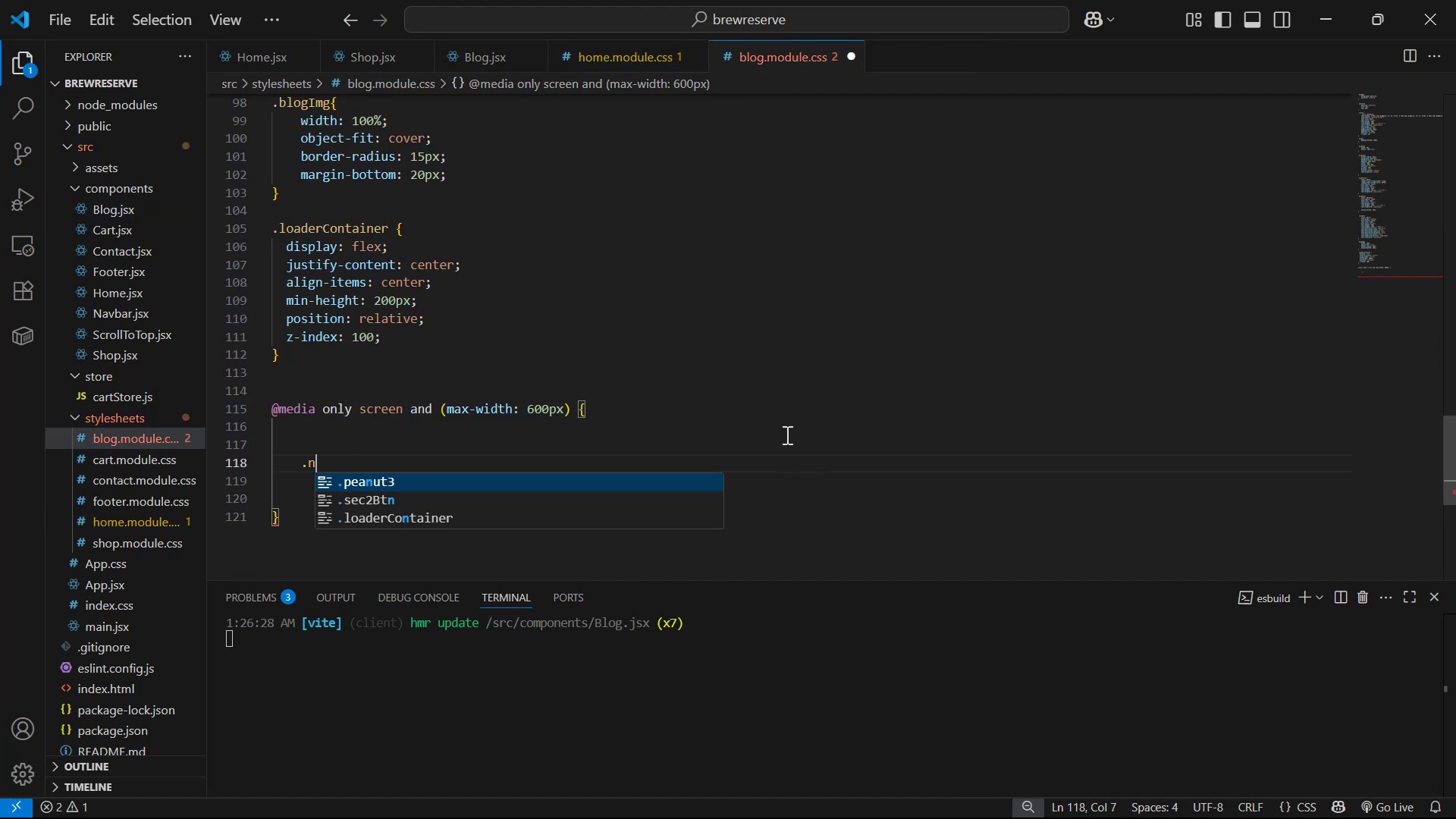 
key(Backspace)
 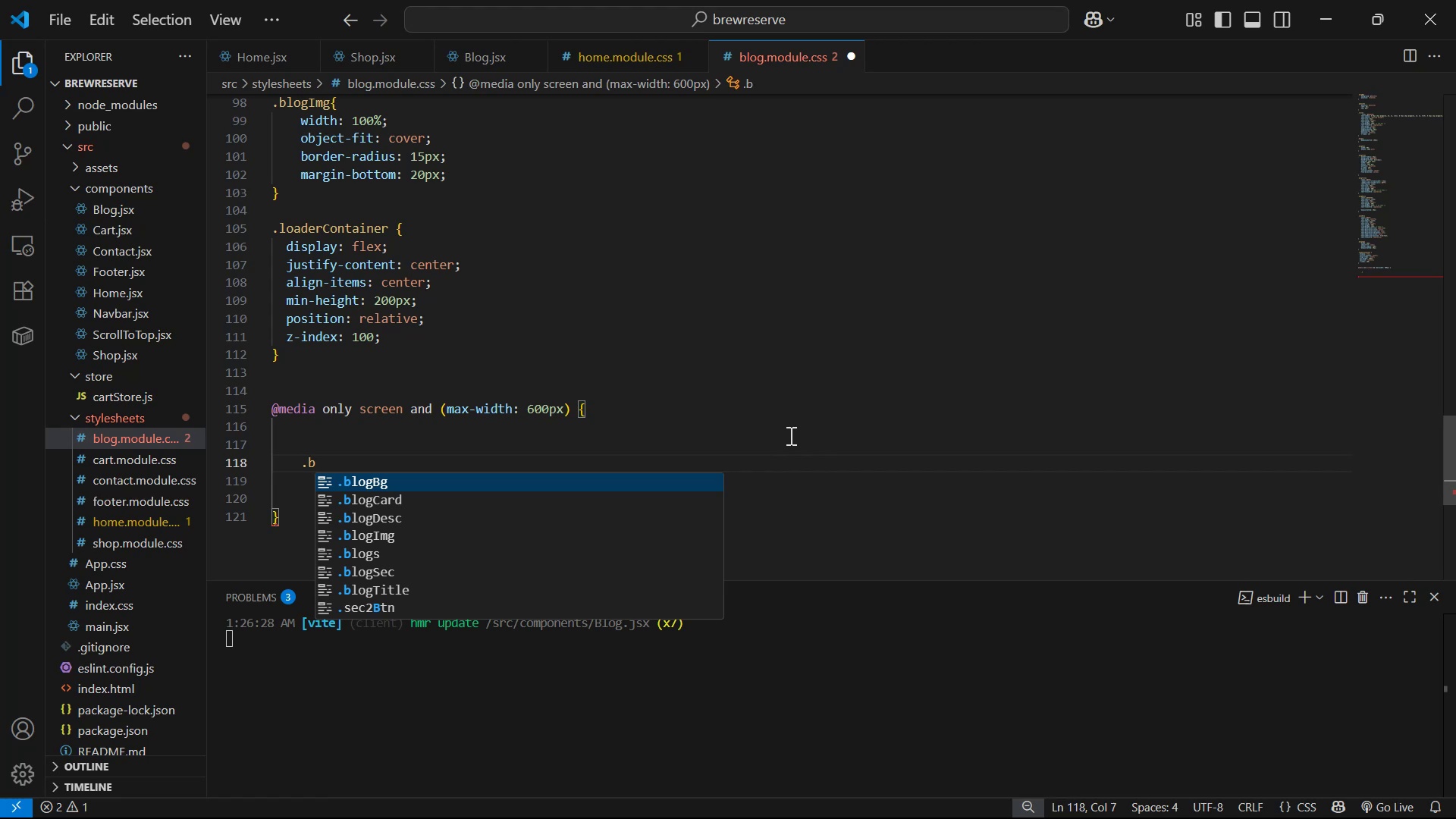 
key(ArrowDown)
 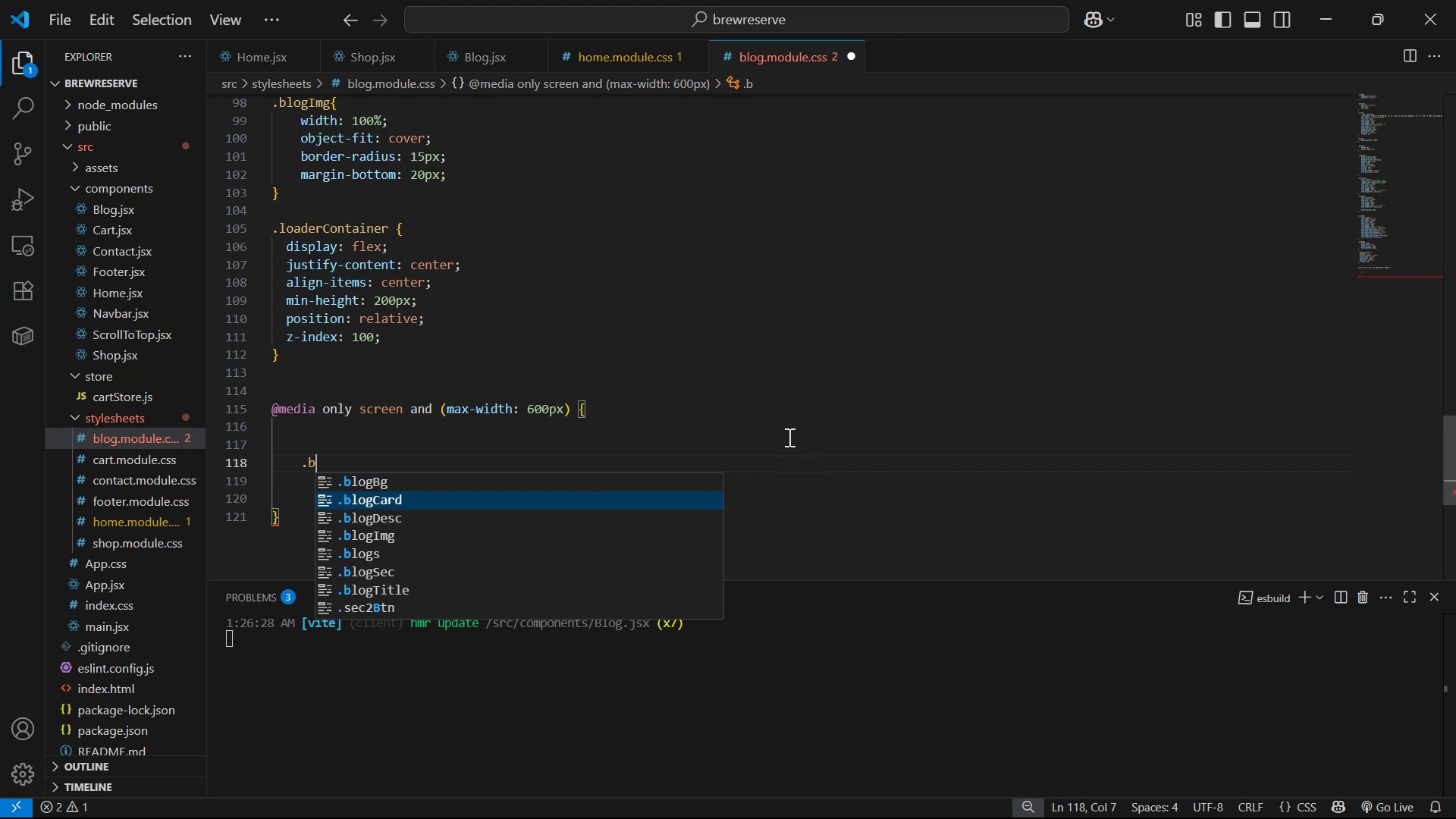 
key(ArrowDown)
 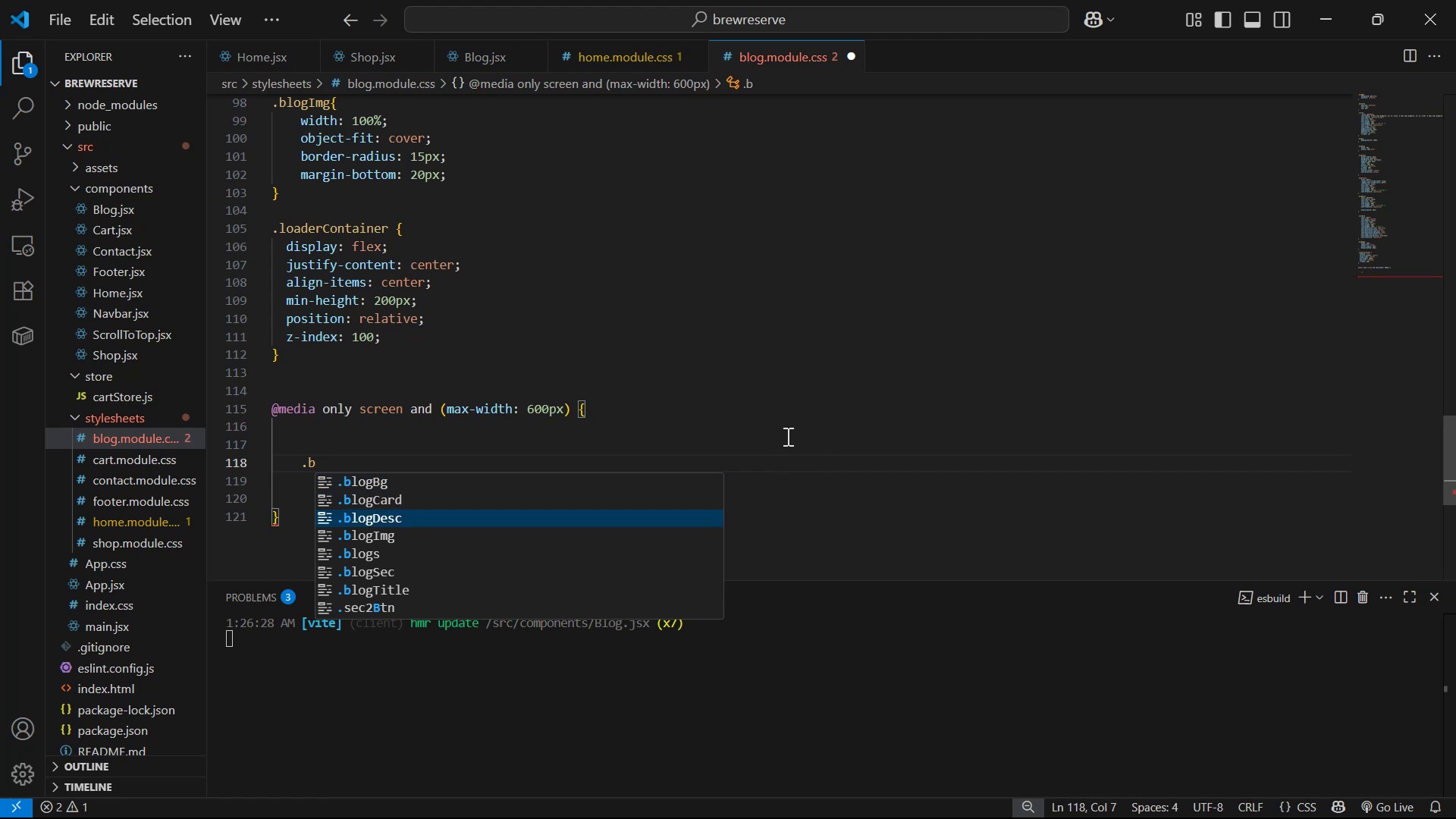 
key(ArrowDown)
 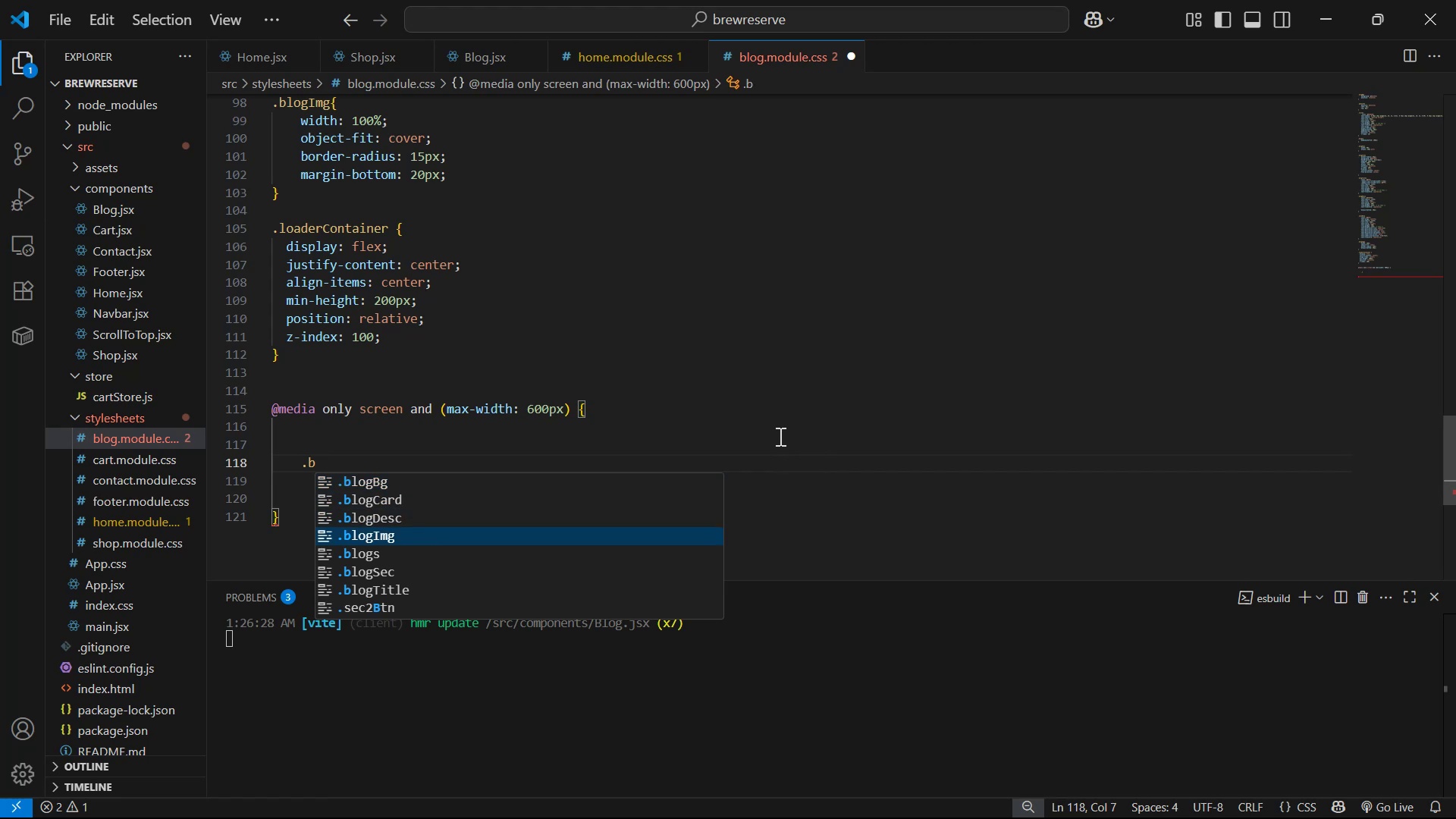 
key(Enter)
 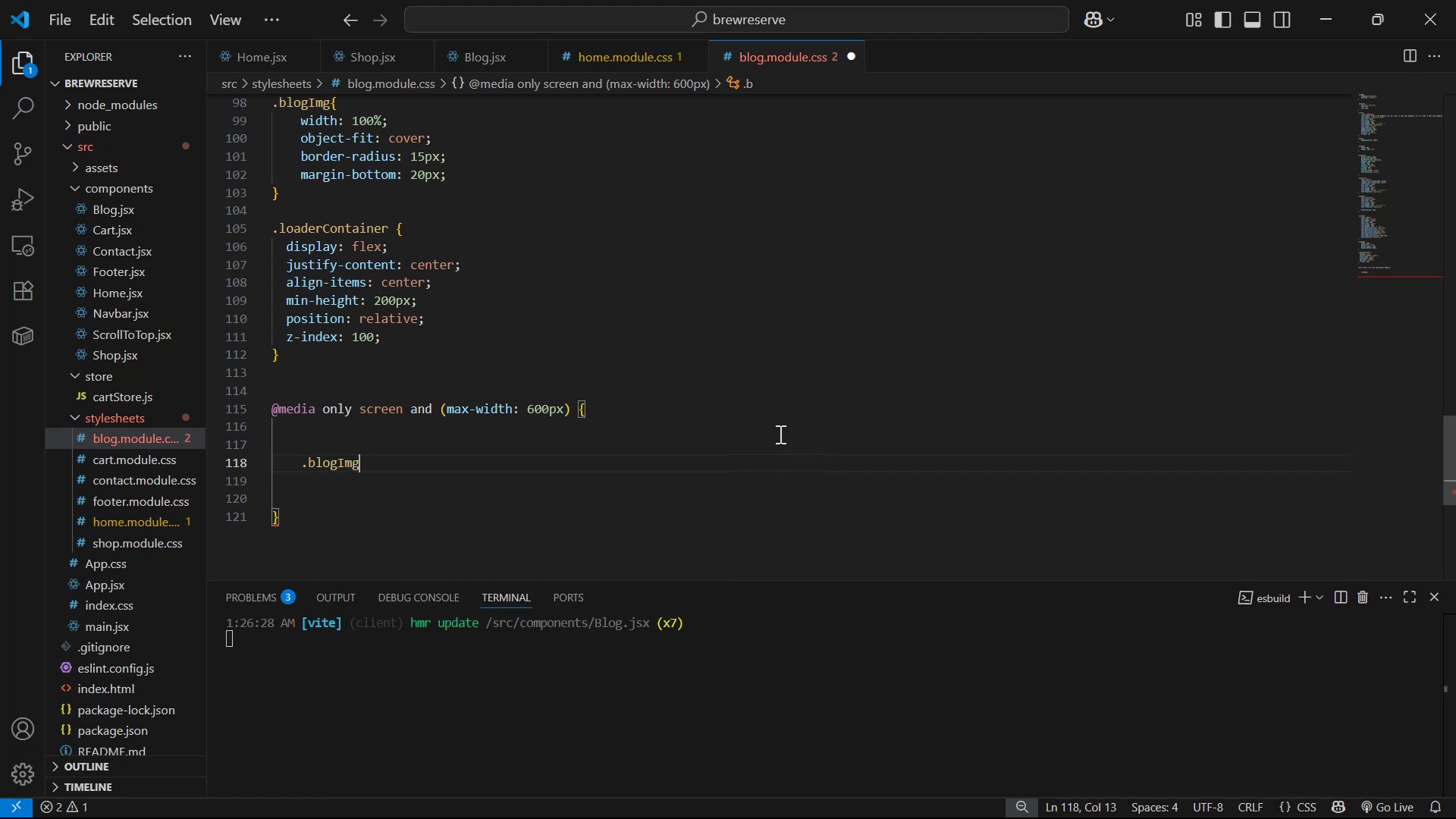 
key(Shift+BracketLeft)
 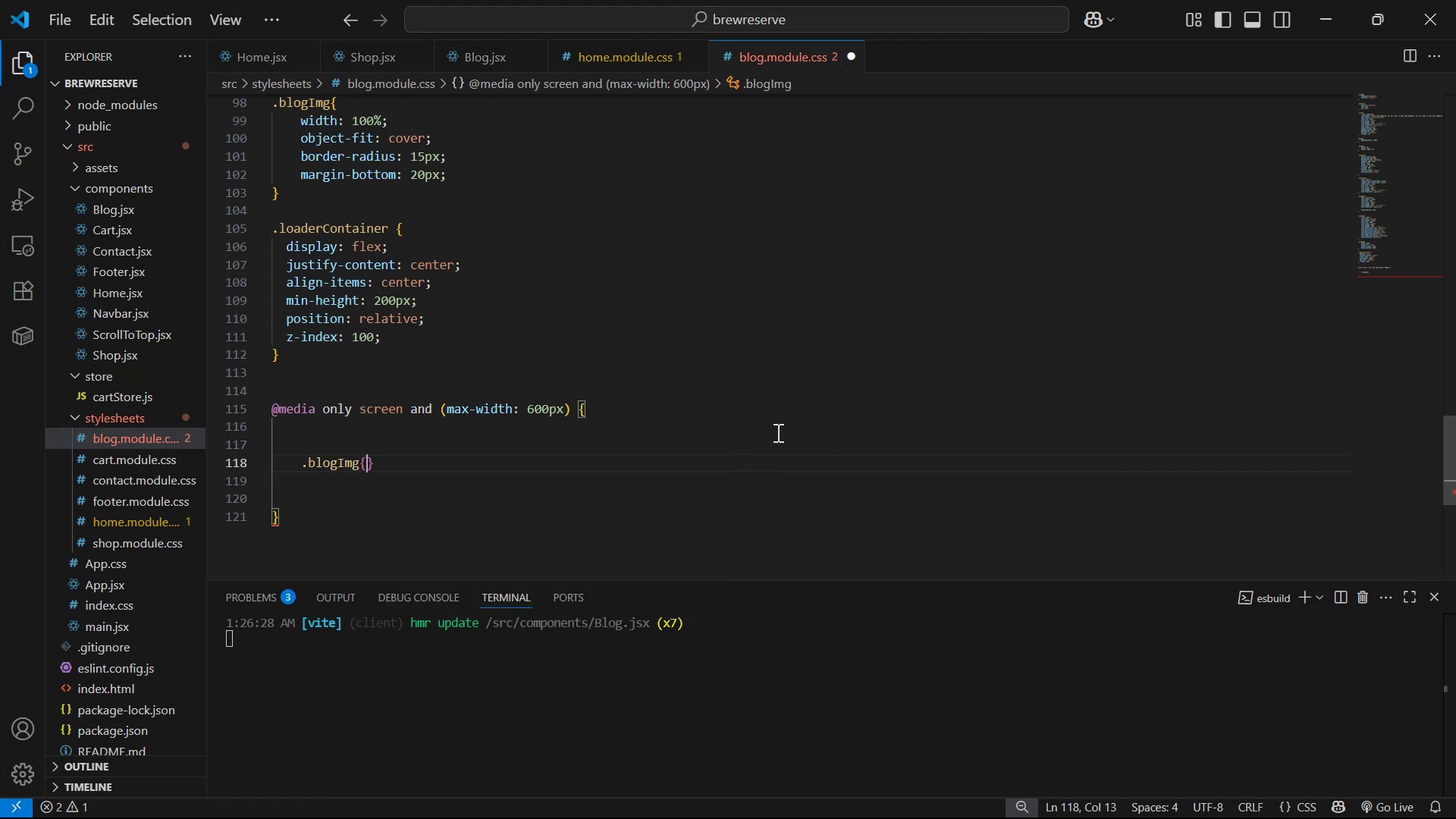 
key(Enter)
 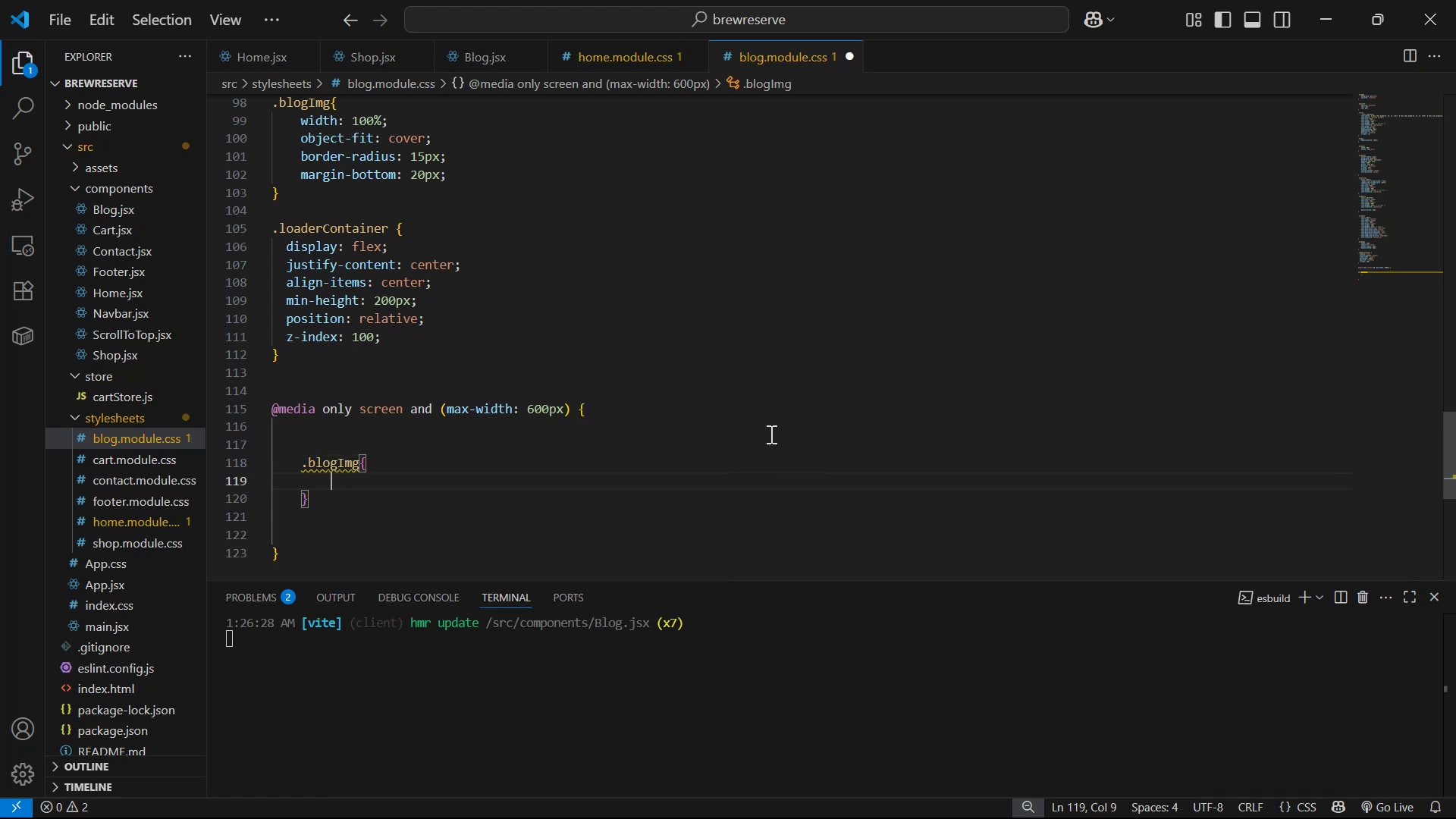 
type(hw)
key(Backspace)
type(e)
 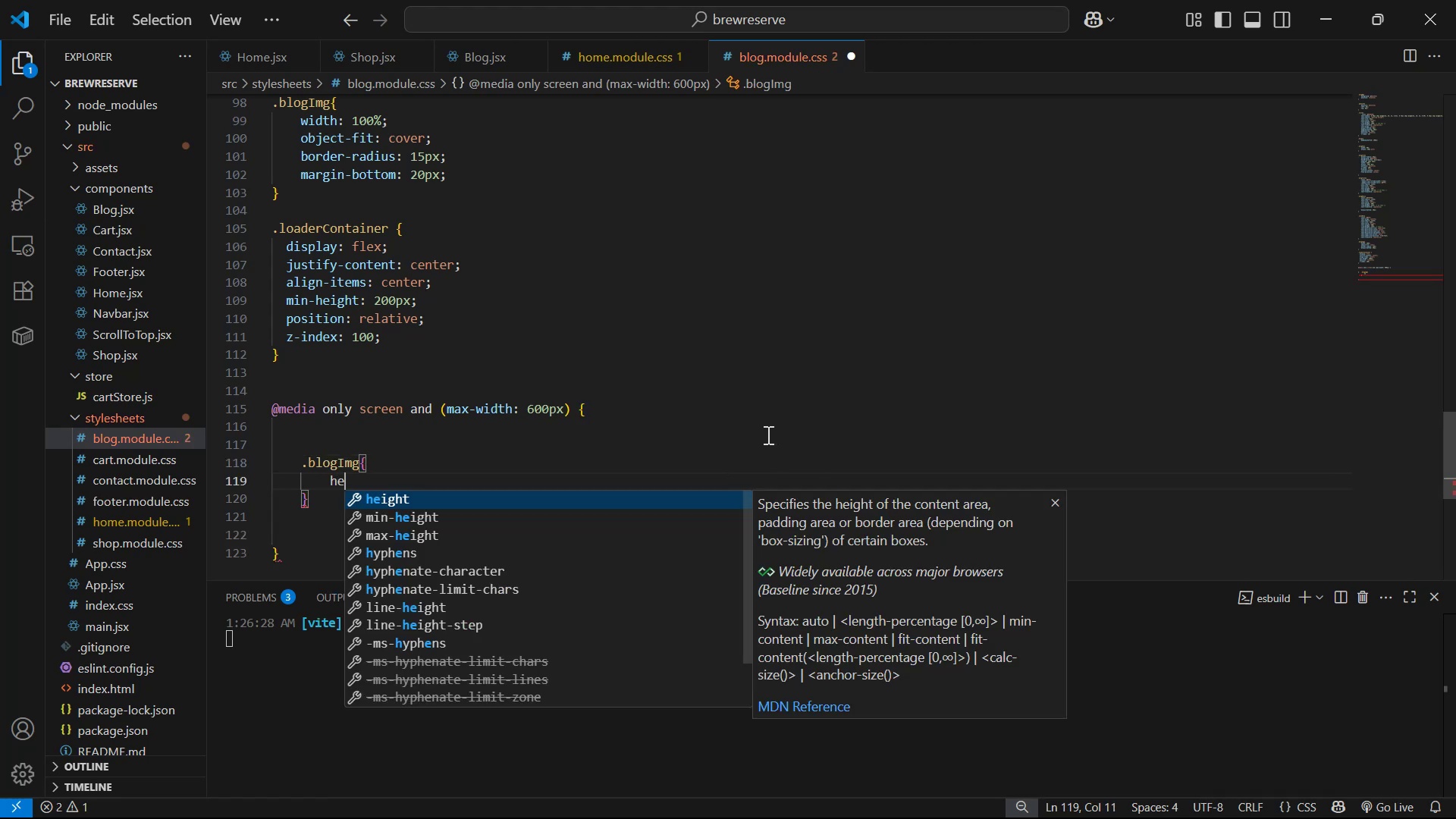 
key(Enter)
 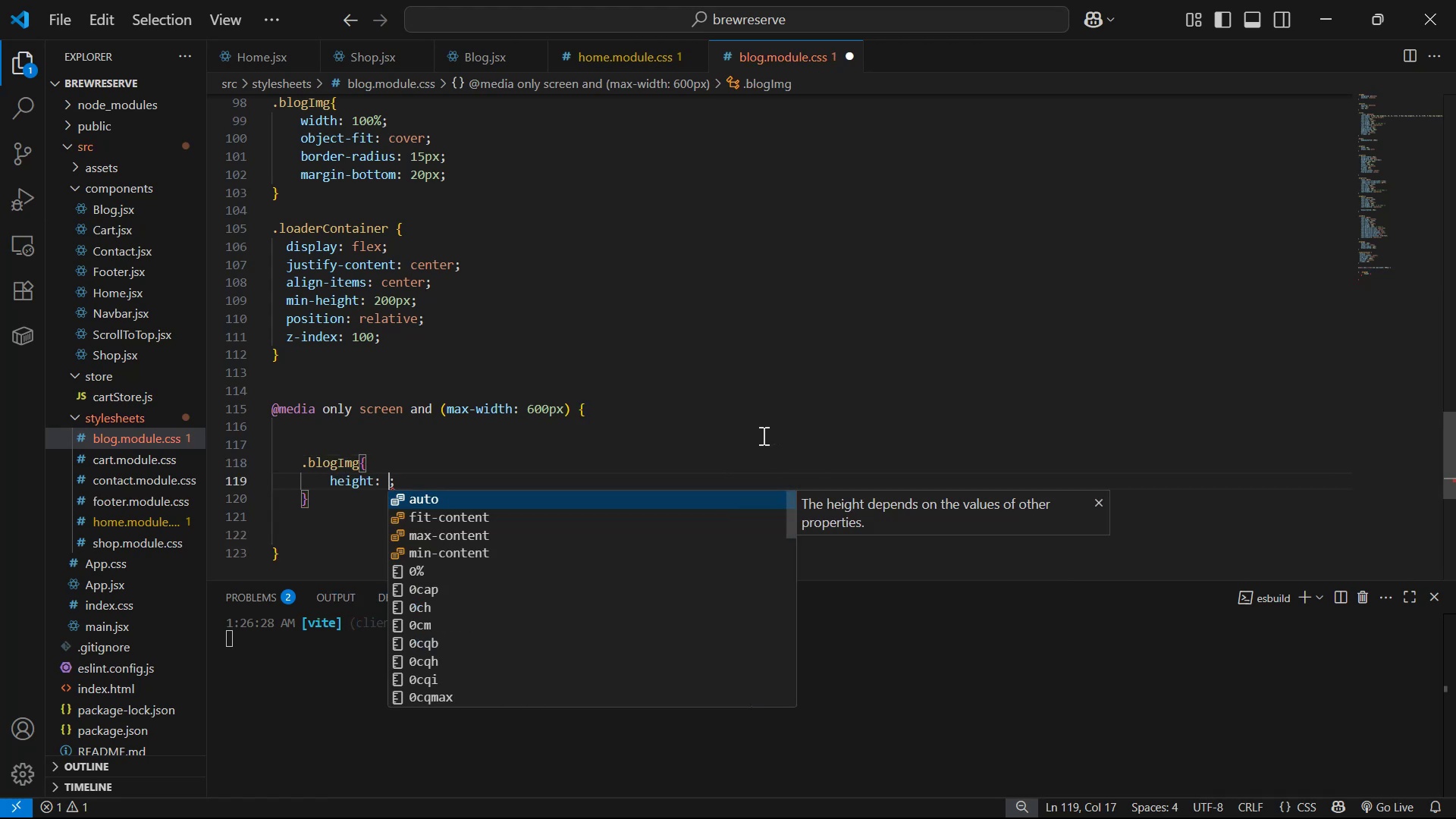 
type(200px)
 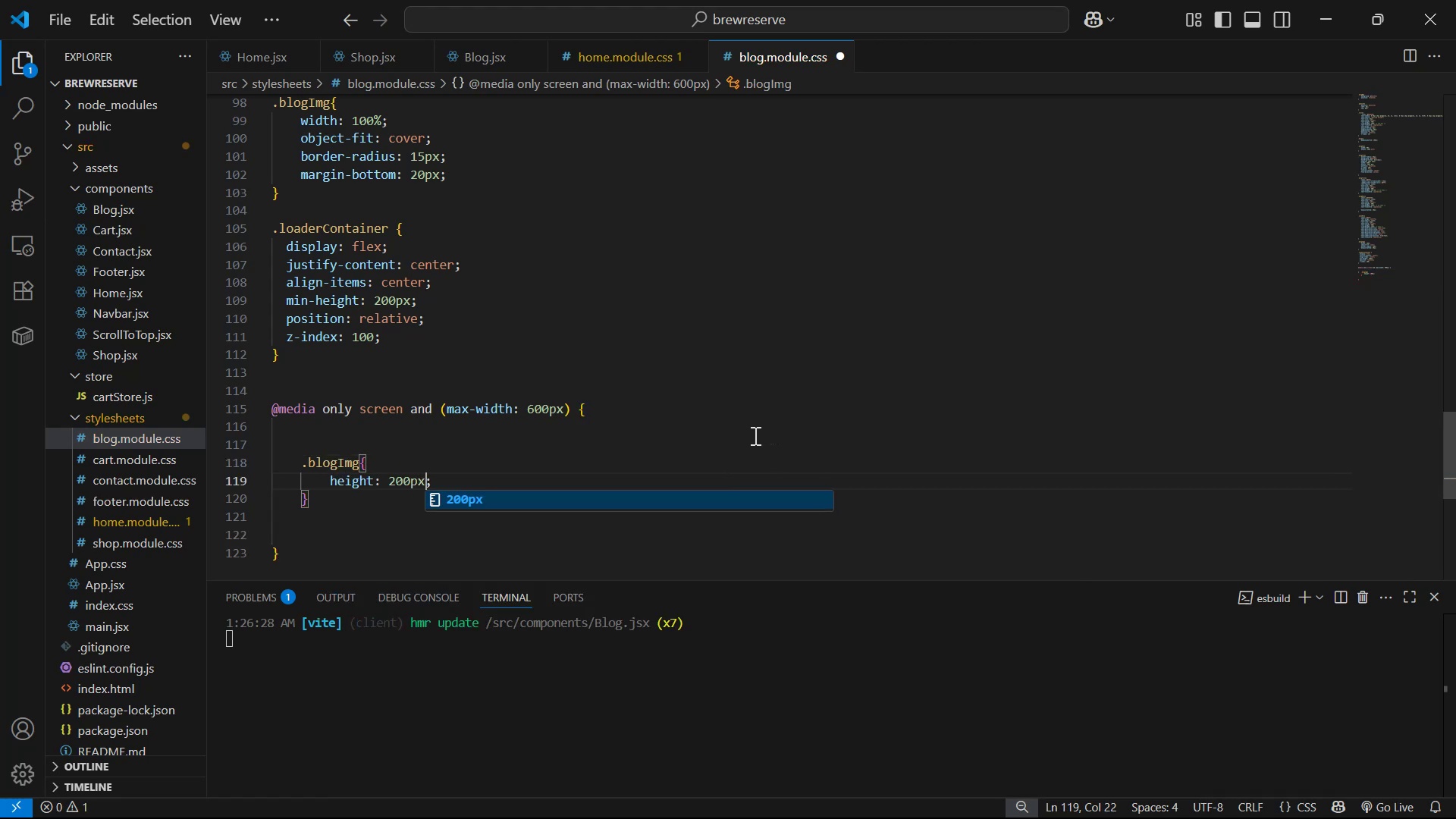 
key(Control+S)
 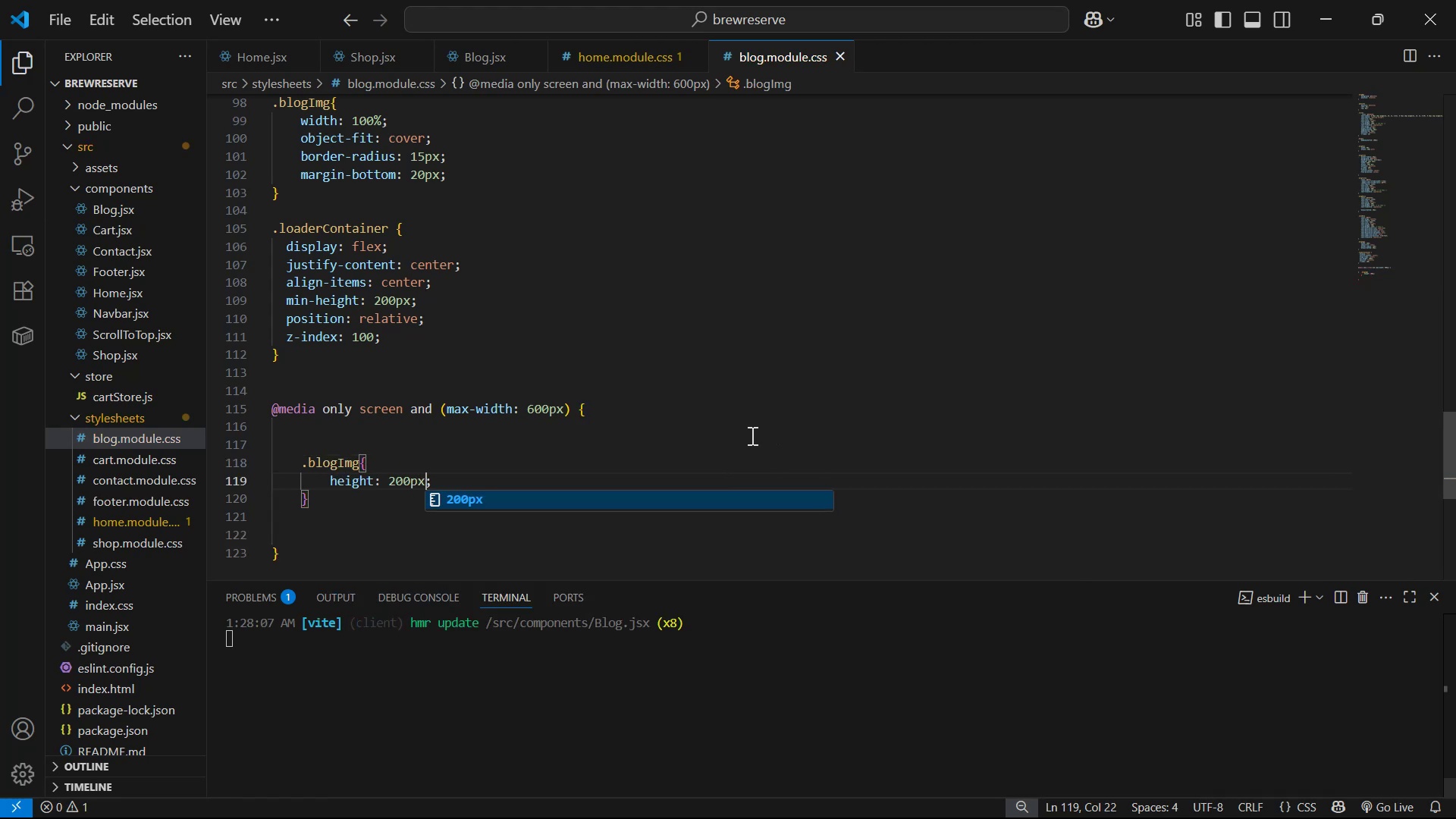 
key(Alt+AltLeft)
 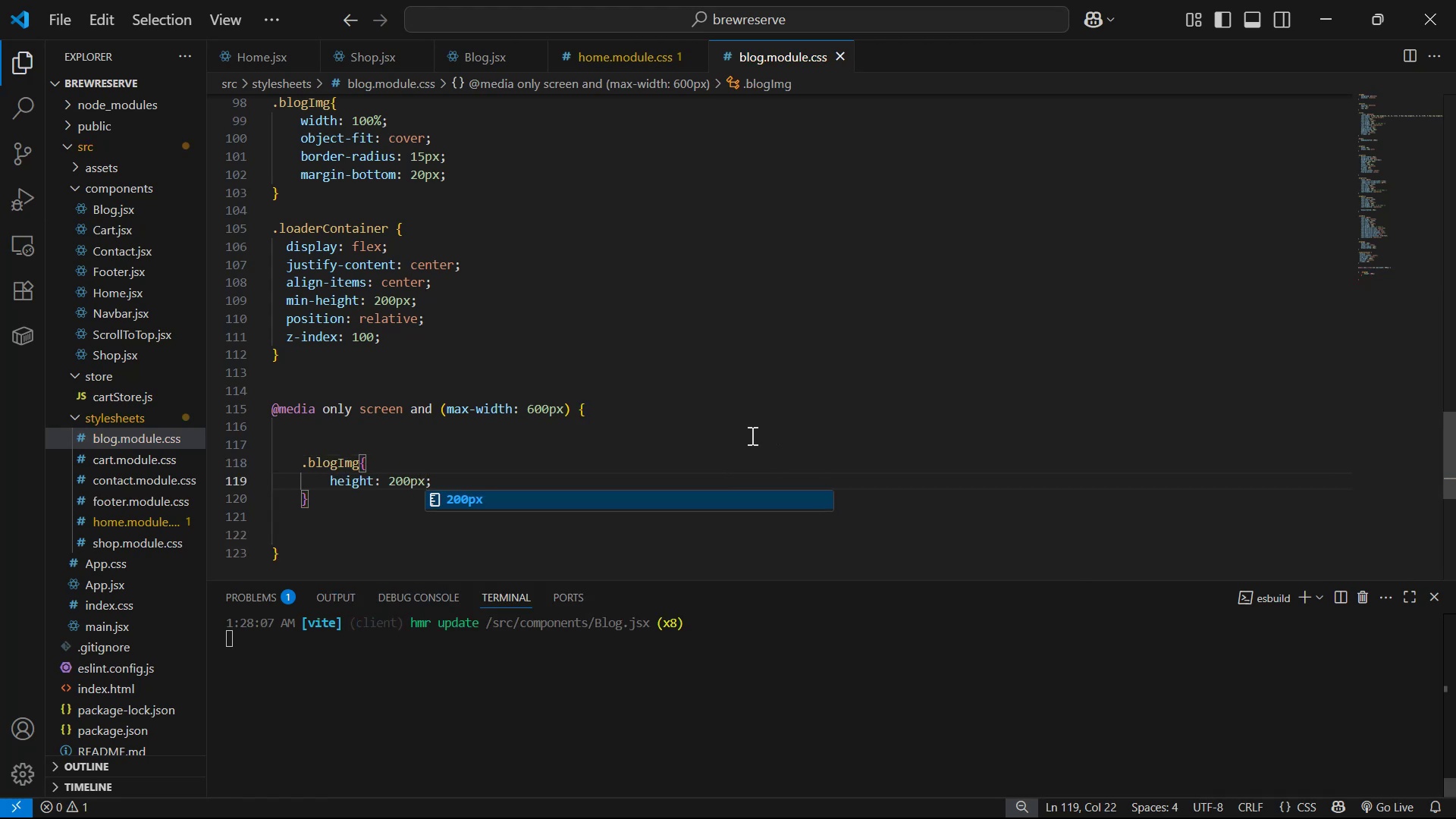 
key(Alt+Tab)
 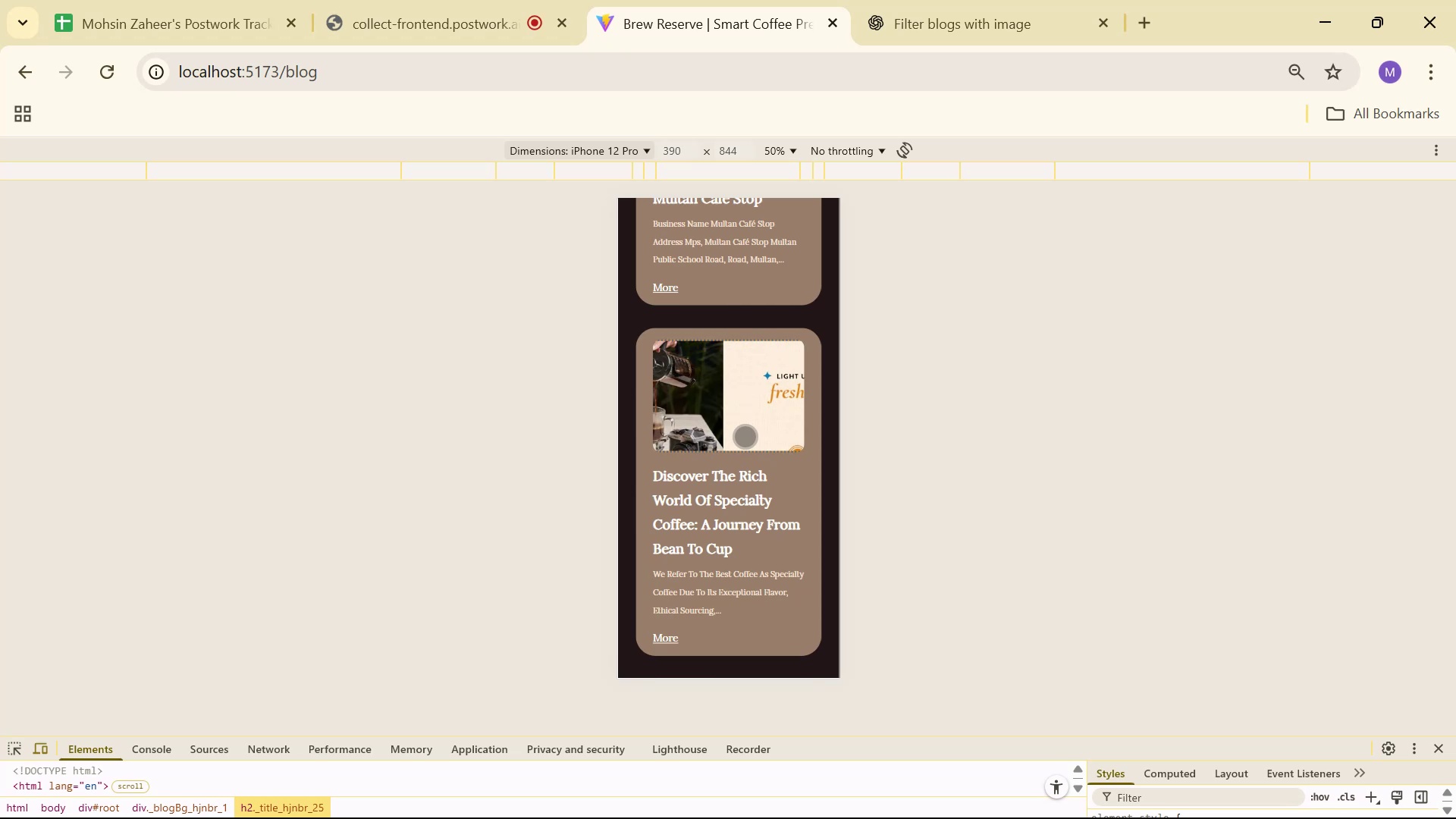 
key(Alt+AltLeft)
 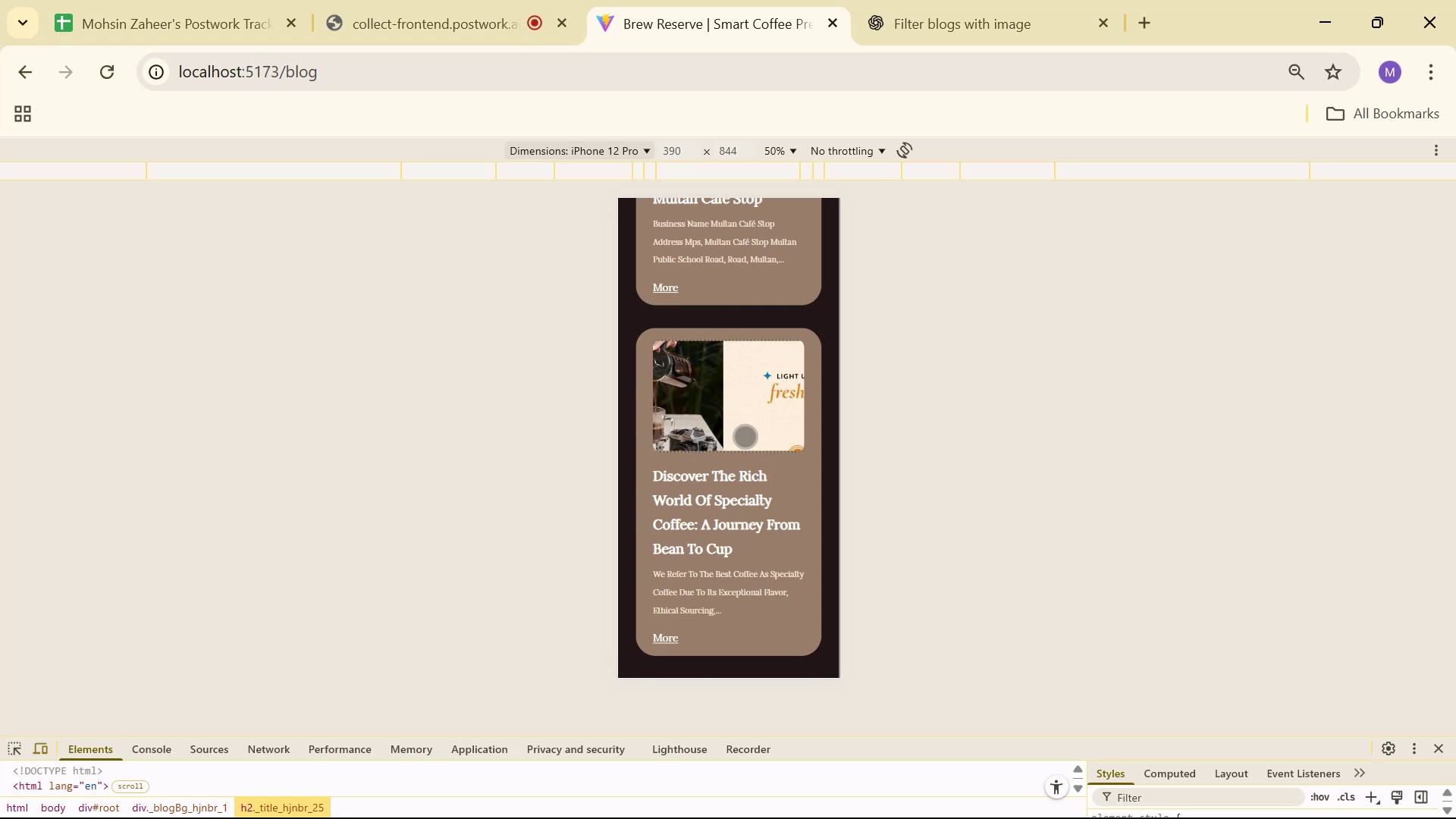 
key(Alt+Tab)
 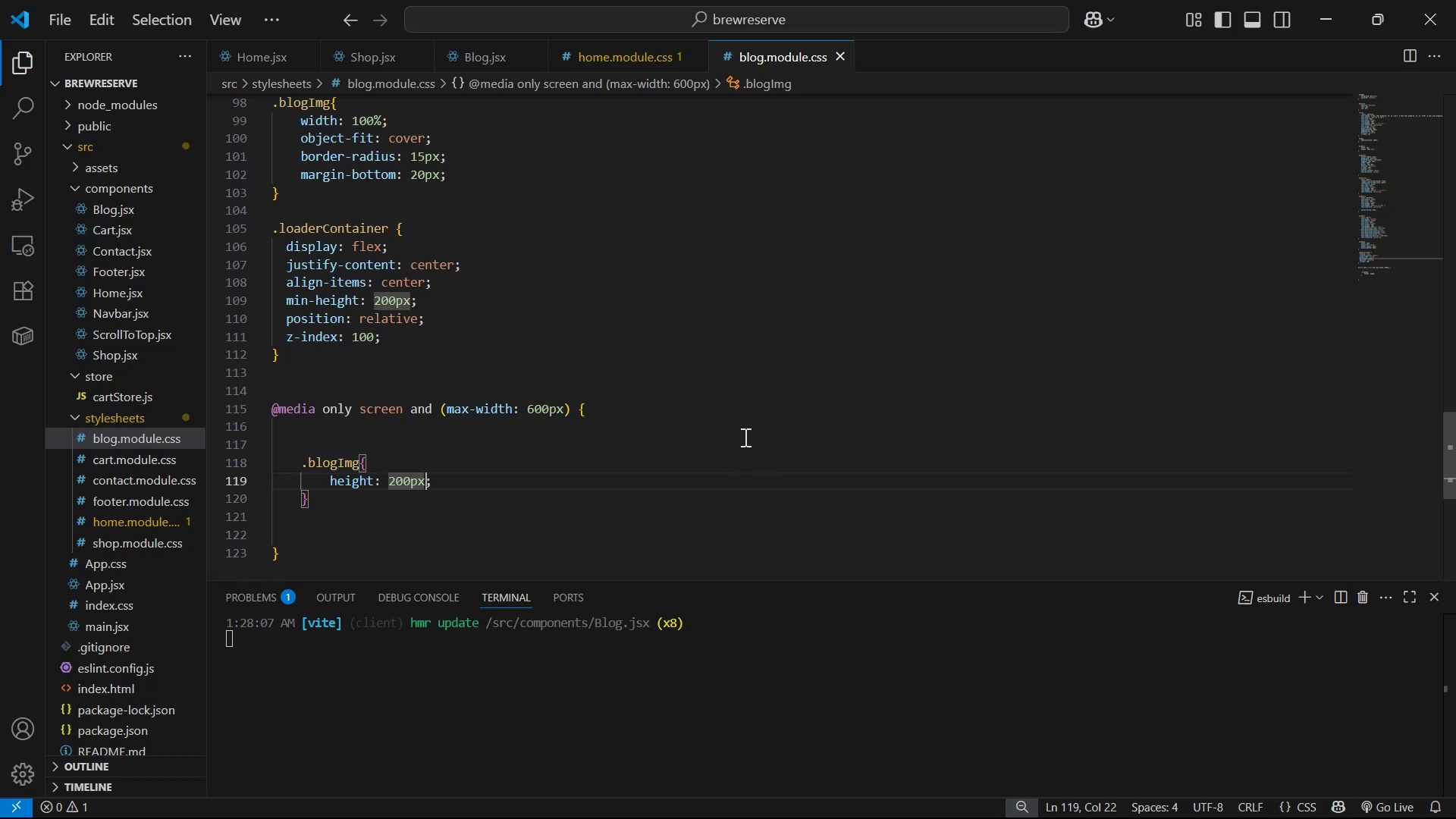 
key(Alt+AltLeft)
 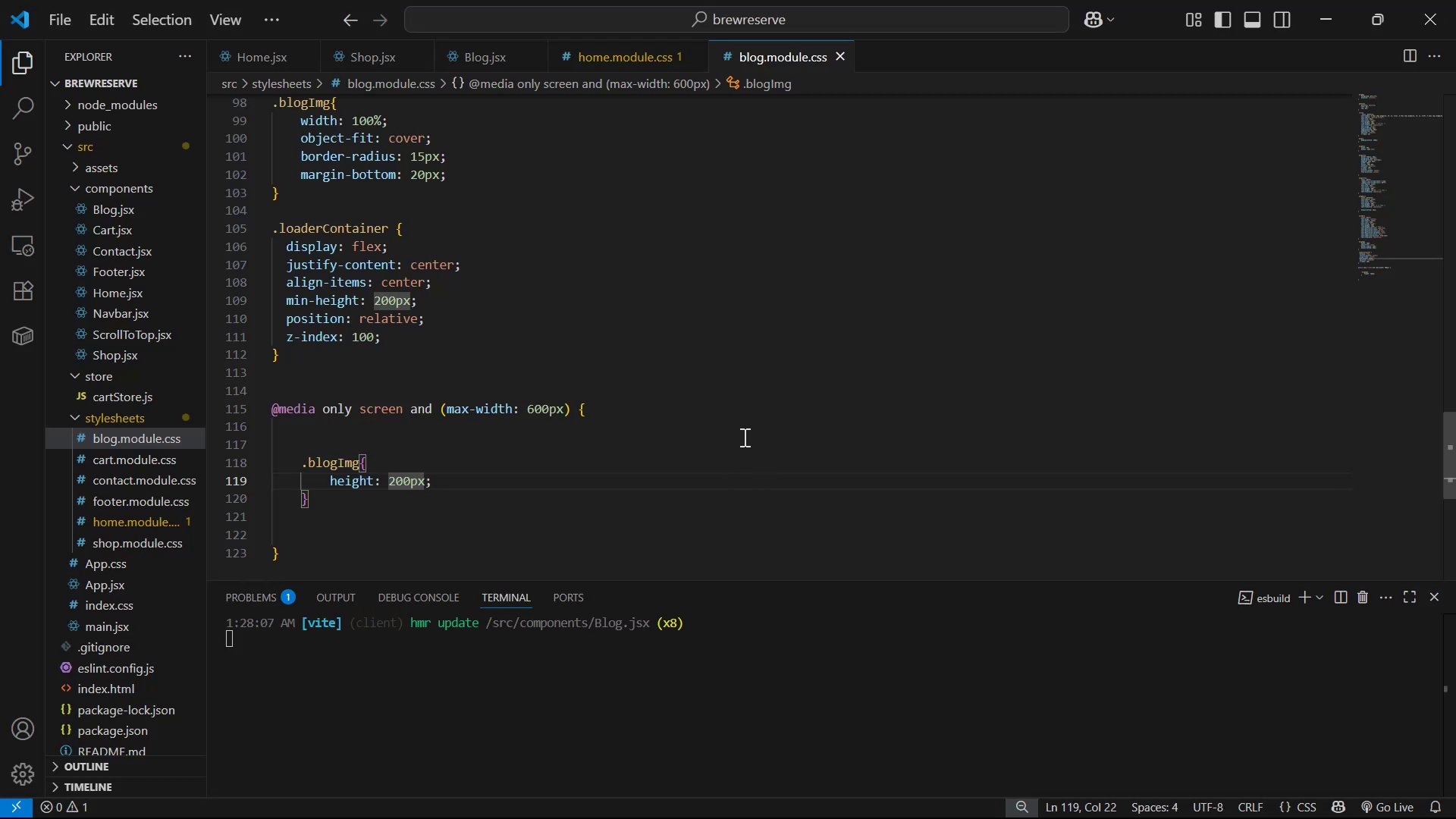 
key(Alt+Tab)
 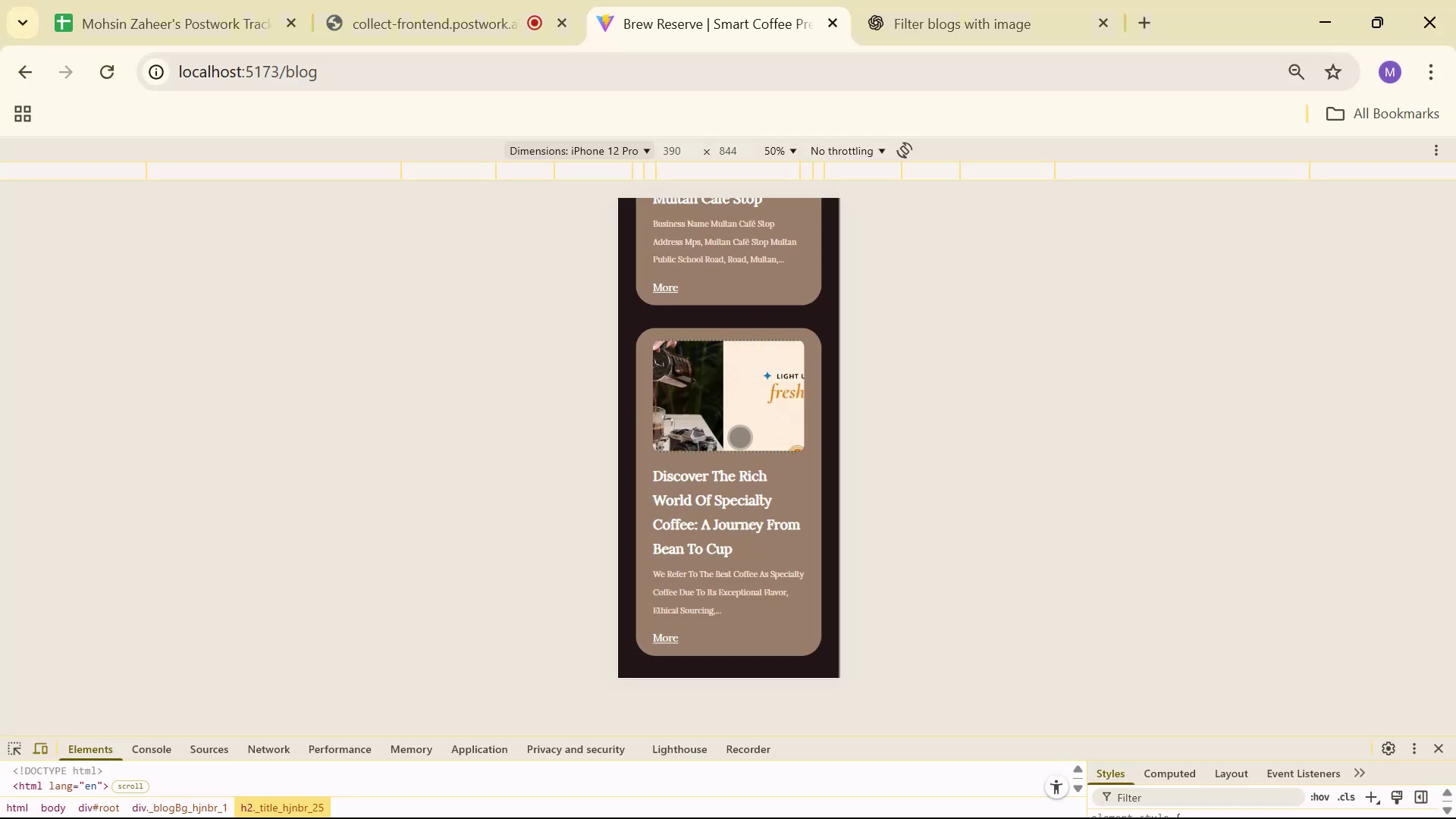 
scroll: coordinate [758, 422], scroll_direction: up, amount: 5.0
 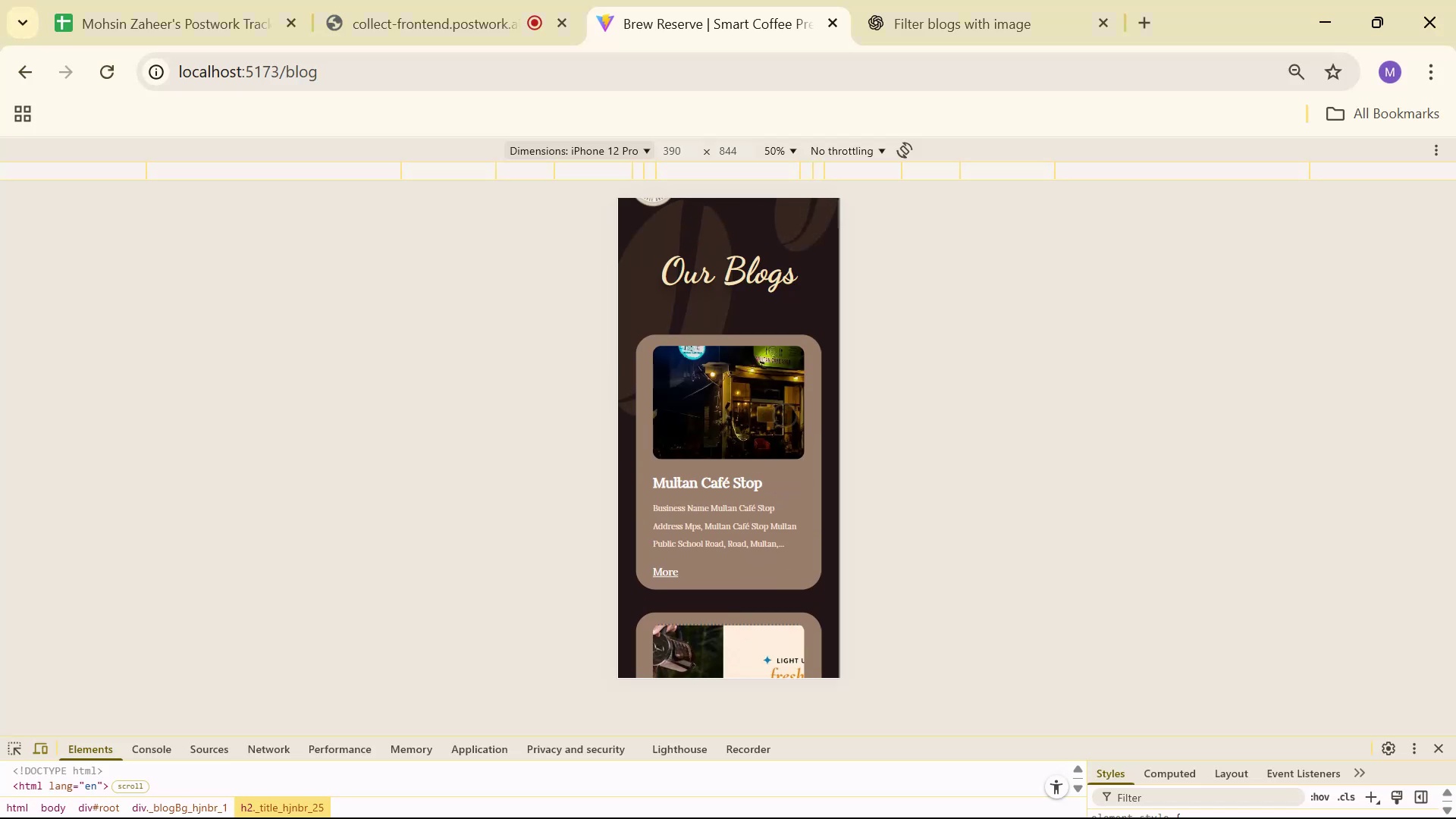 
scroll: coordinate [822, 335], scroll_direction: down, amount: 21.0
 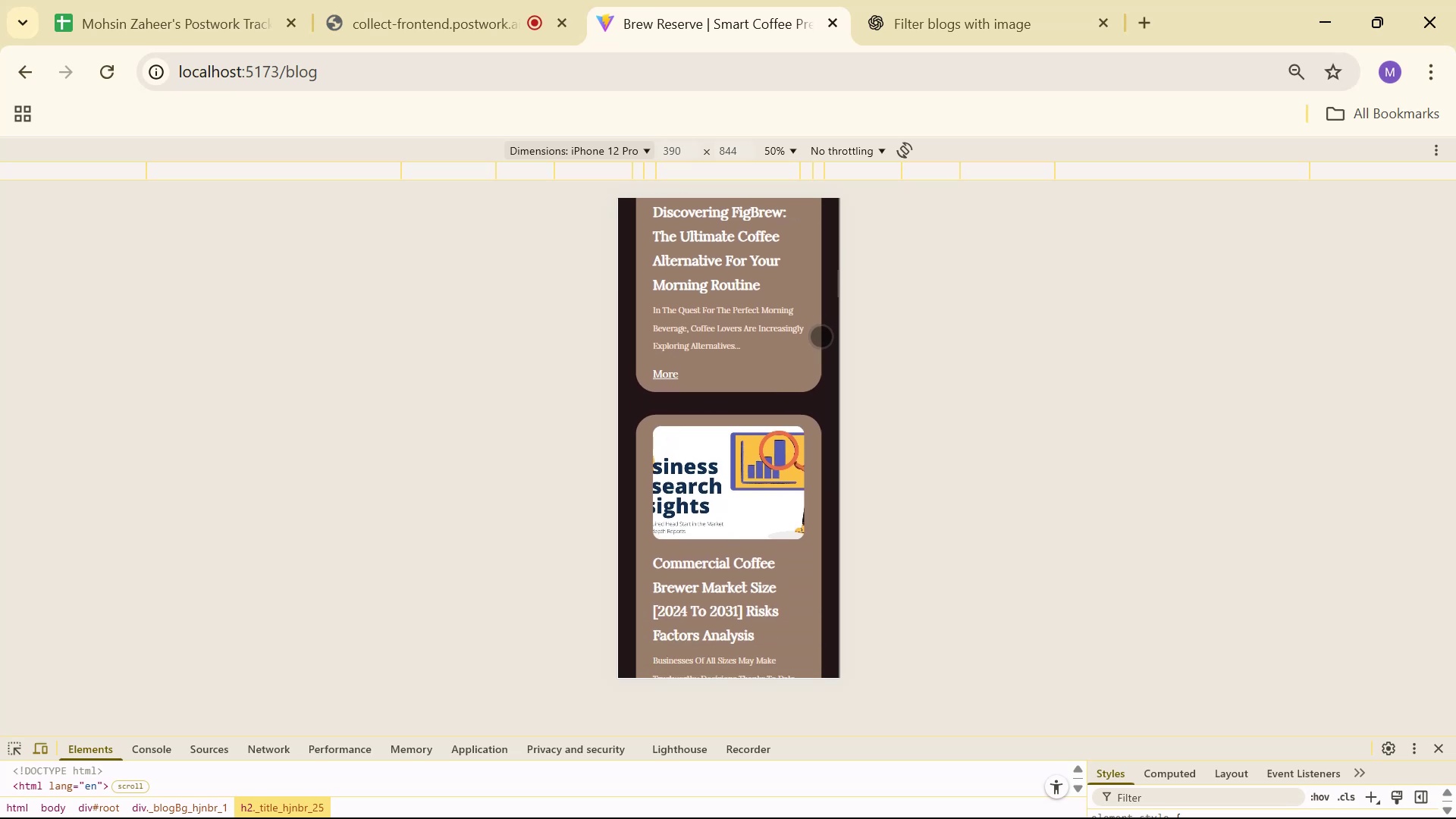 
scroll: coordinate [822, 340], scroll_direction: up, amount: 3.0
 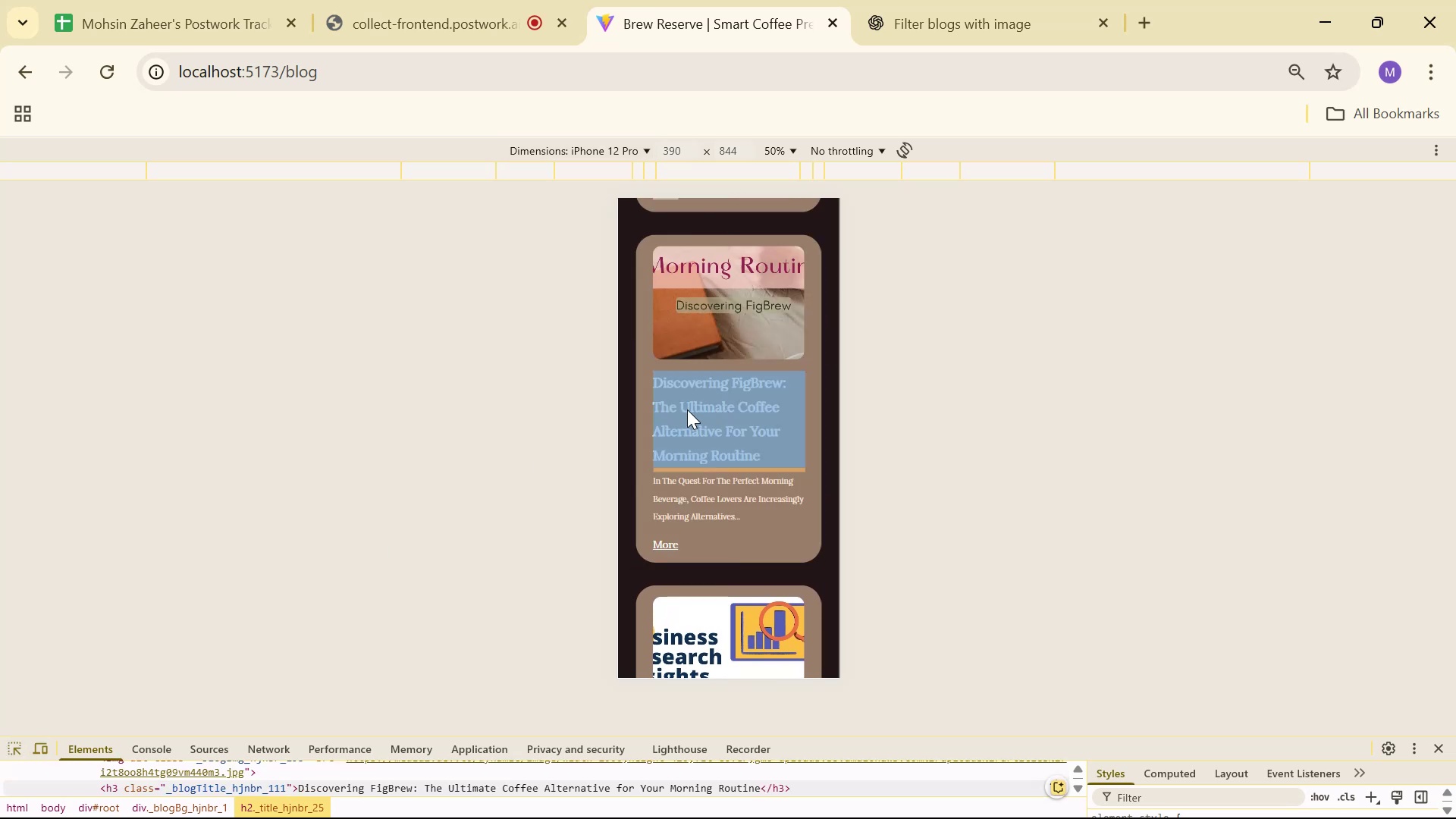 
left_click([638, 415])
 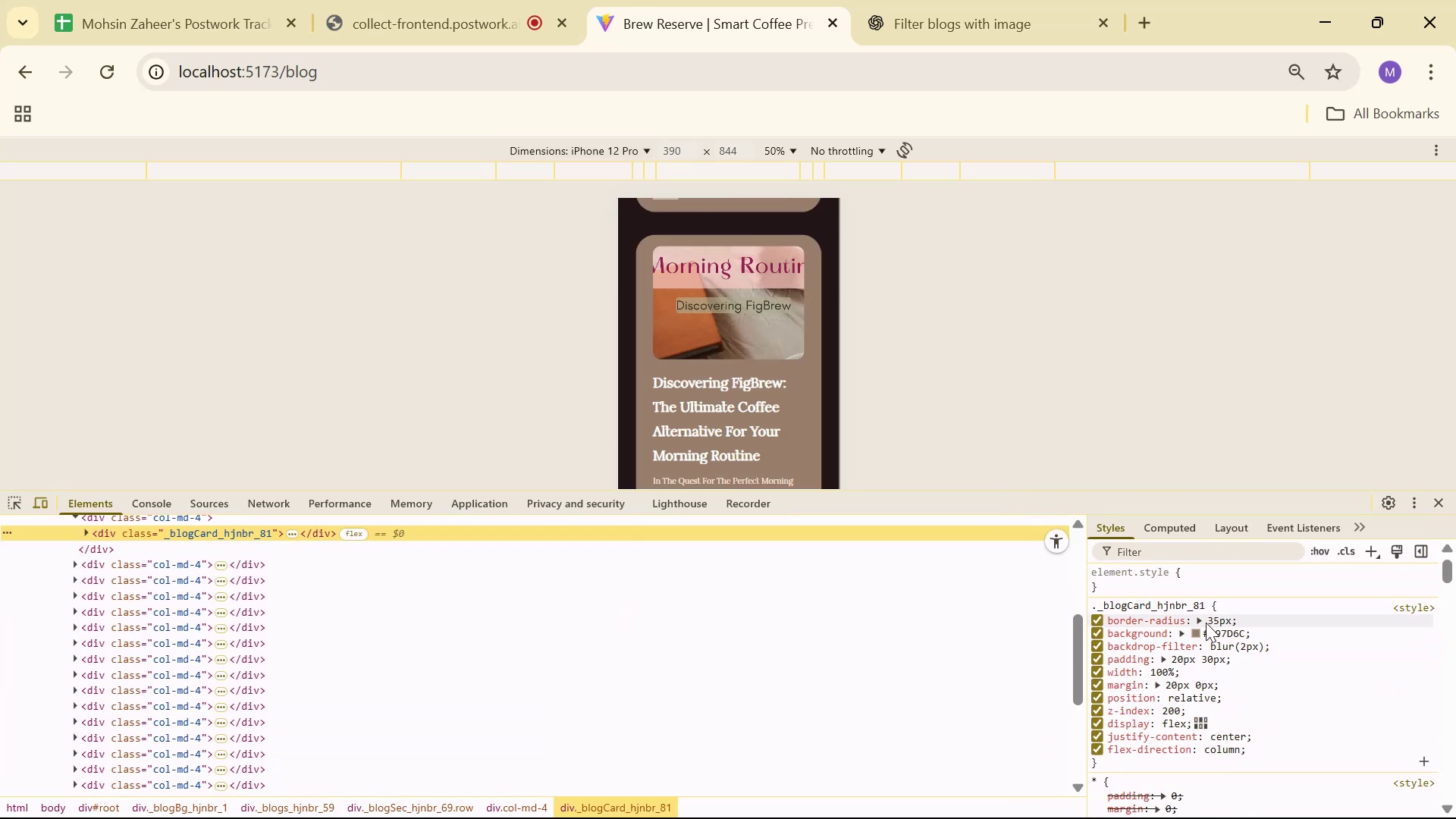 
wait(8.0)
 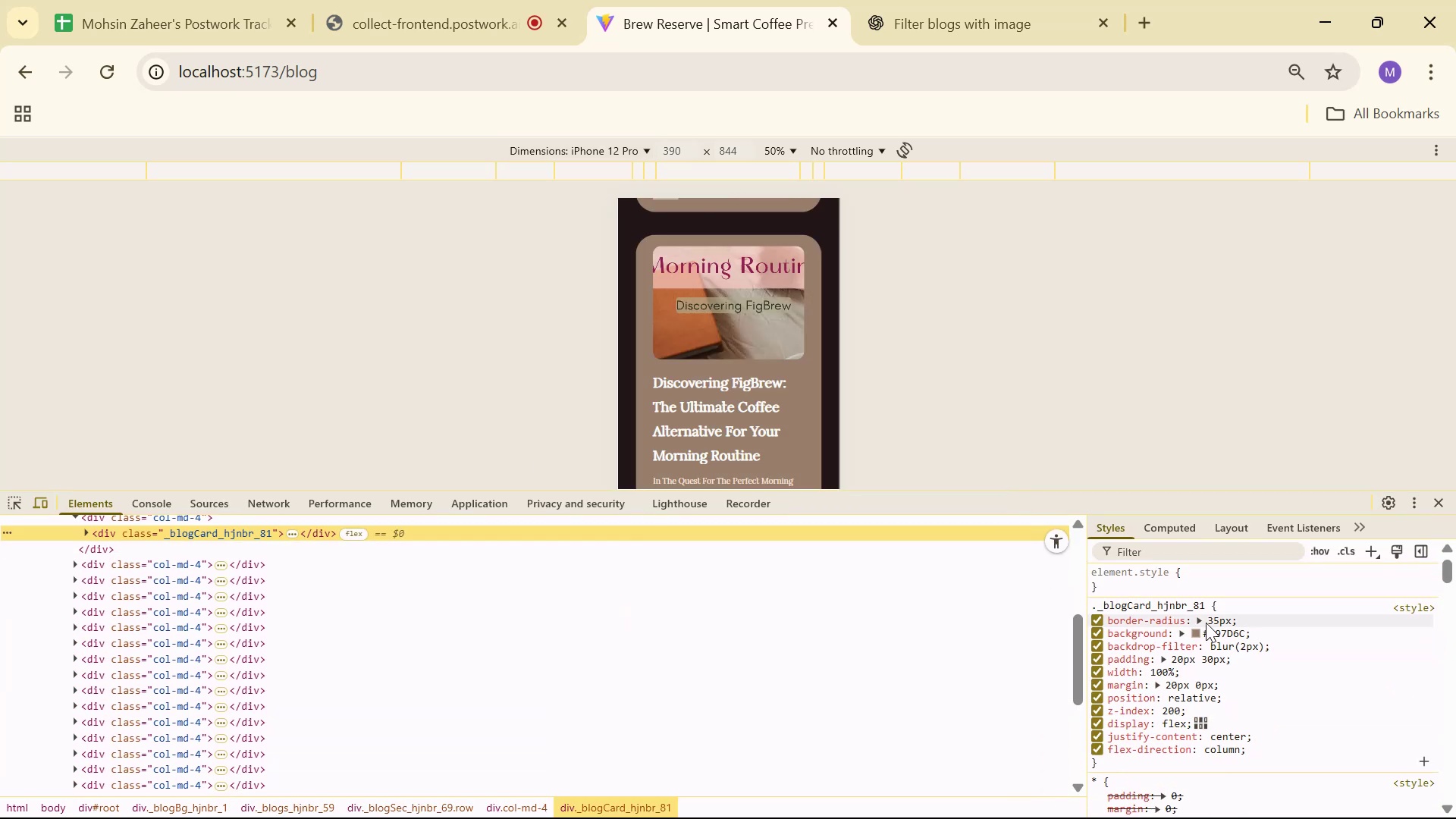 
key(Alt+AltLeft)
 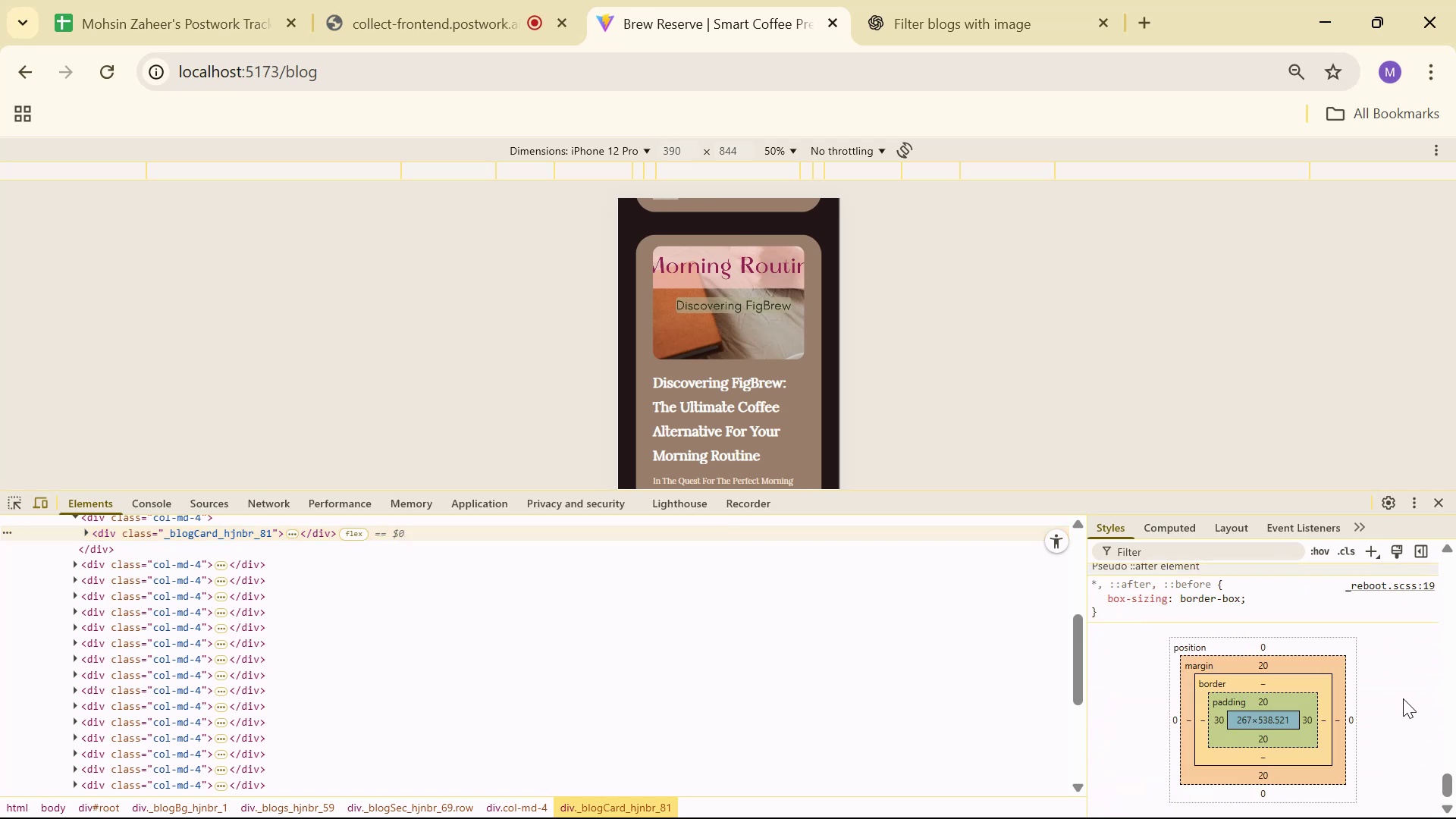 
key(Alt+Tab)
 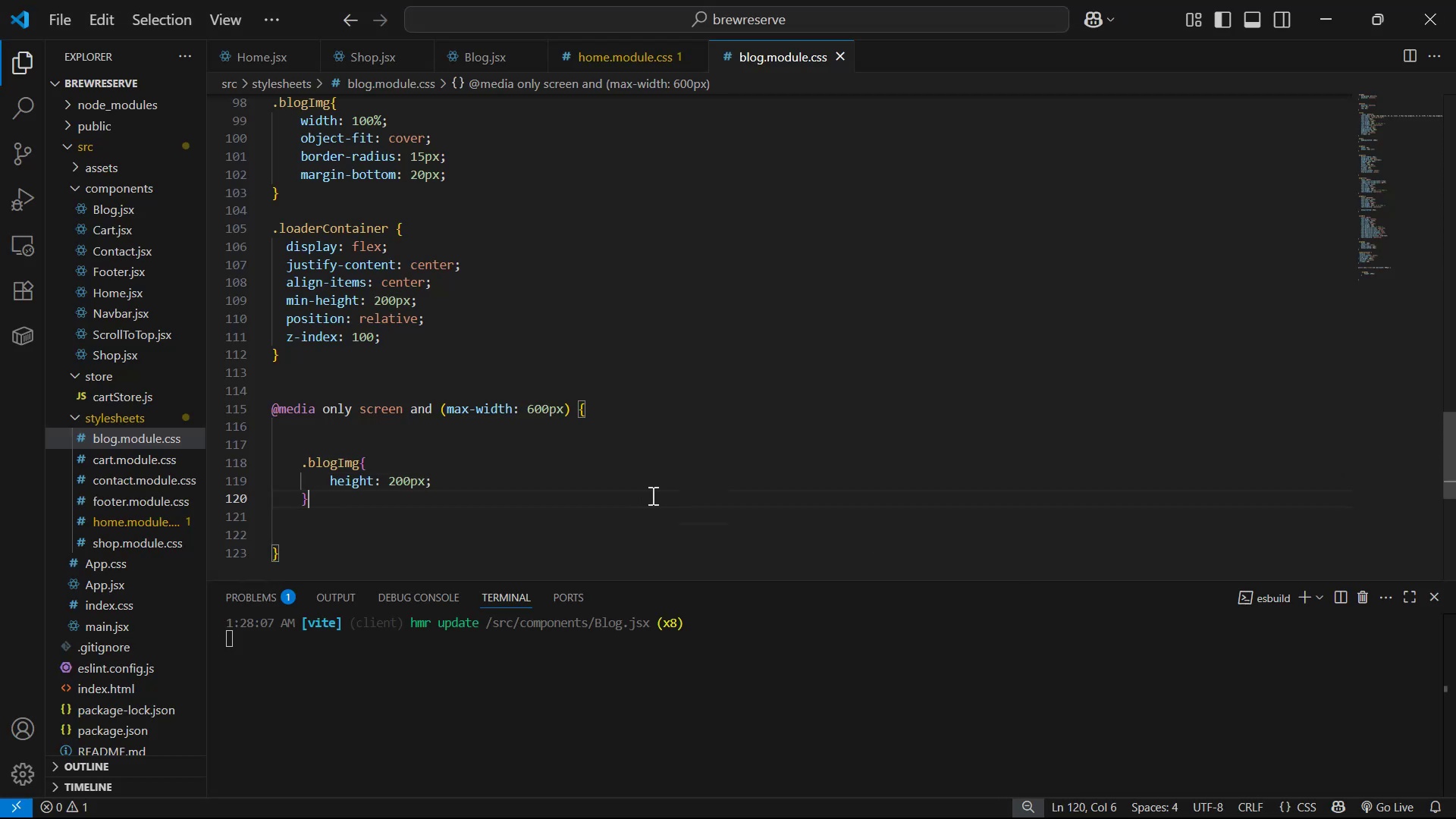 
key(Enter)
 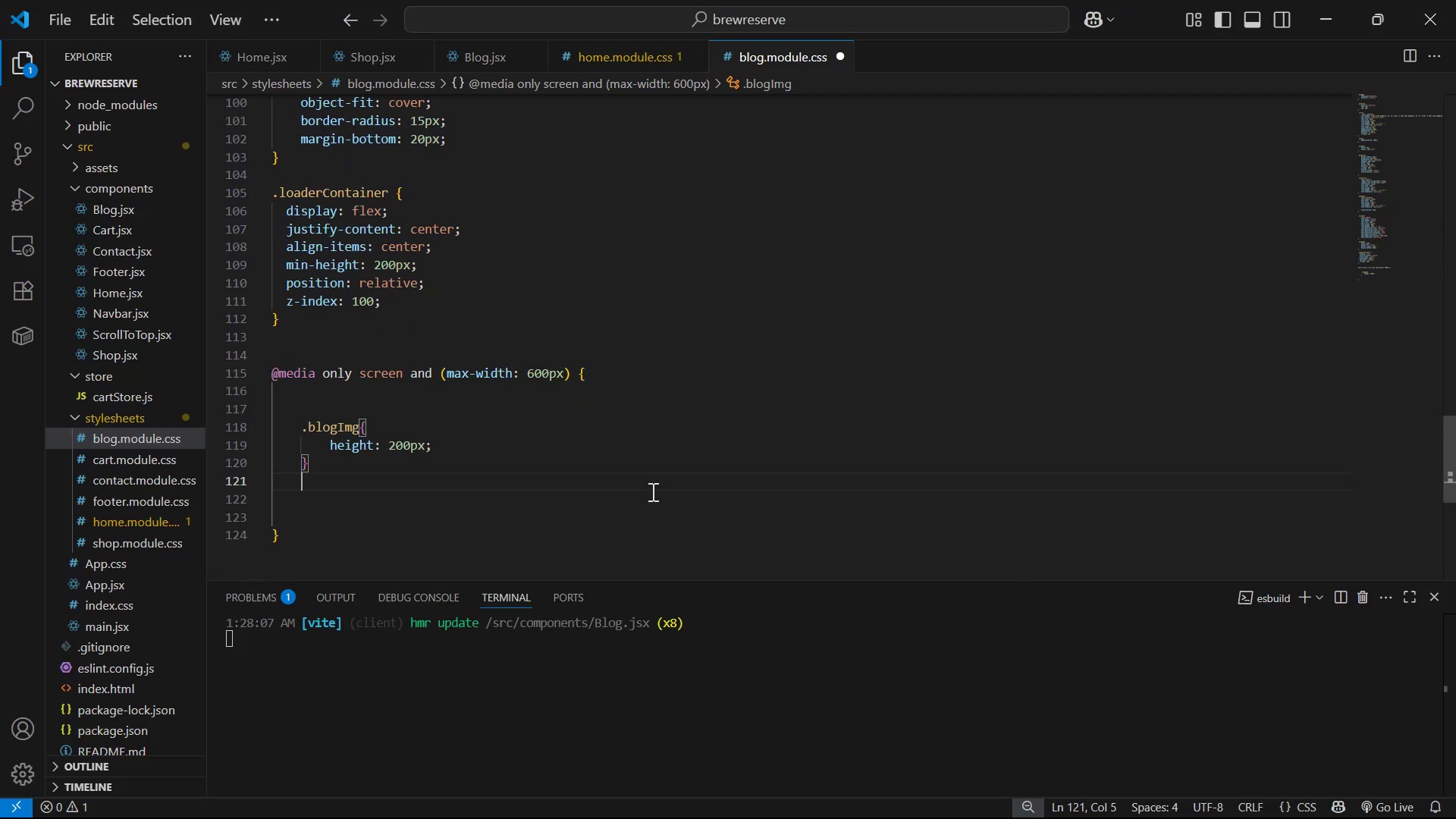 
key(Enter)
 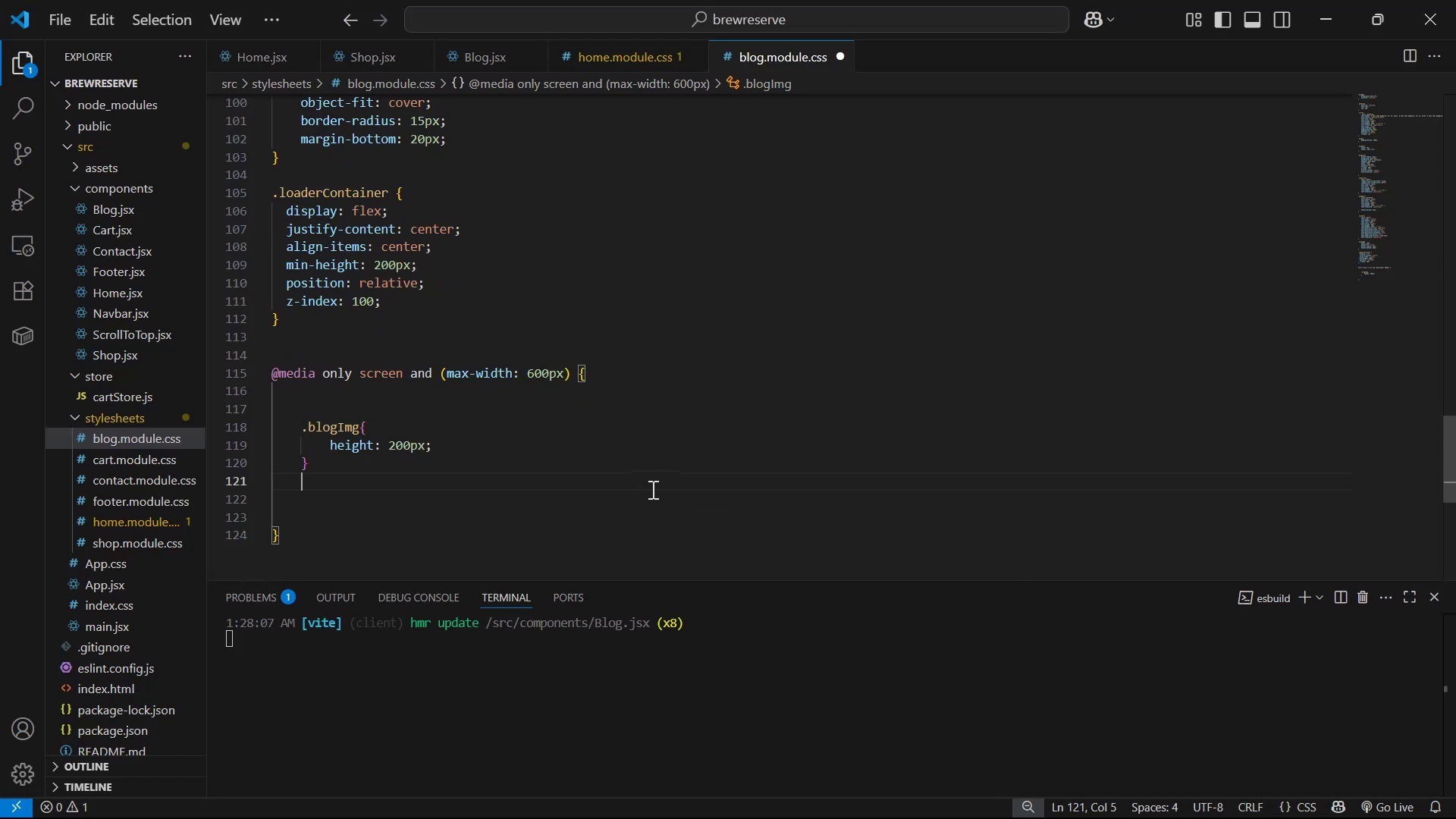 
type(.bl)
 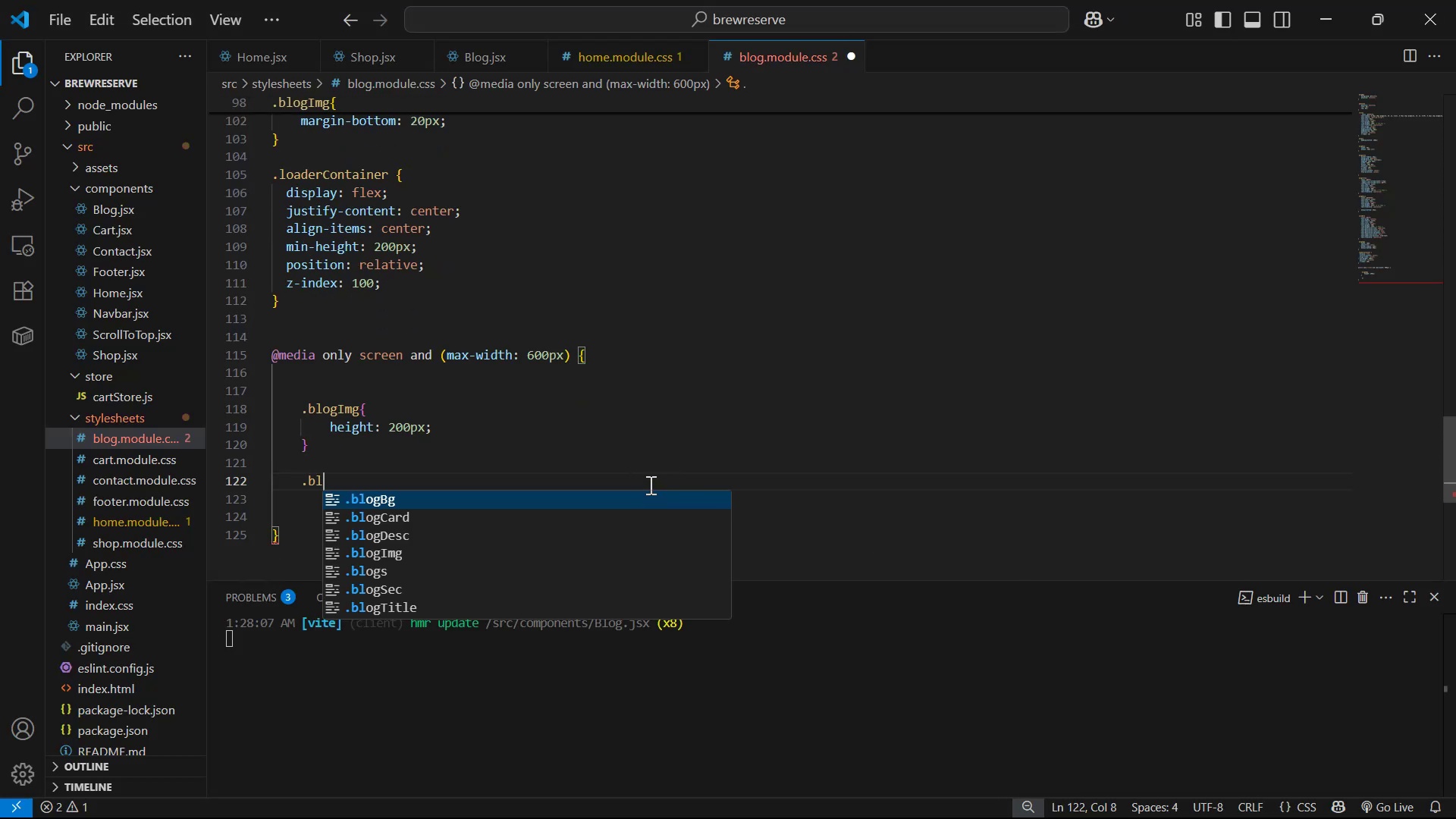 
key(ArrowDown)
 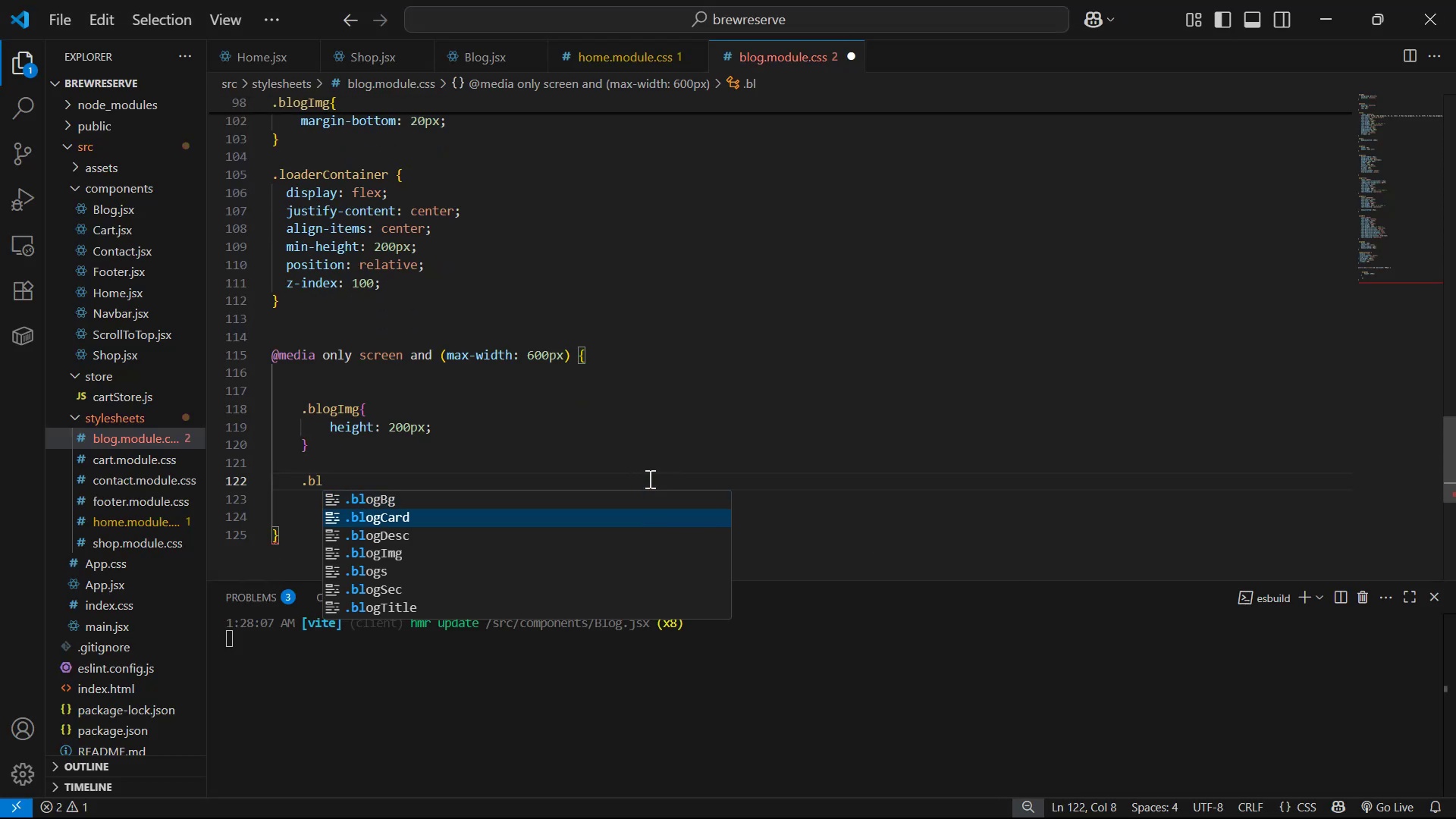 
key(Enter)
 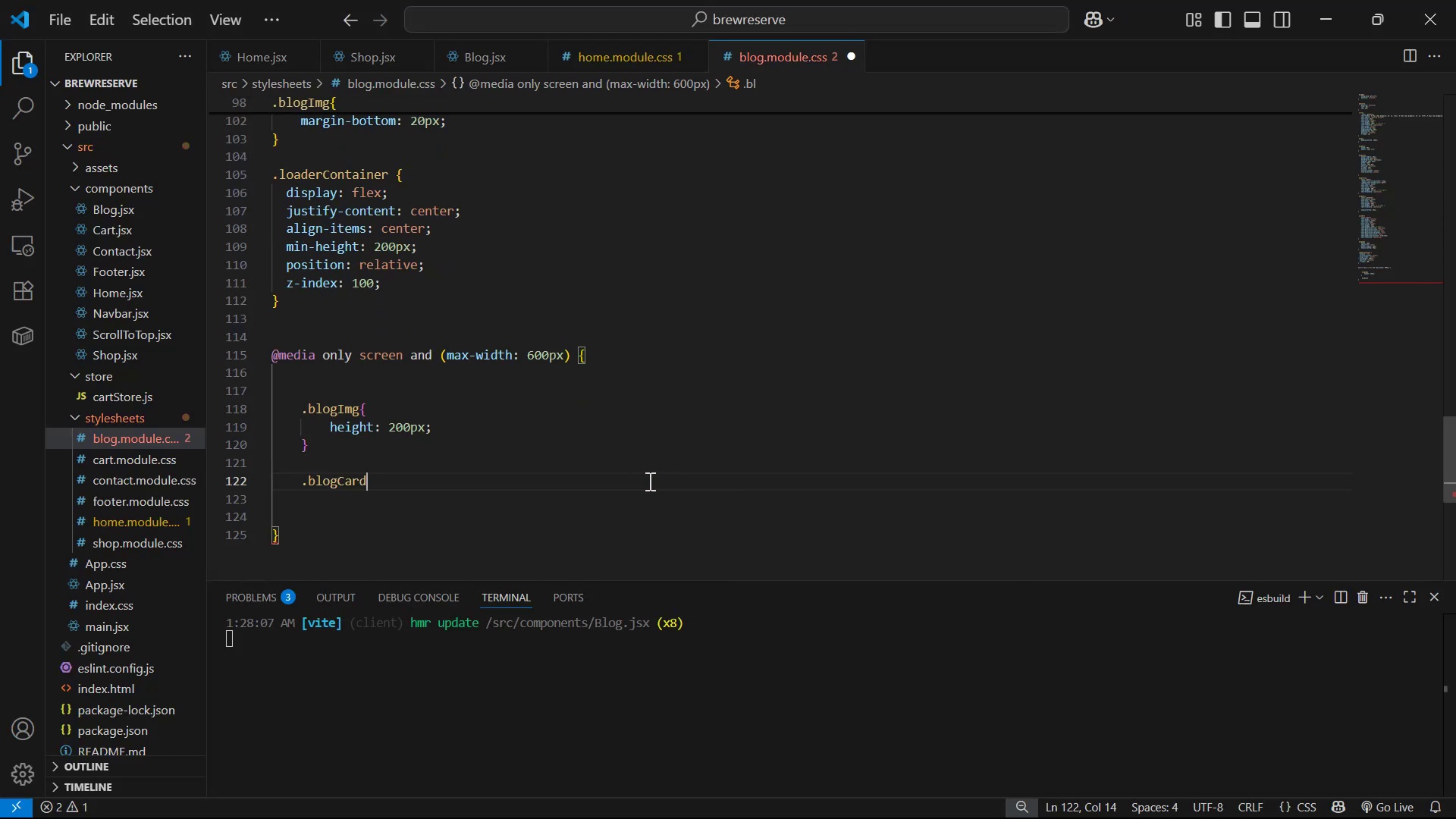 
key(Shift+ShiftLeft)
 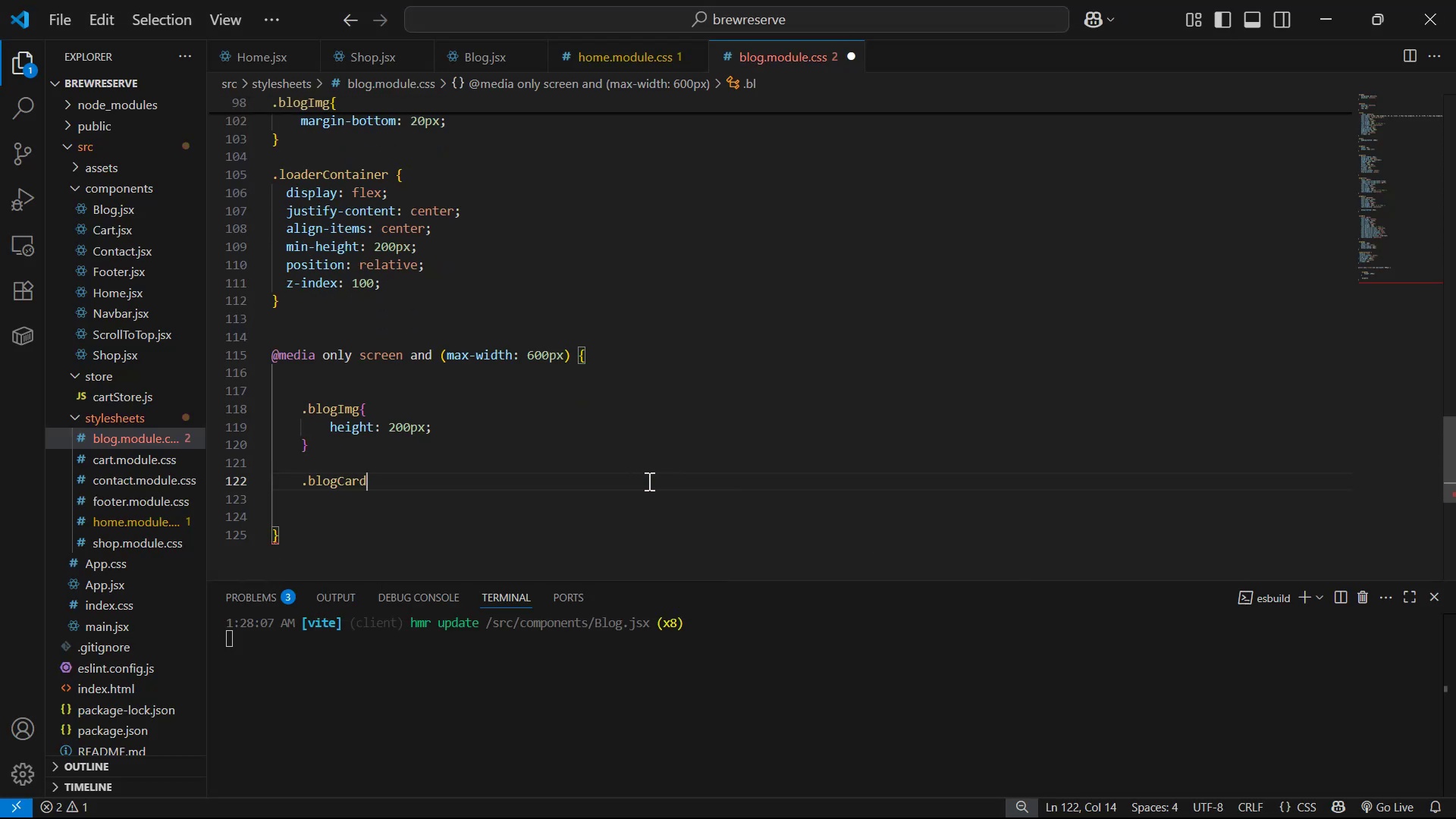 
key(Shift+BracketLeft)
 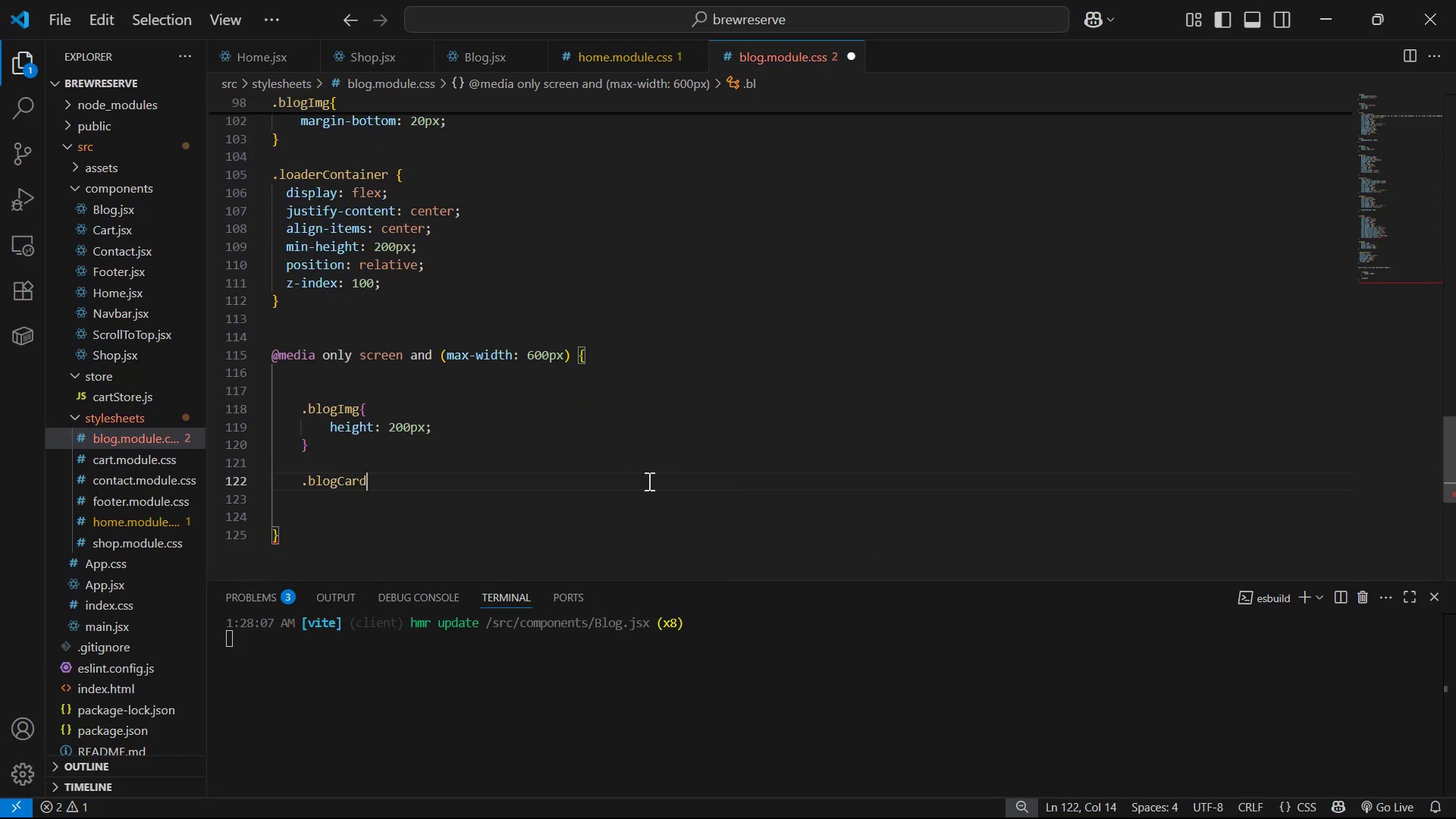 
key(Enter)
 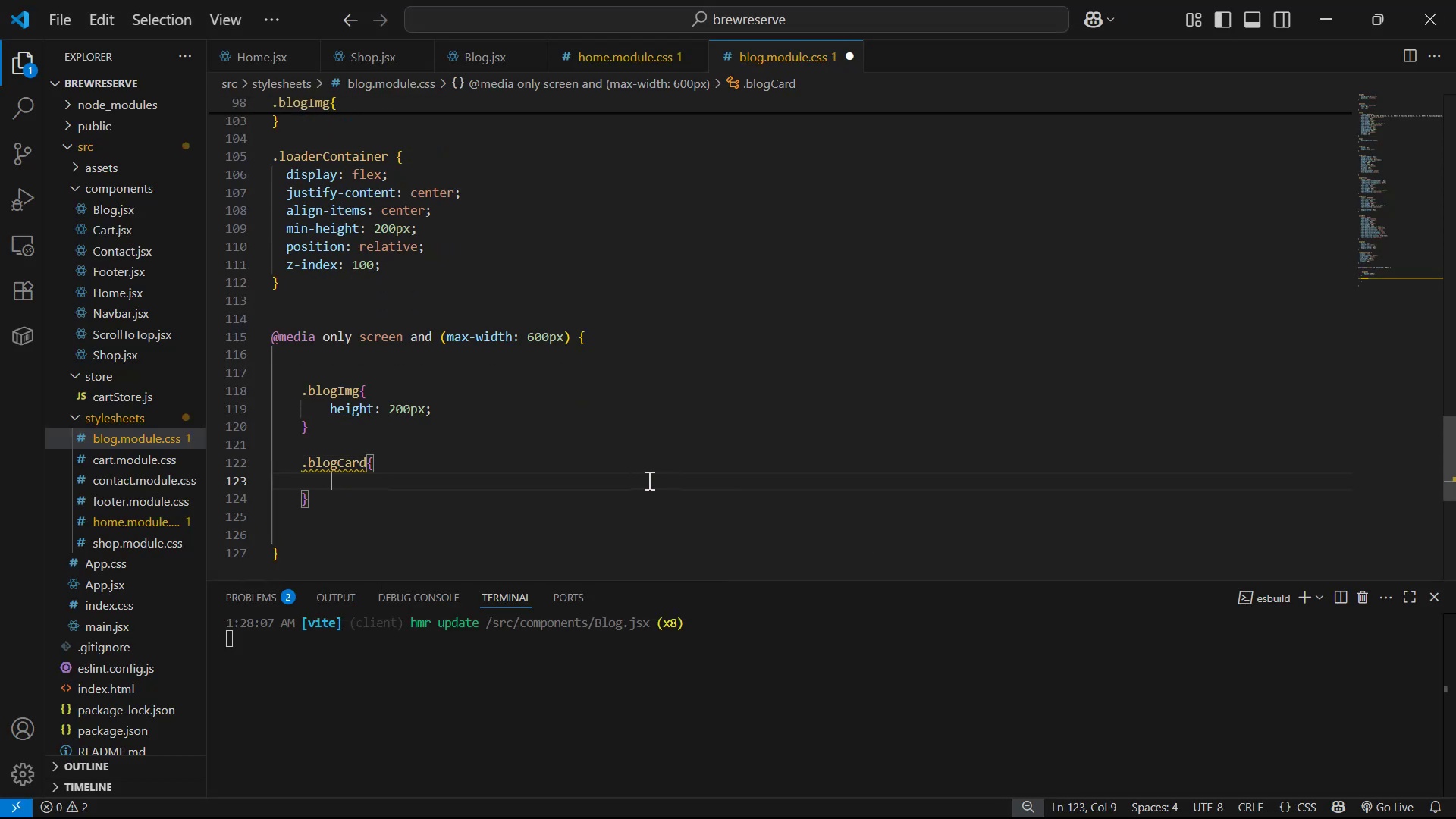 
type(pa)
 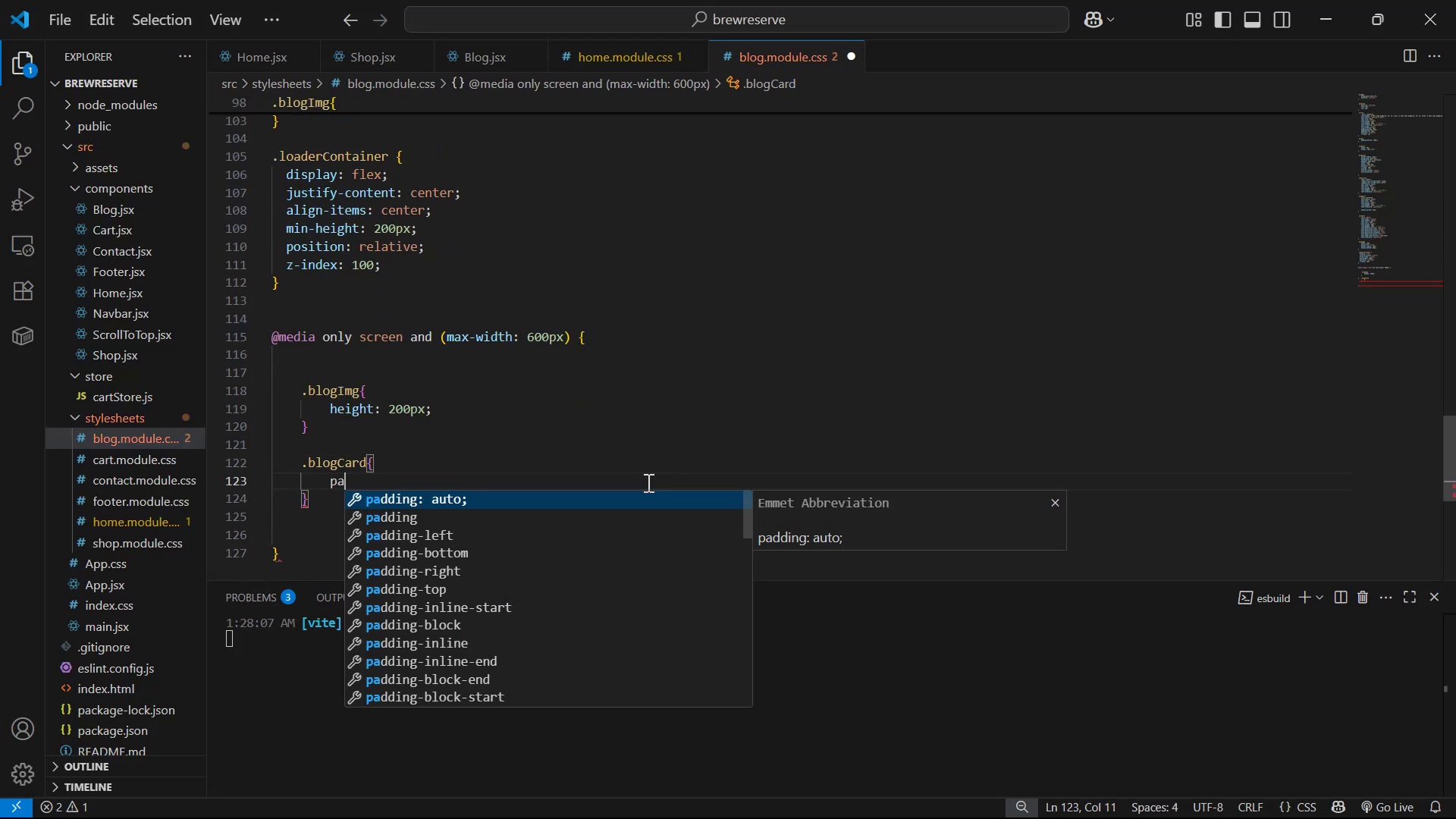 
key(ArrowDown)
 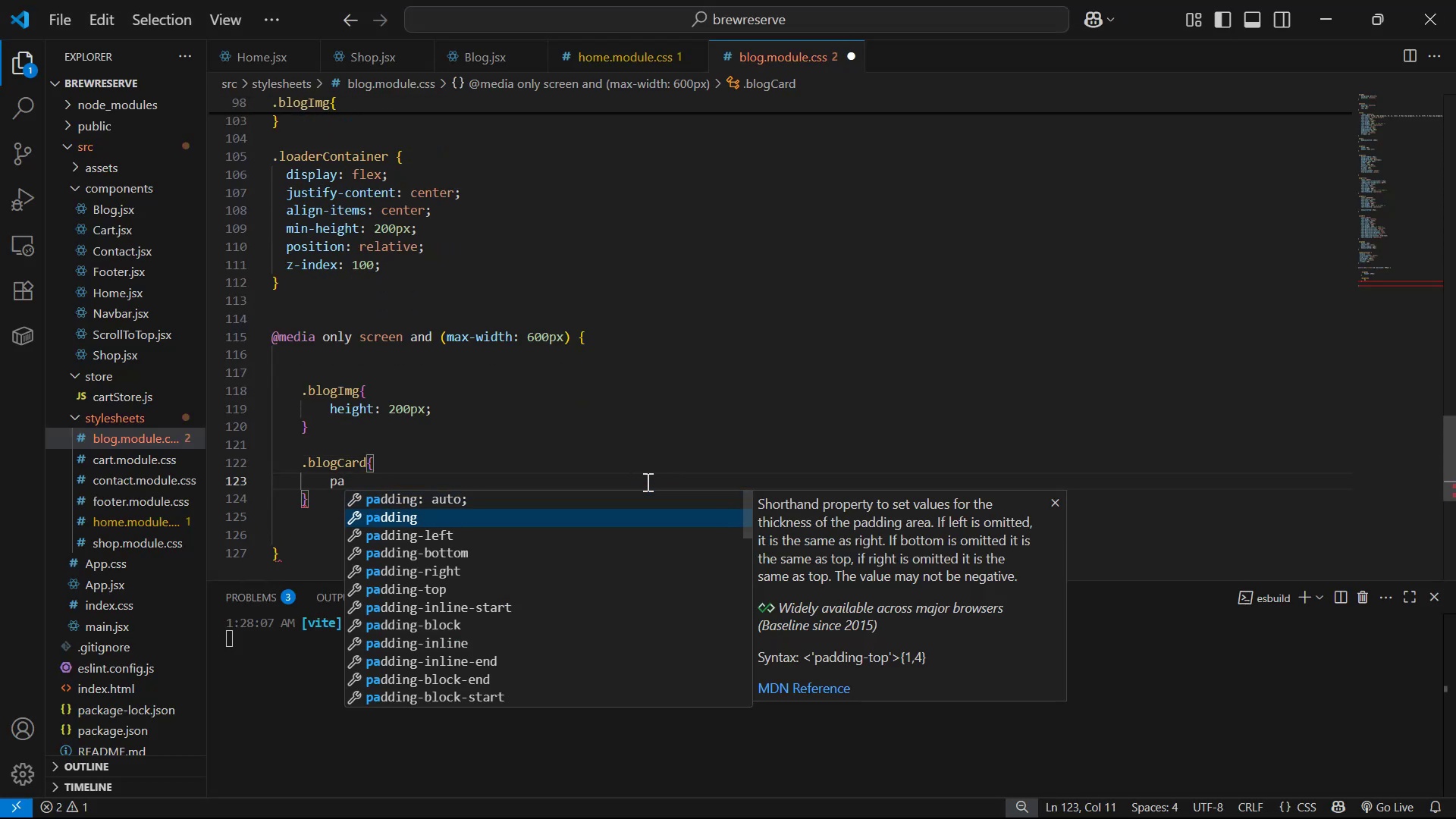 
key(Enter)
 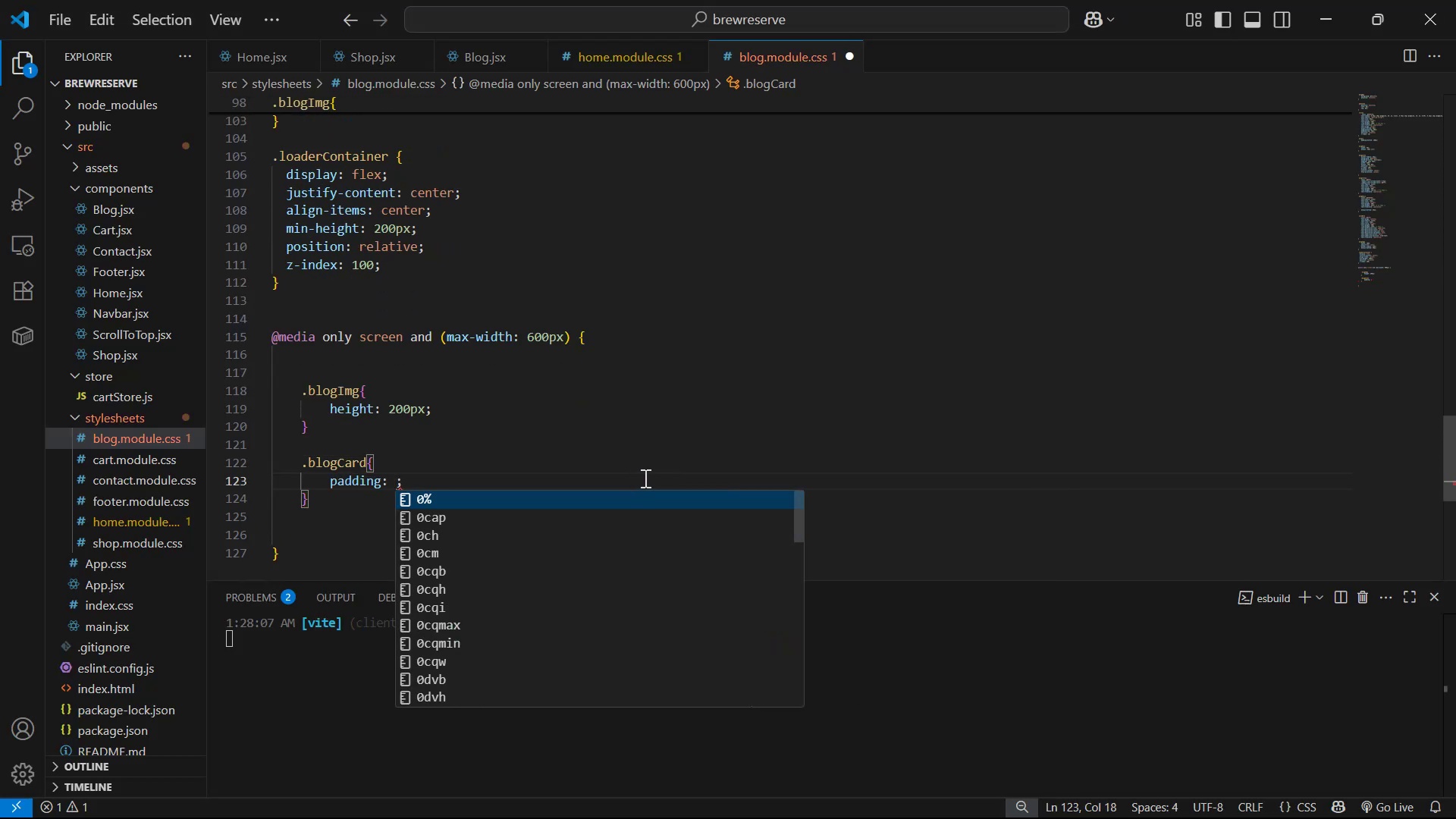 
type(10px )
key(Backspace)
 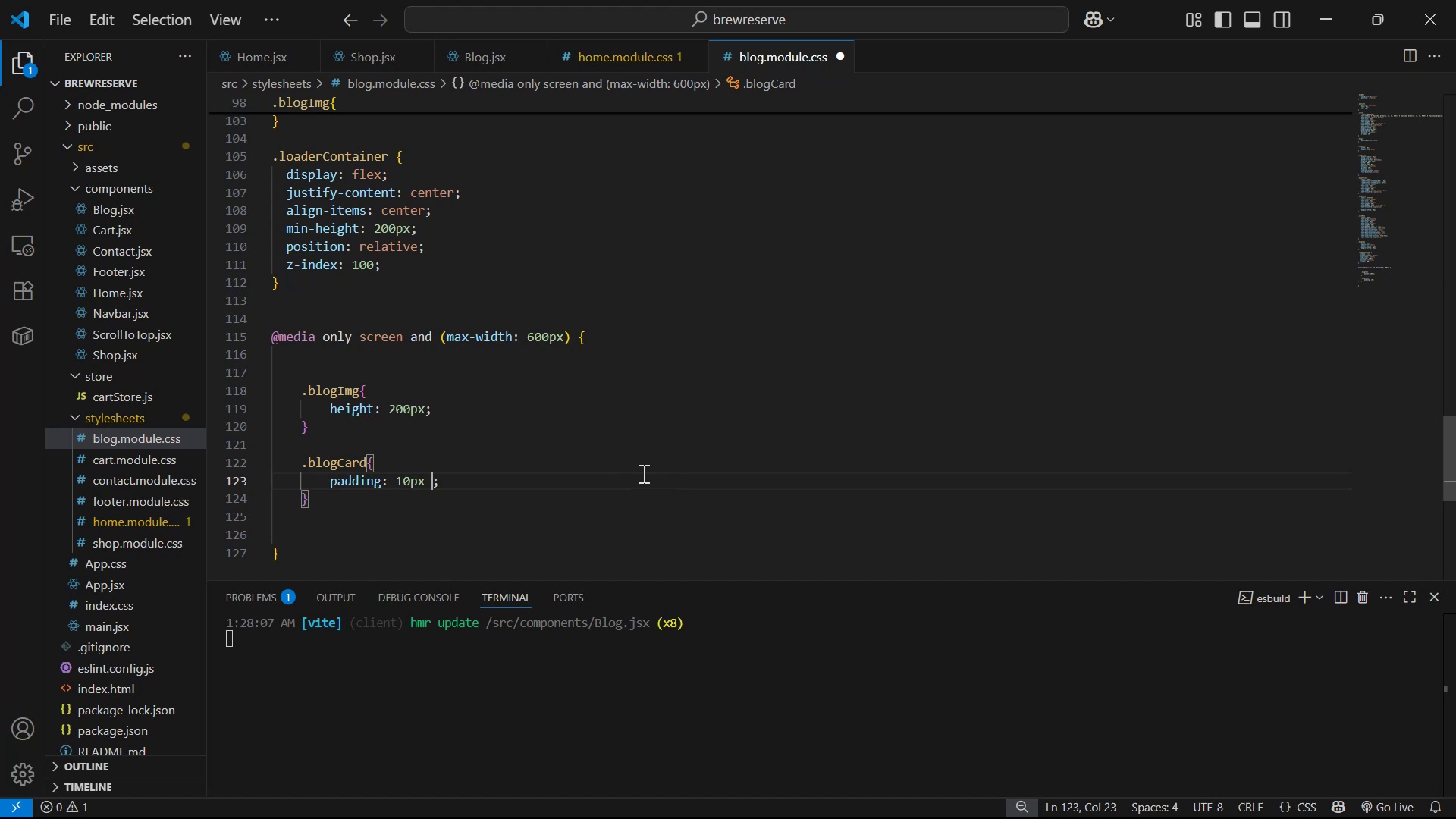 
key(Control+S)
 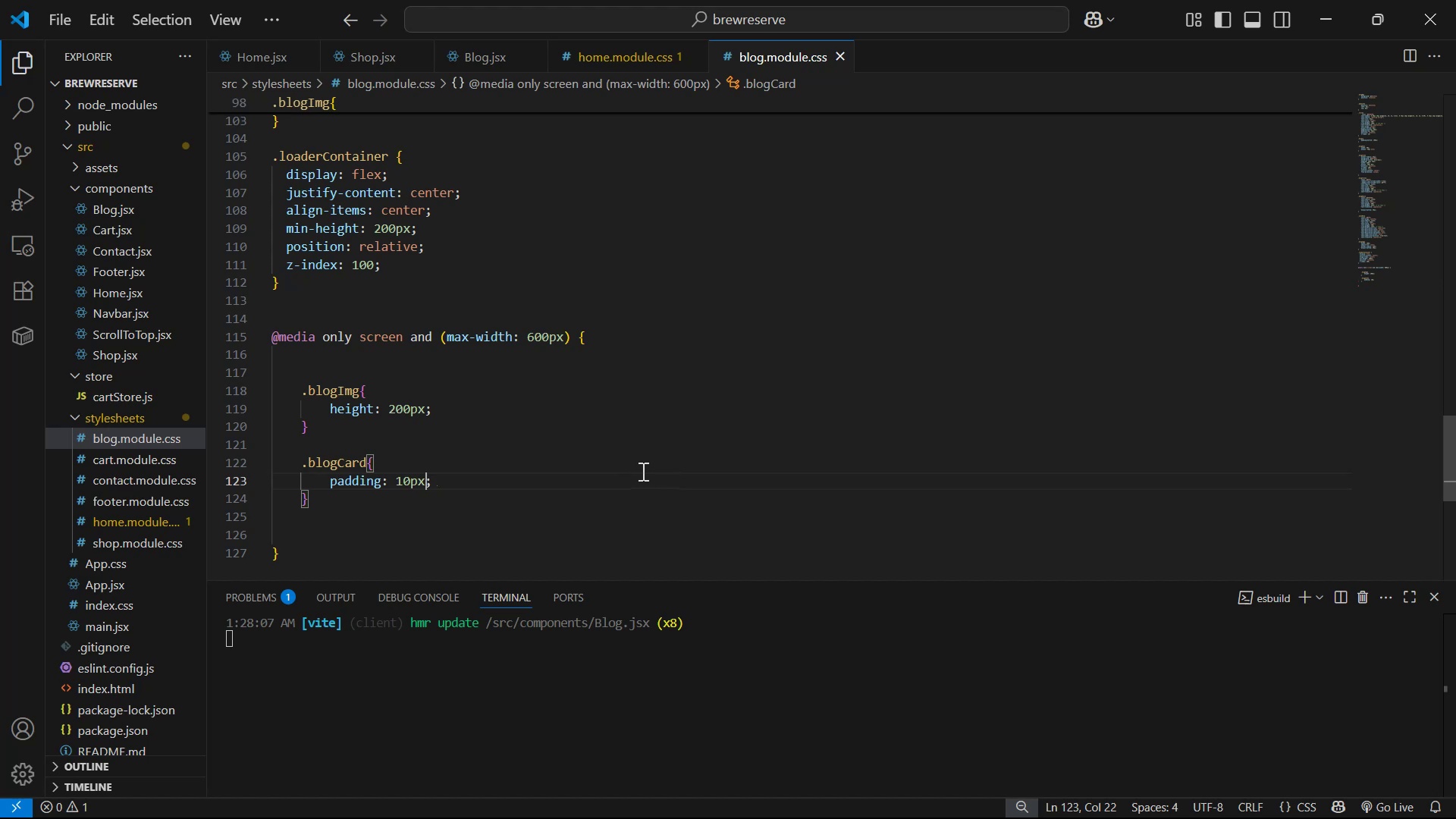 
key(Alt+AltLeft)
 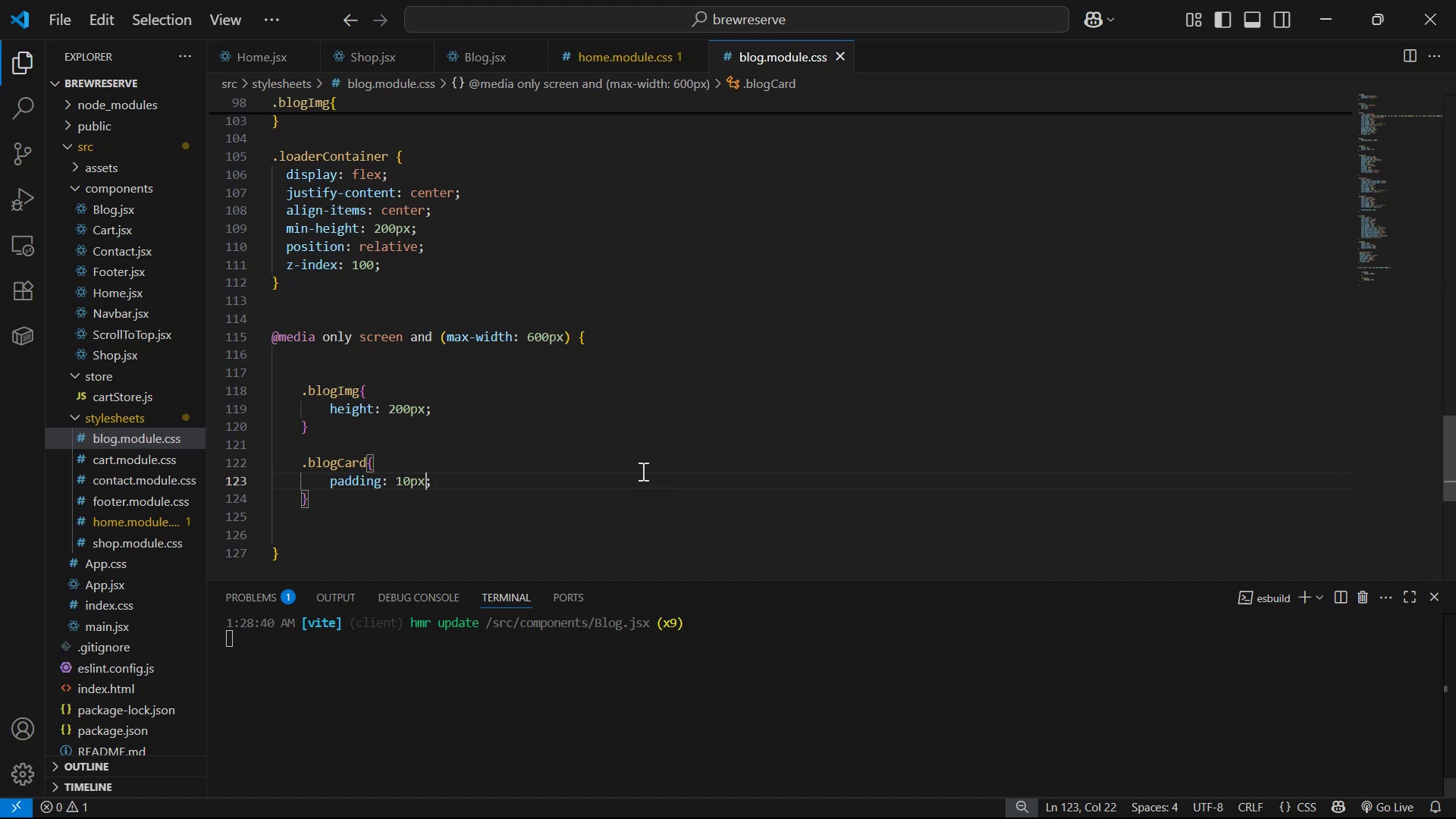 
key(Alt+Tab)
 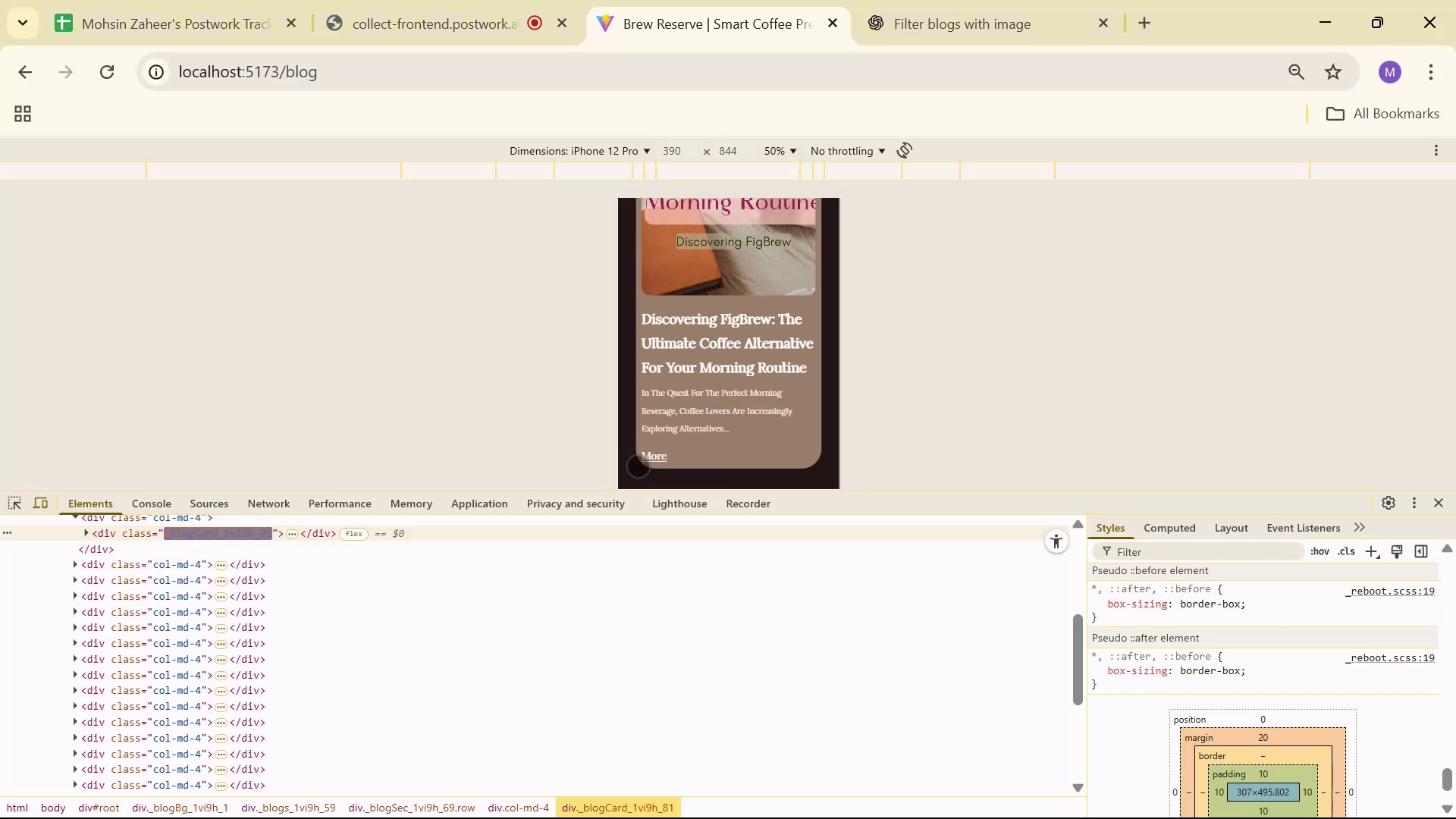 
scroll: coordinate [710, 405], scroll_direction: up, amount: 2.0
 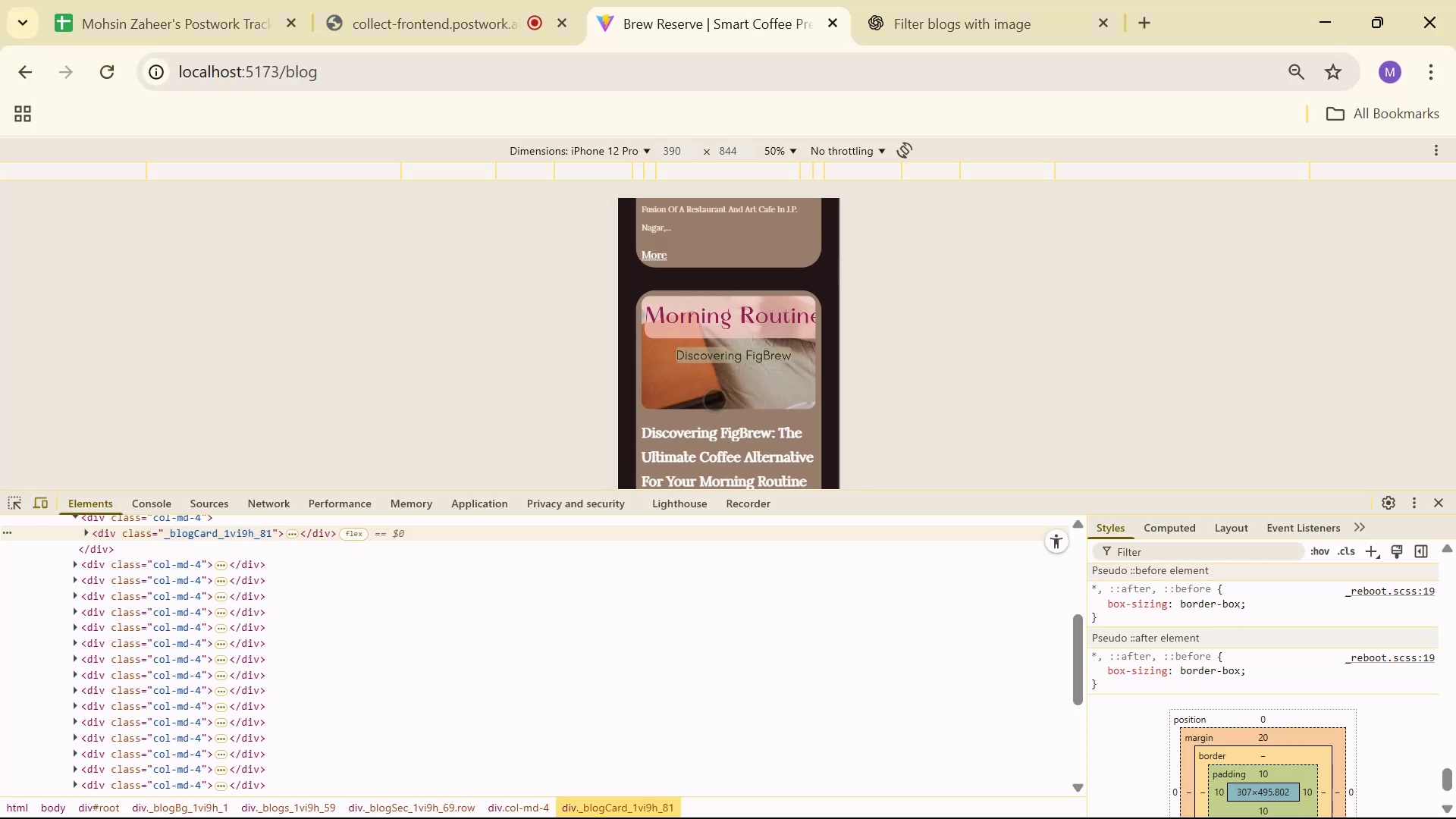 
key(Alt+AltLeft)
 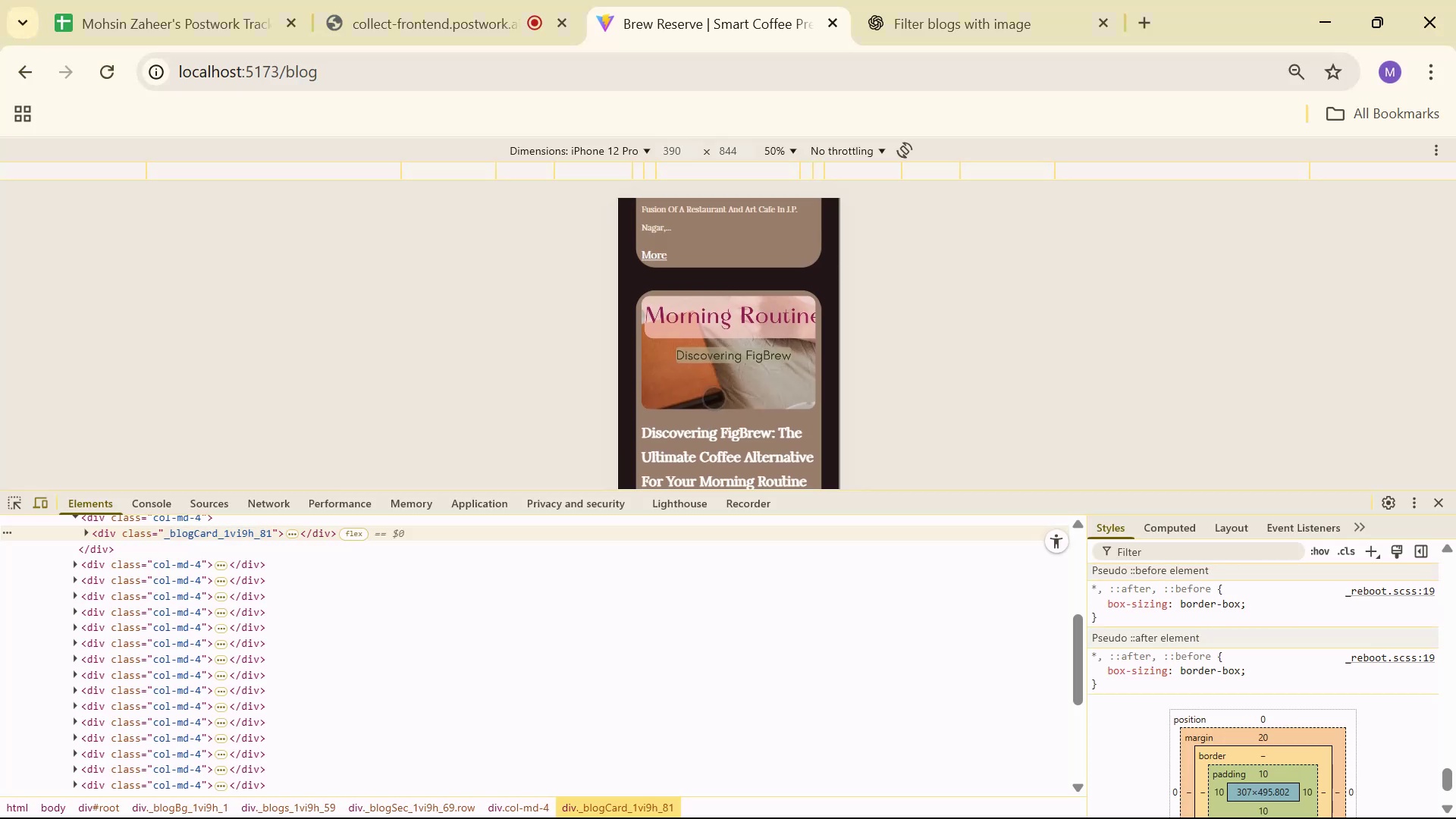 
key(Alt+Tab)
 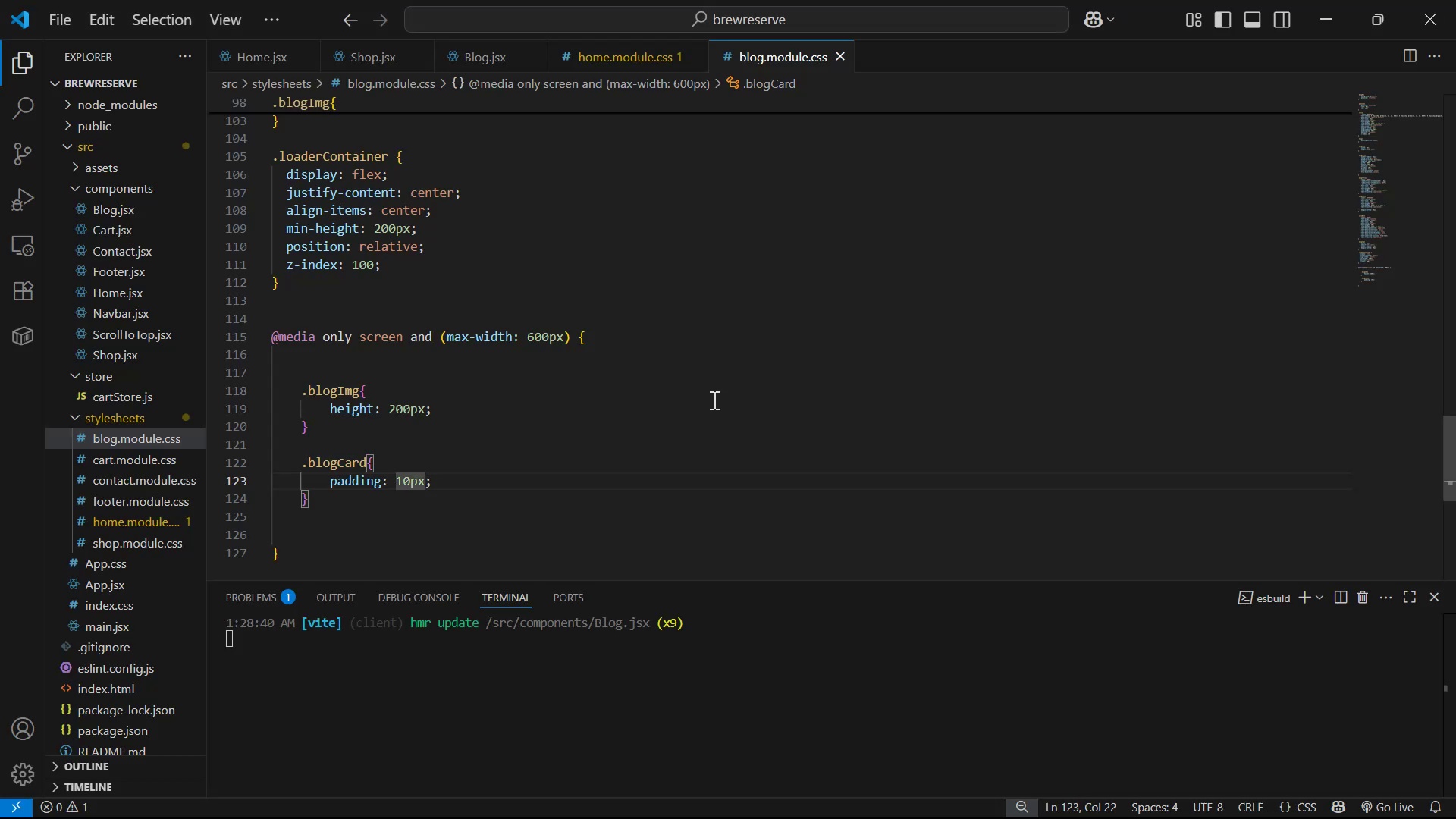 
key(ArrowLeft)
 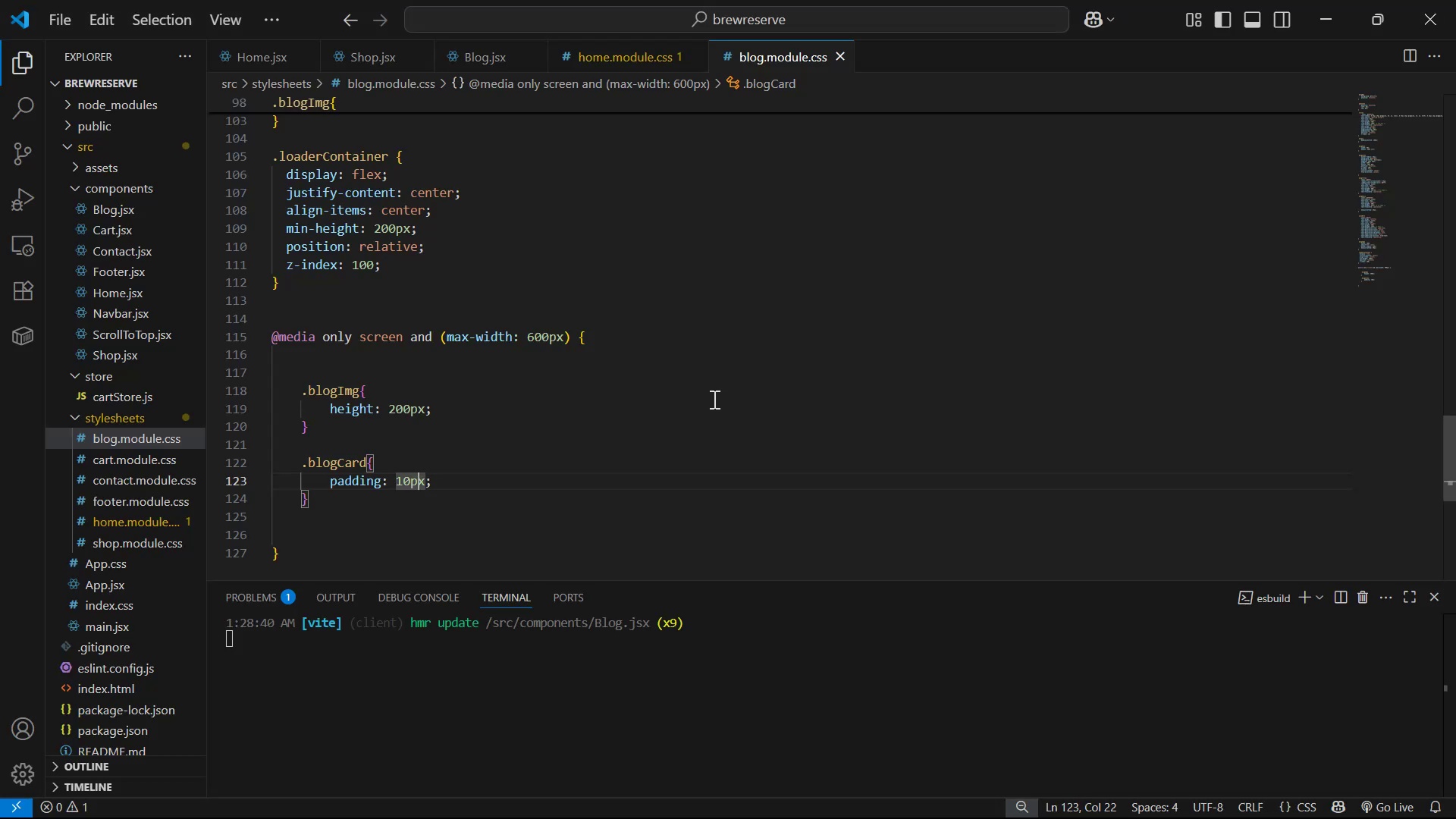 
key(ArrowLeft)
 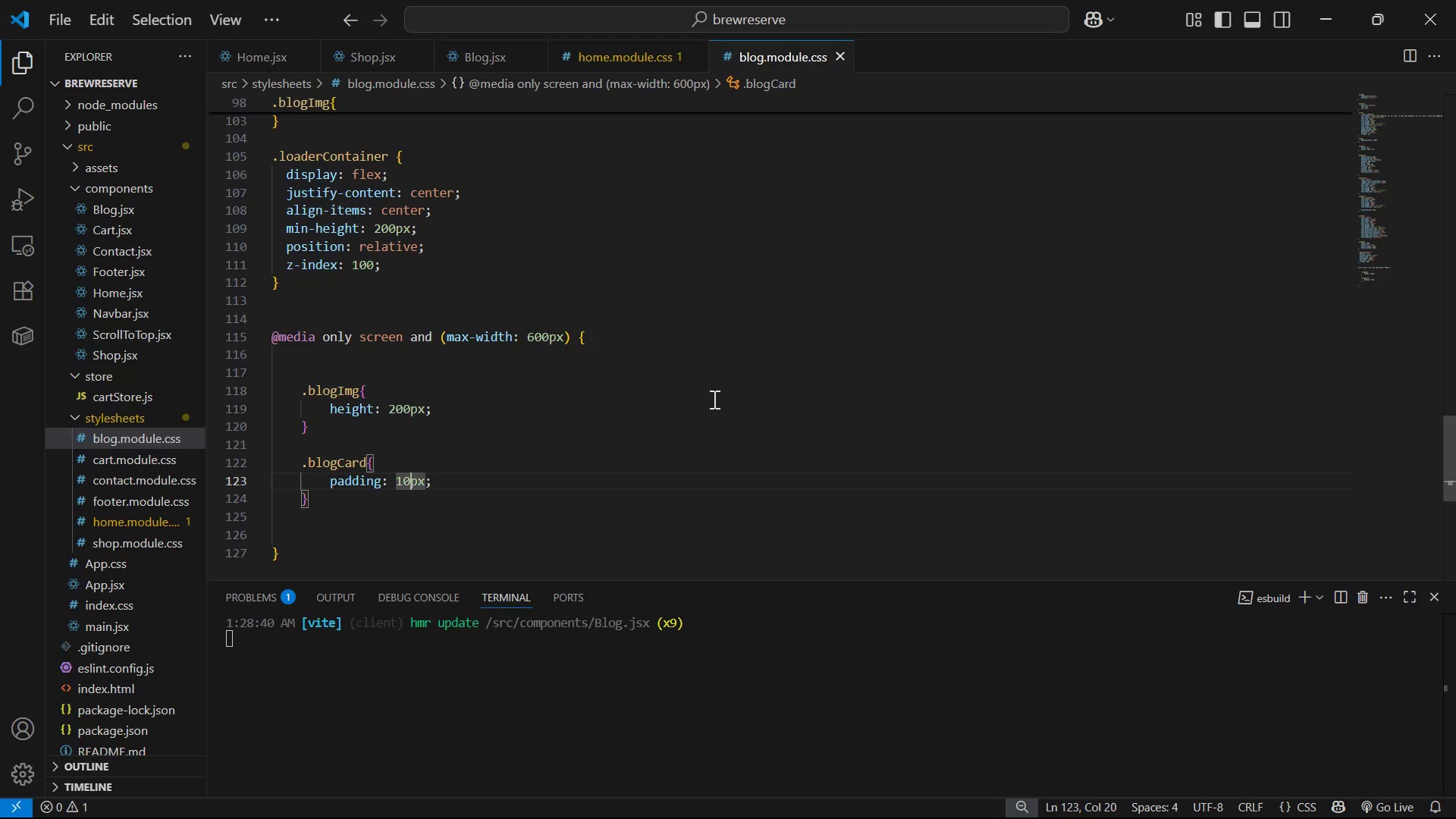 
key(ArrowLeft)
 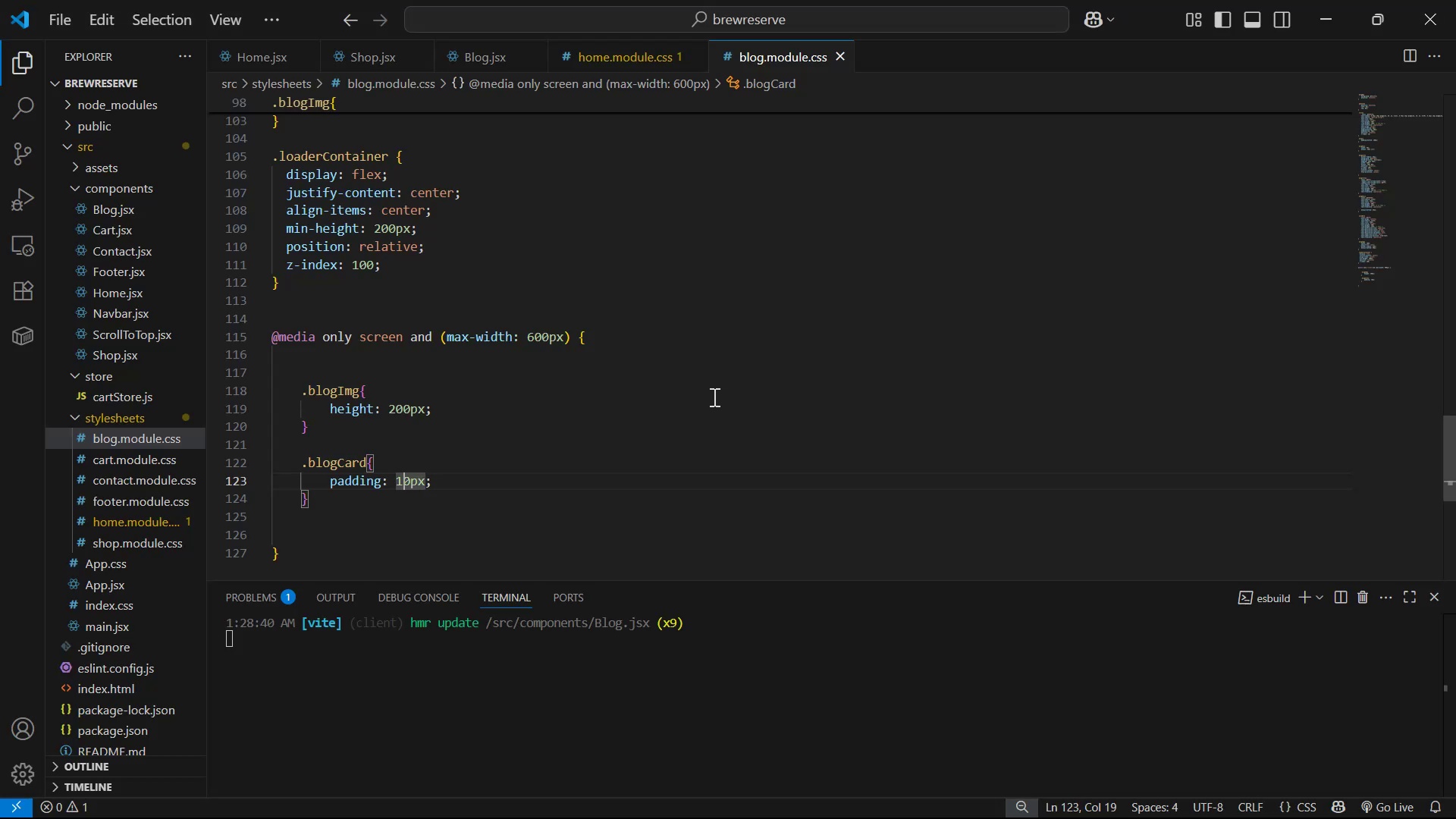 
key(Backspace)
 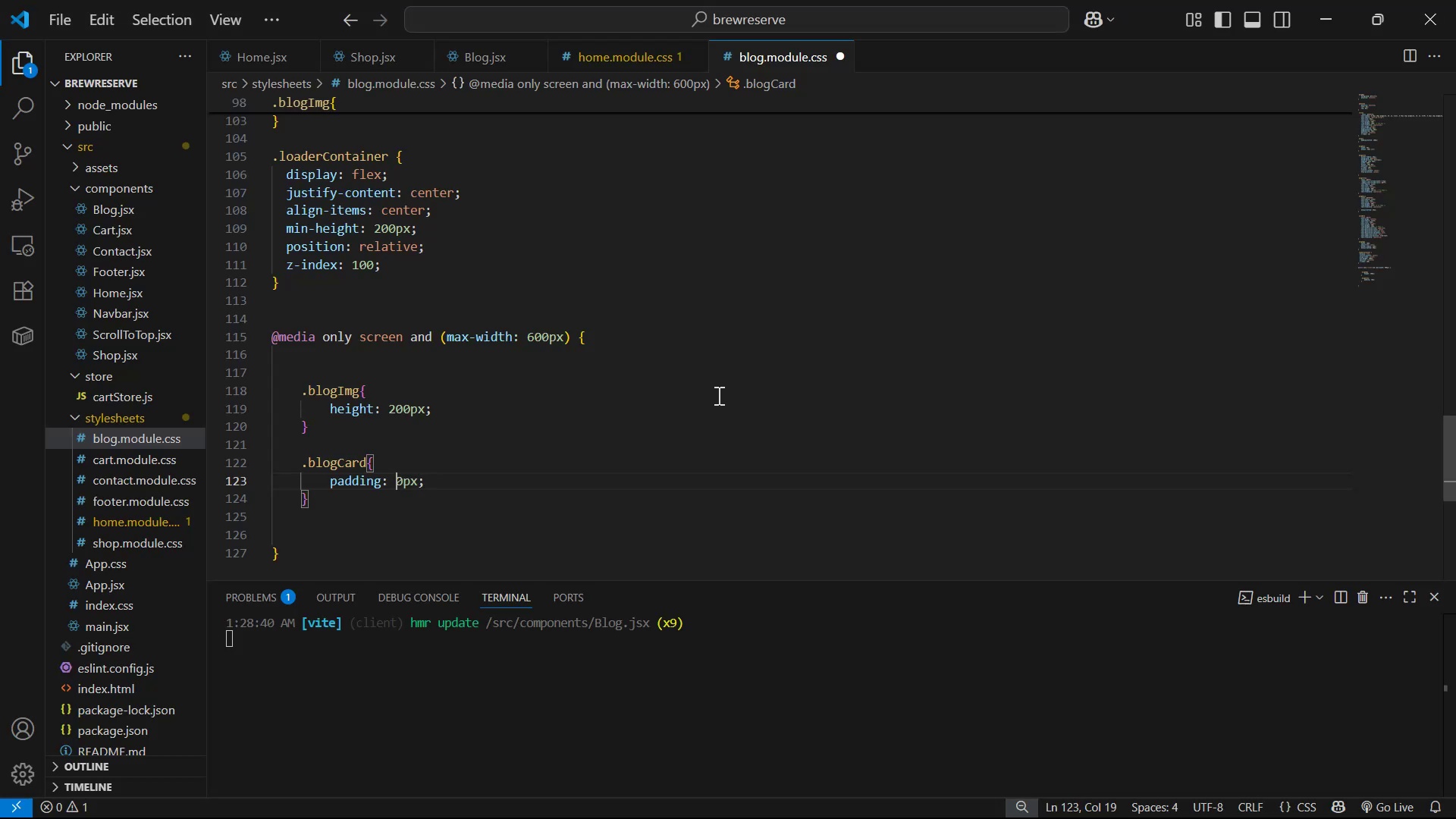 
key(2)
 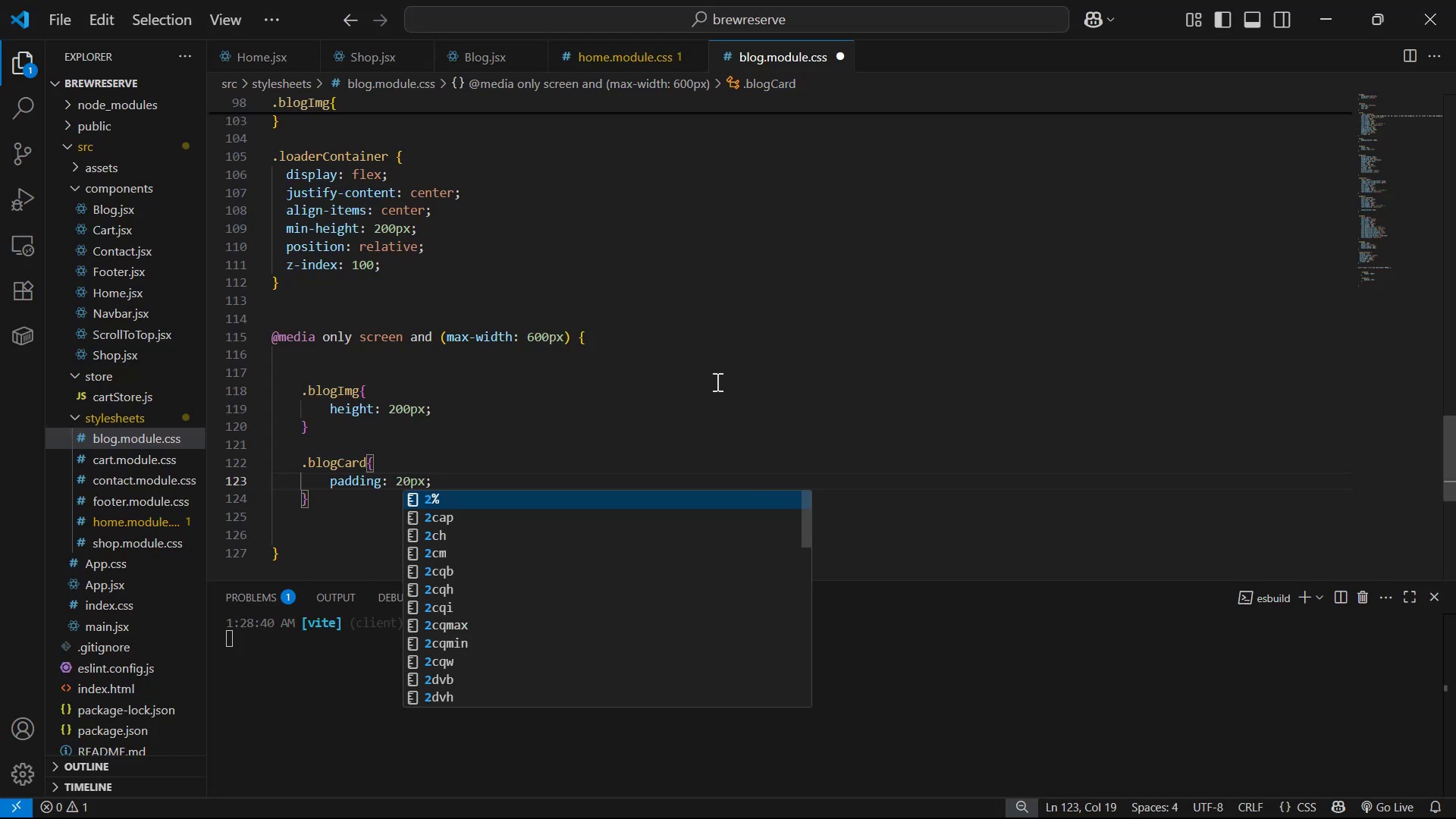 
key(ArrowRight)
 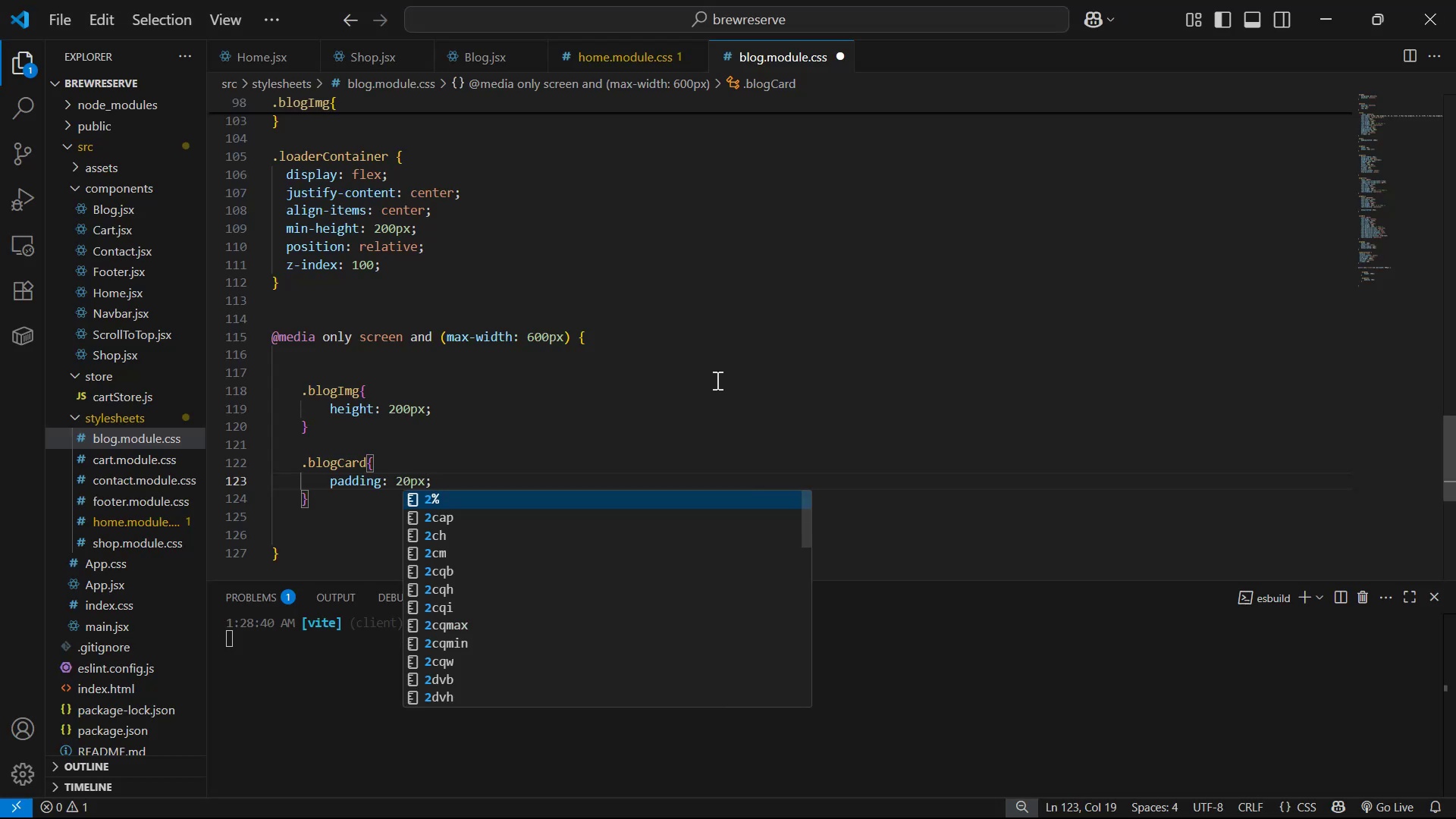 
key(ArrowRight)
 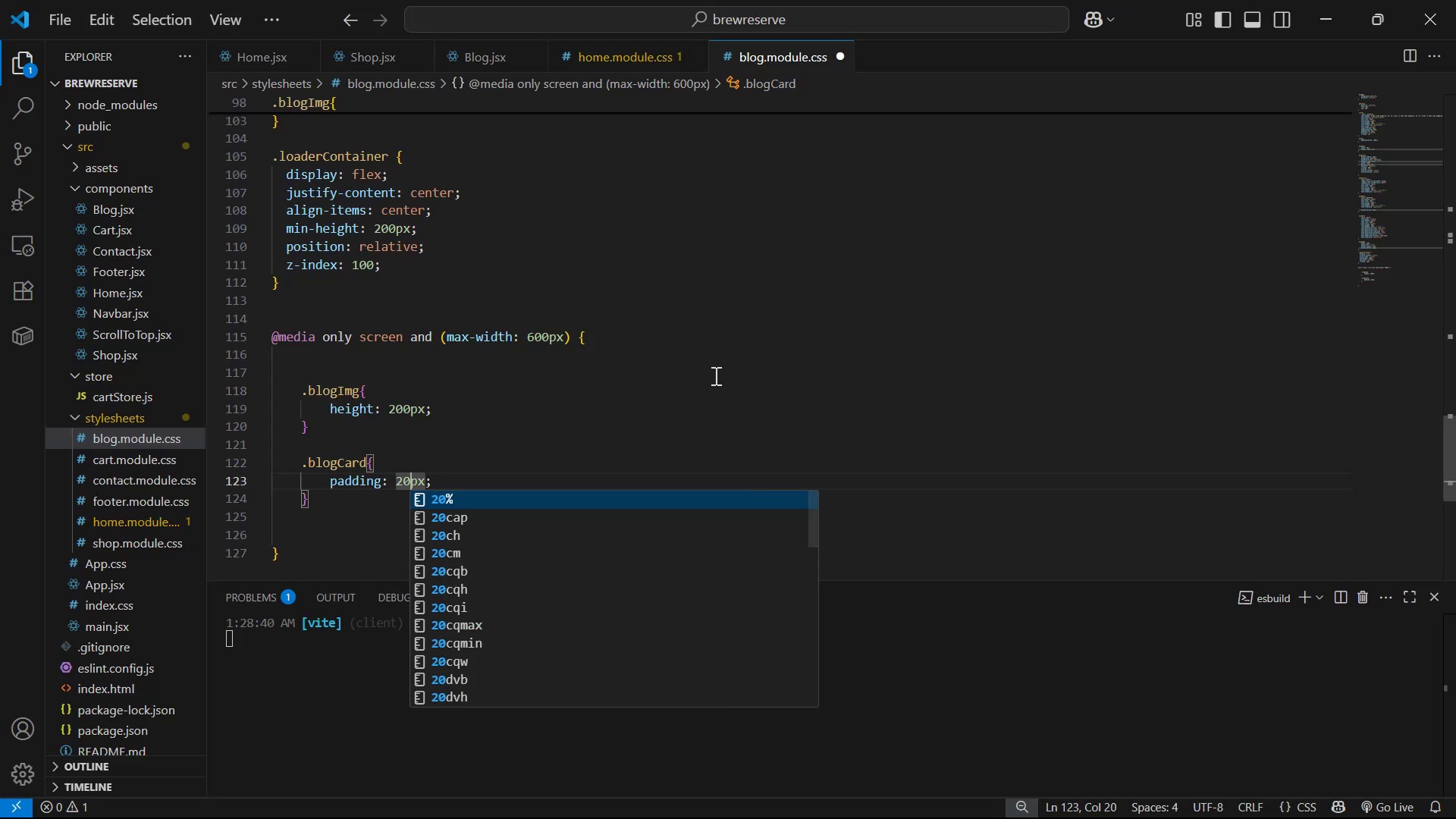 
key(ArrowRight)
 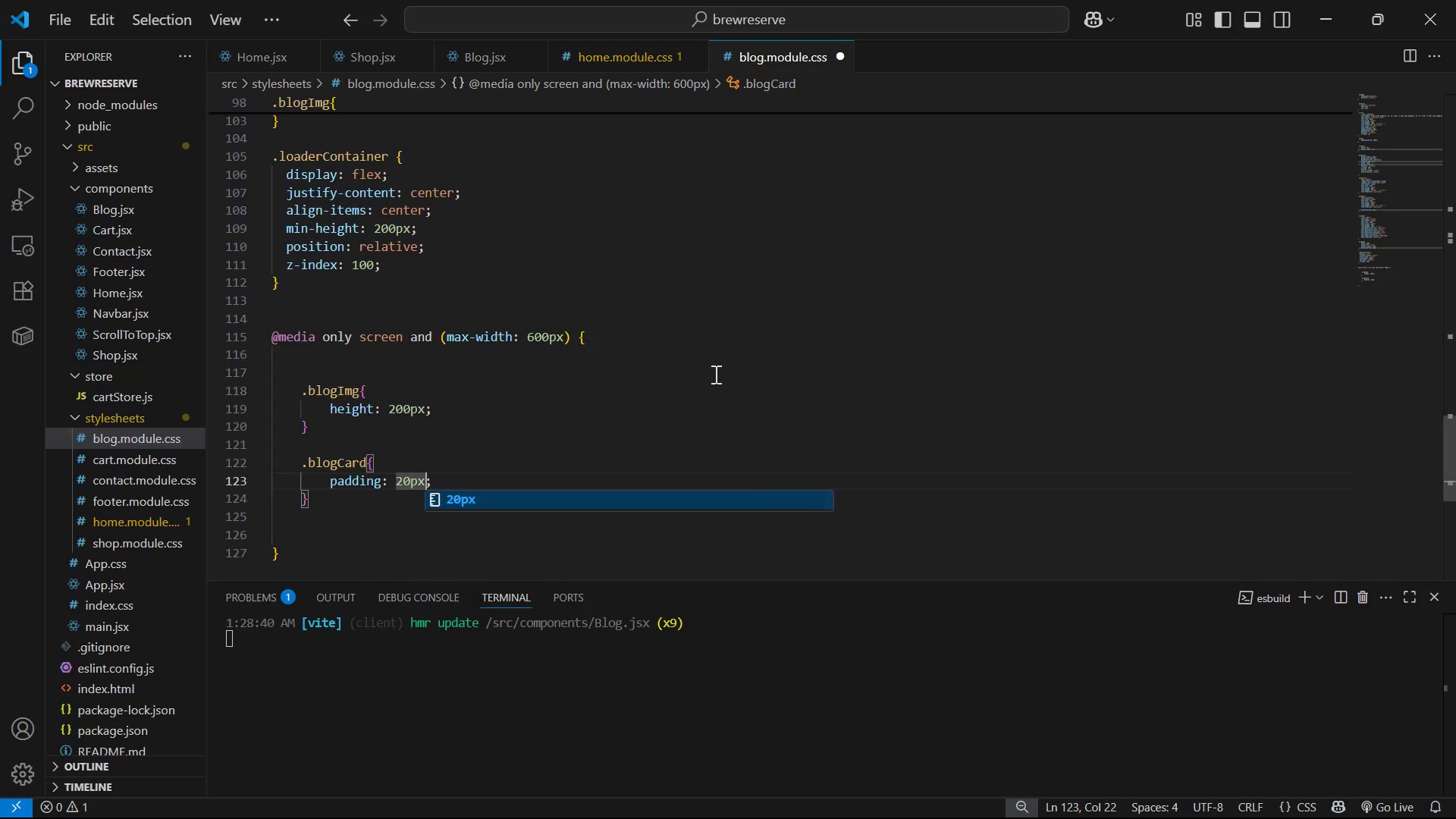 
type( 10px)
 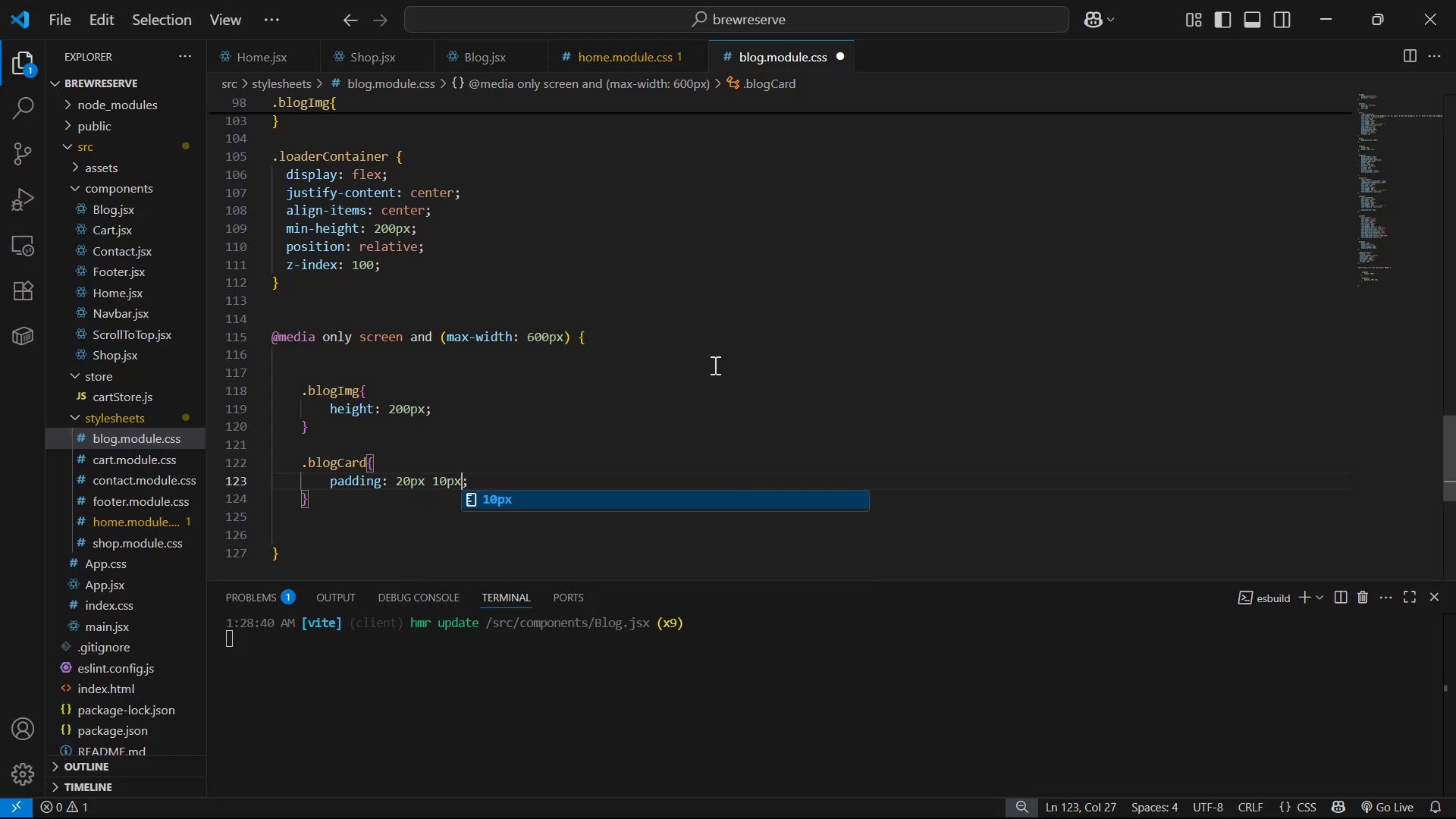 
key(Control+ControlLeft)
 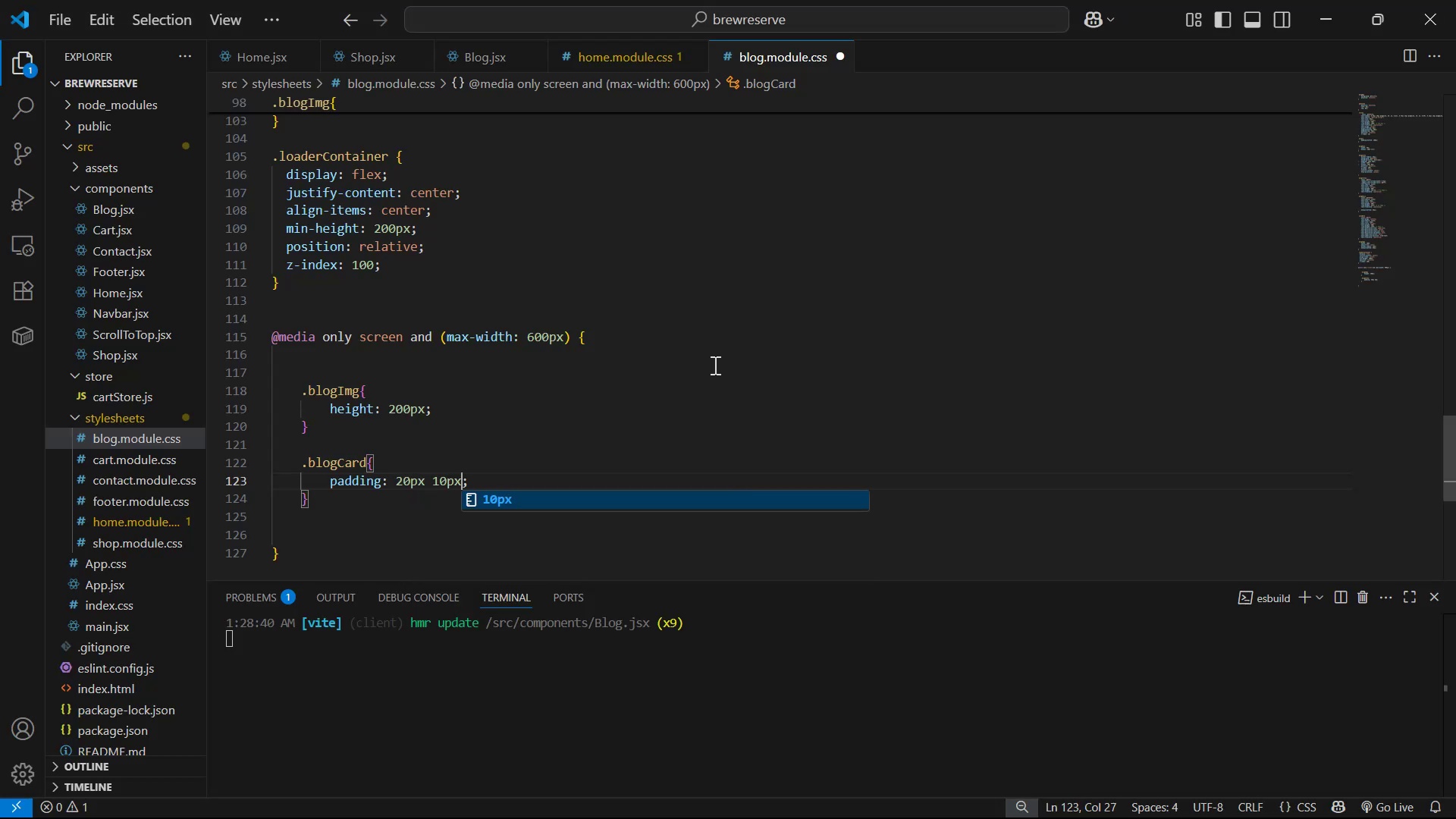 
key(Control+S)
 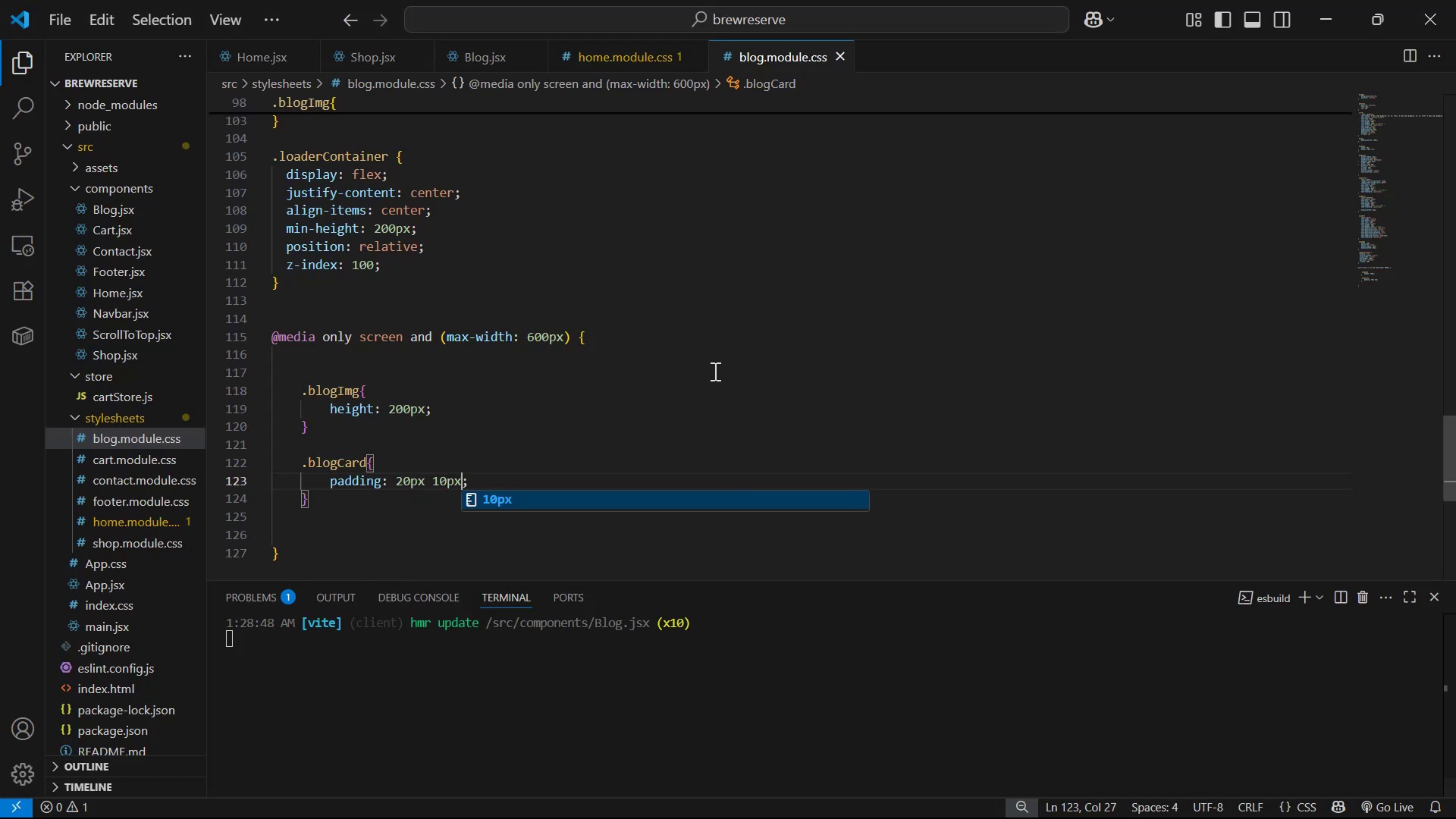 
key(Alt+AltLeft)
 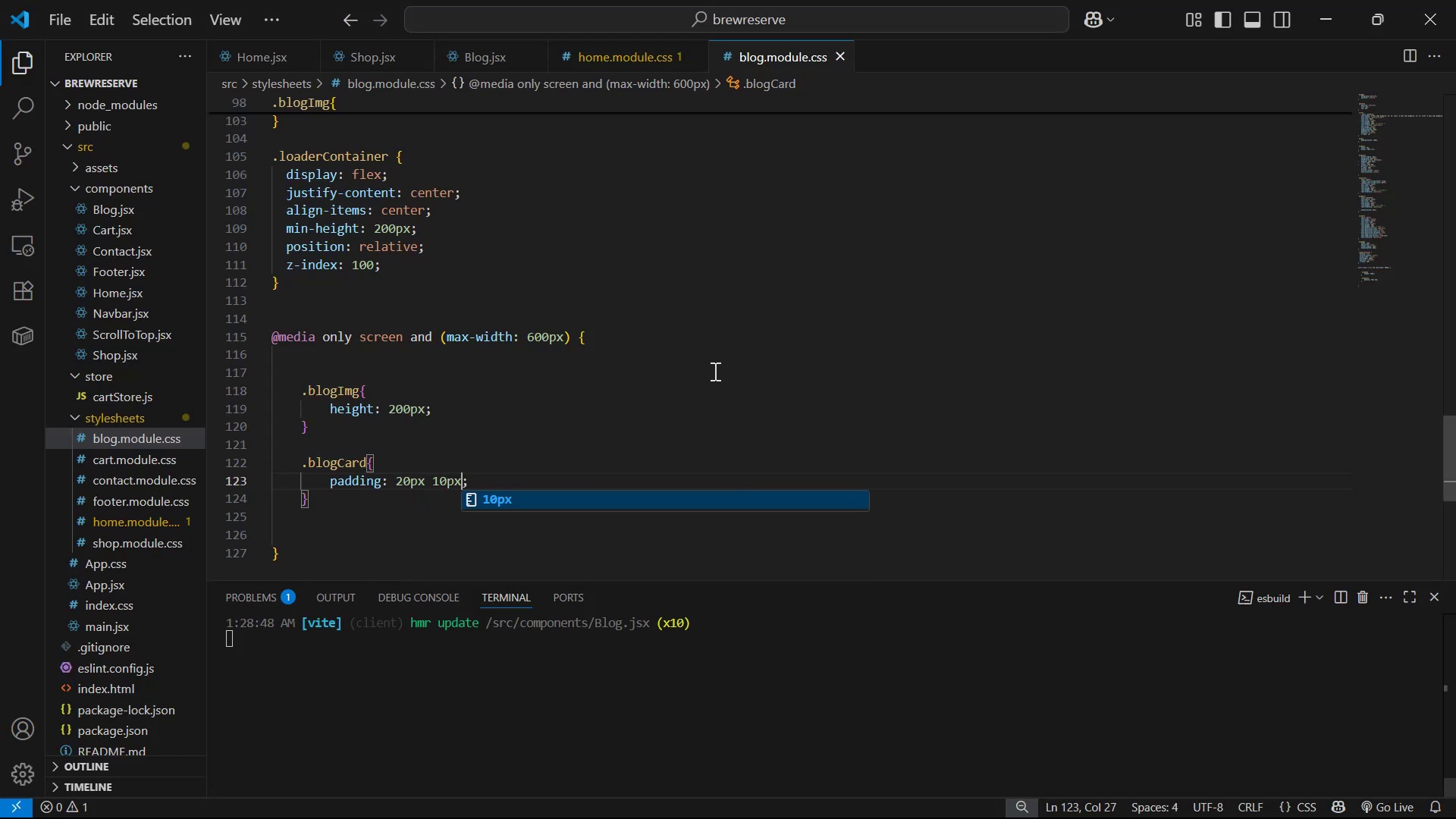 
key(Alt+Tab)
 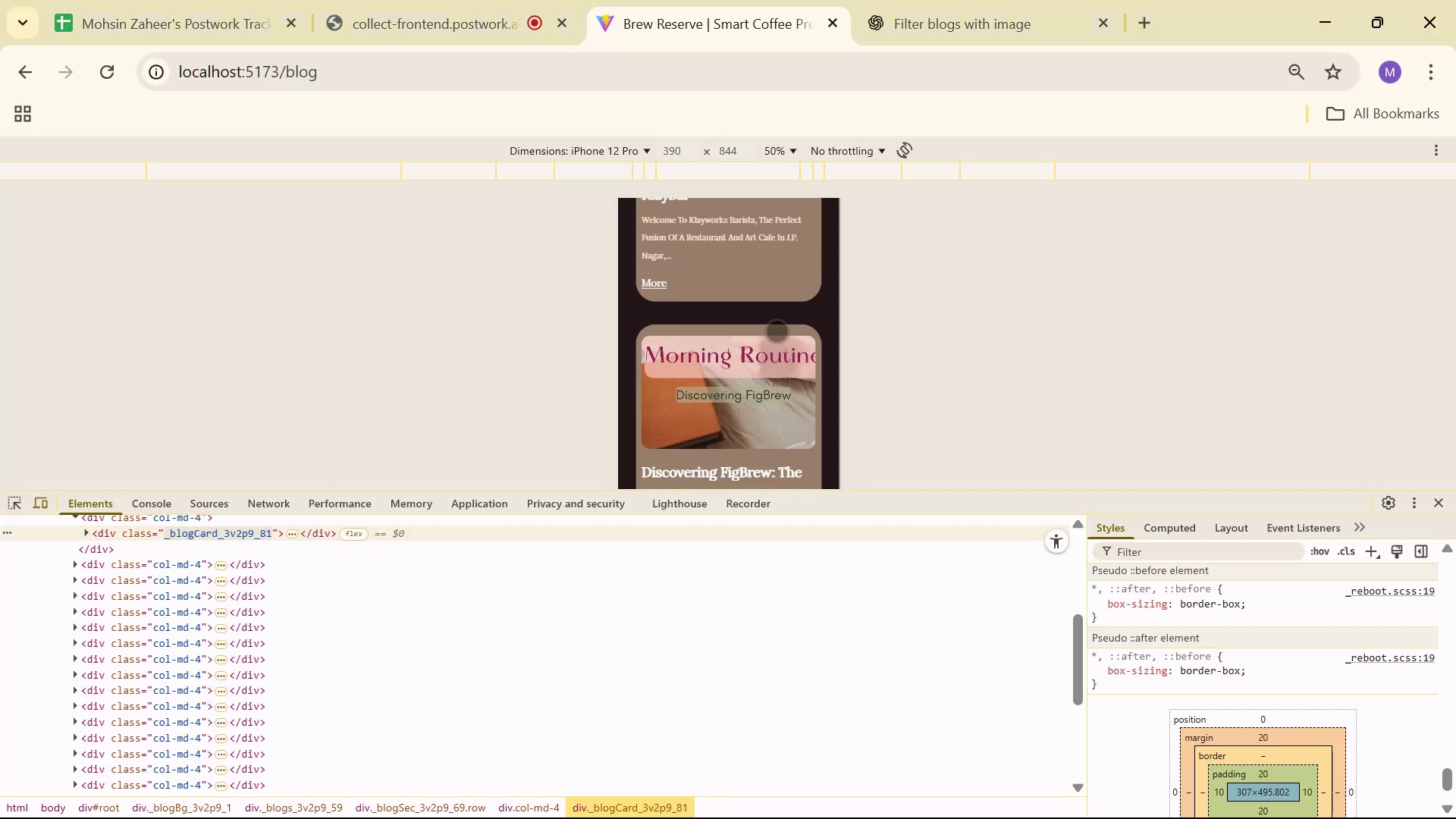 
key(Alt+AltLeft)
 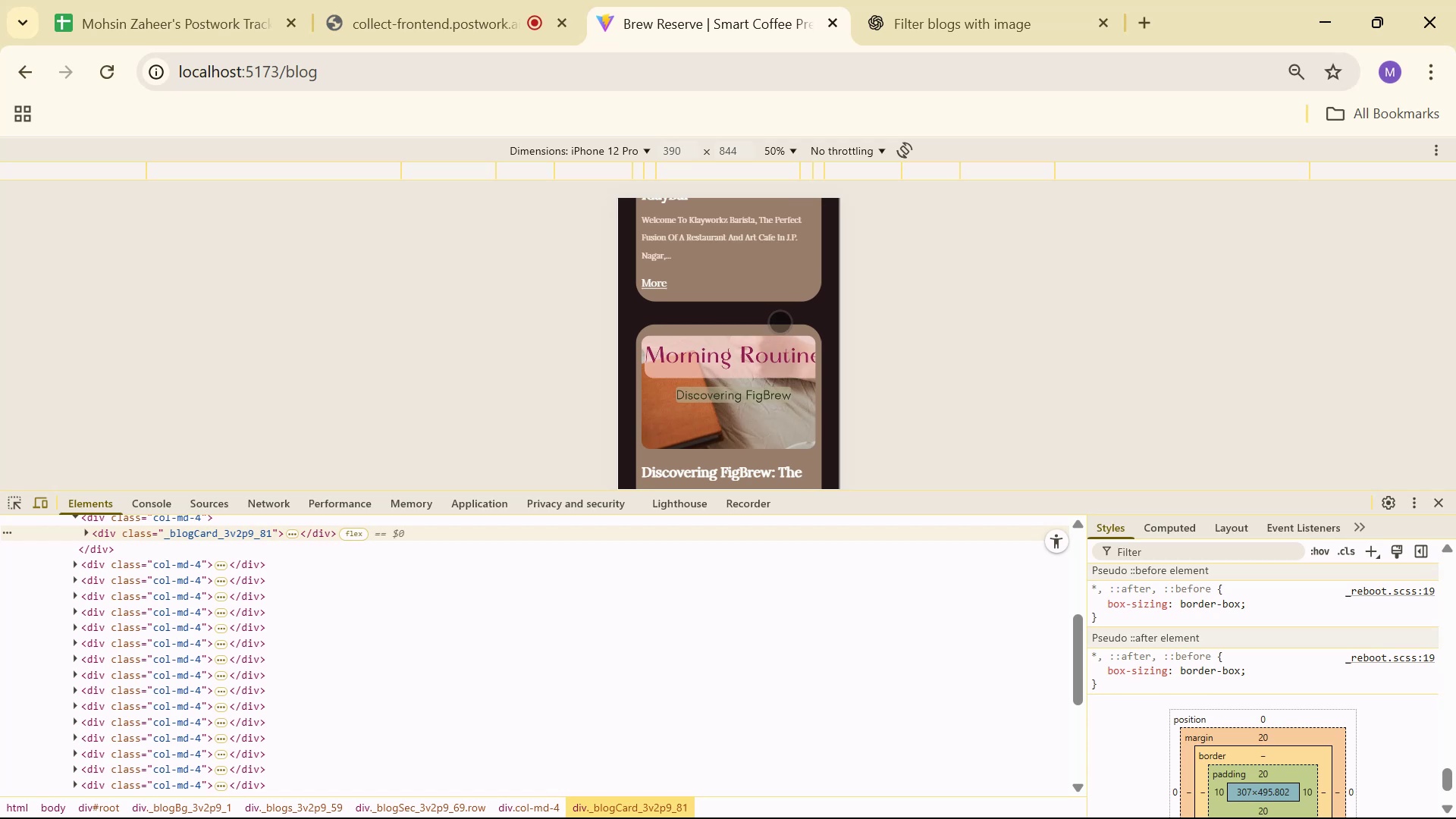 
key(Alt+Tab)
 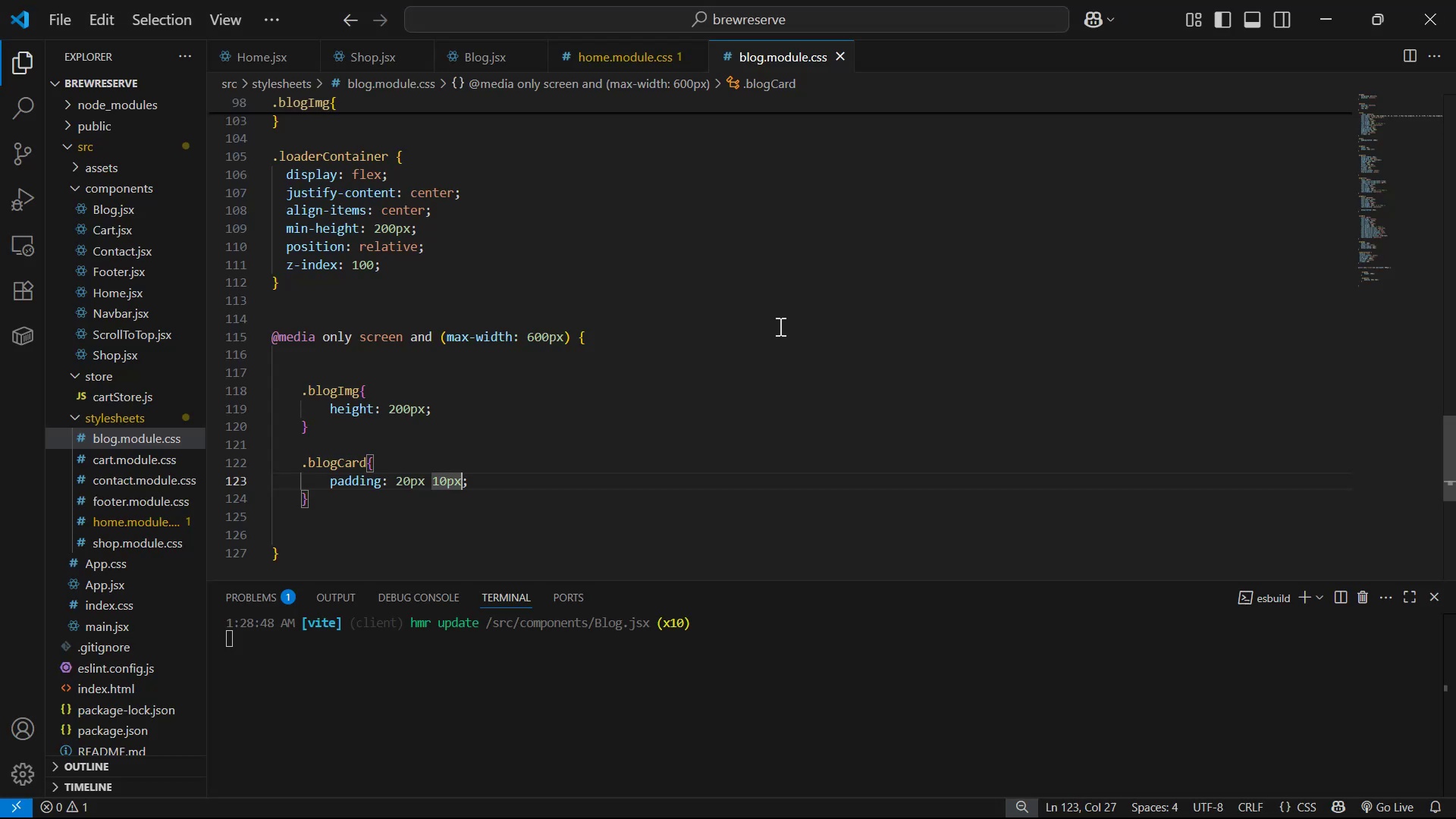 
key(ArrowLeft)
 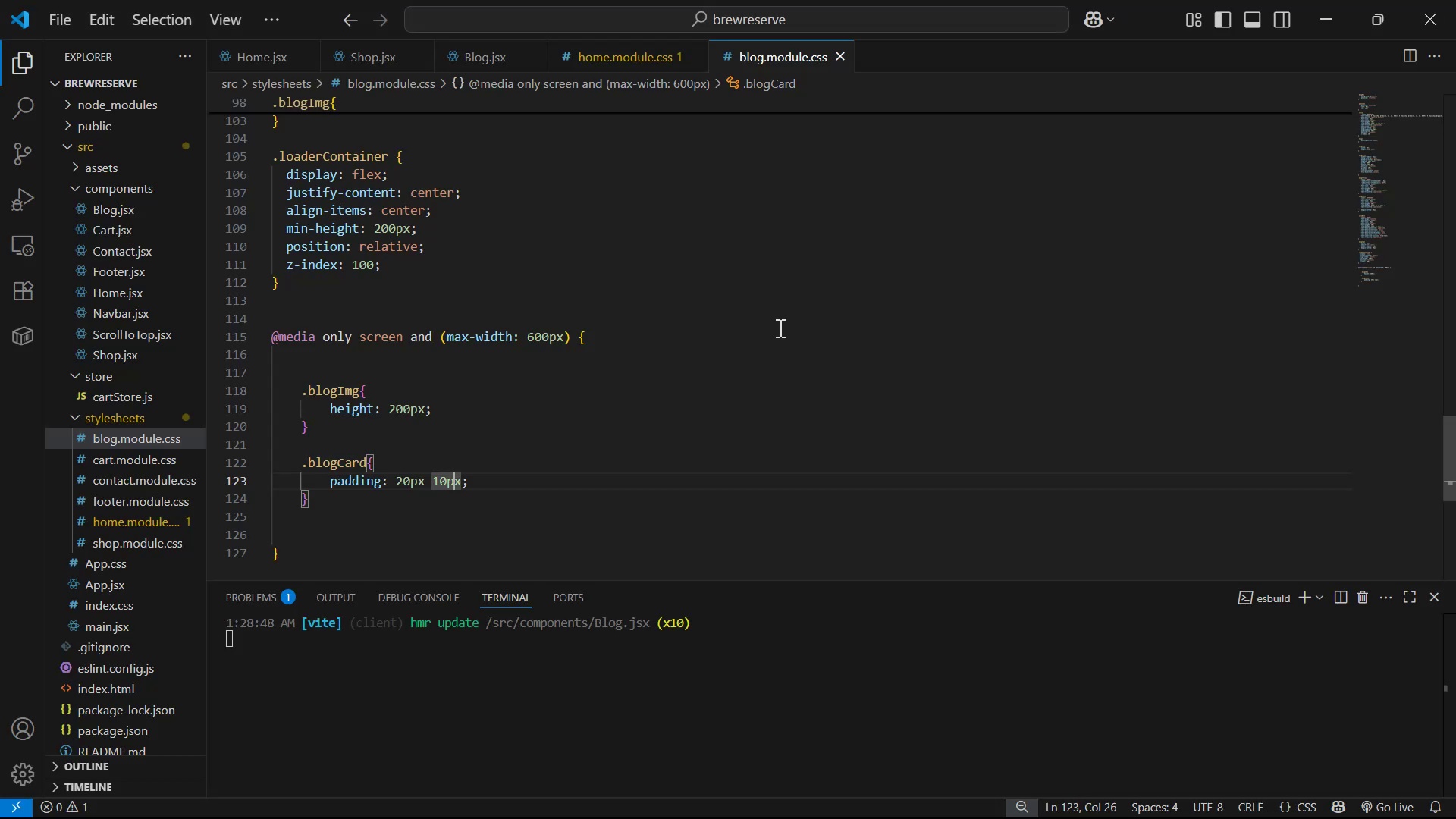 
key(ArrowLeft)
 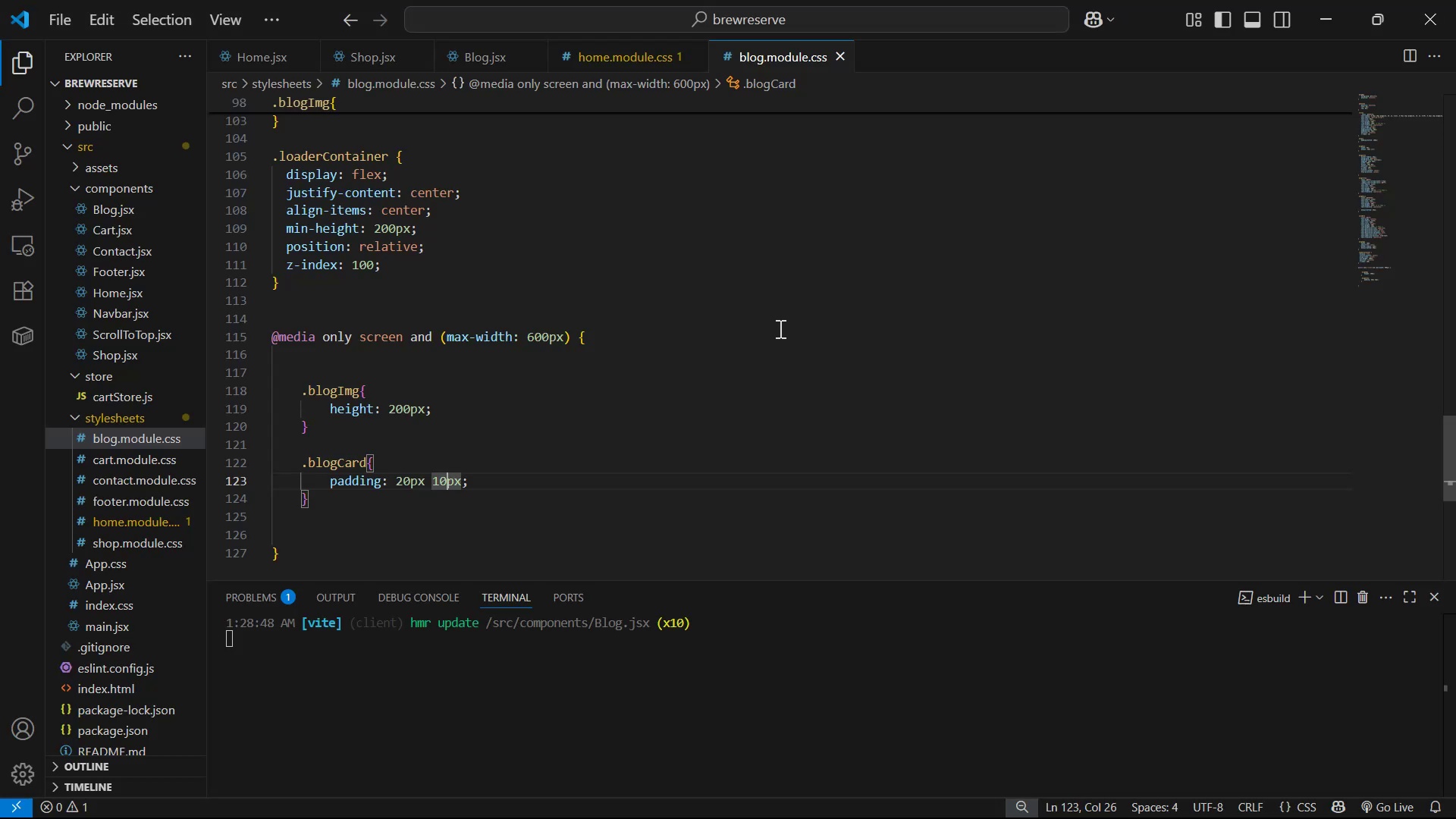 
key(ArrowLeft)
 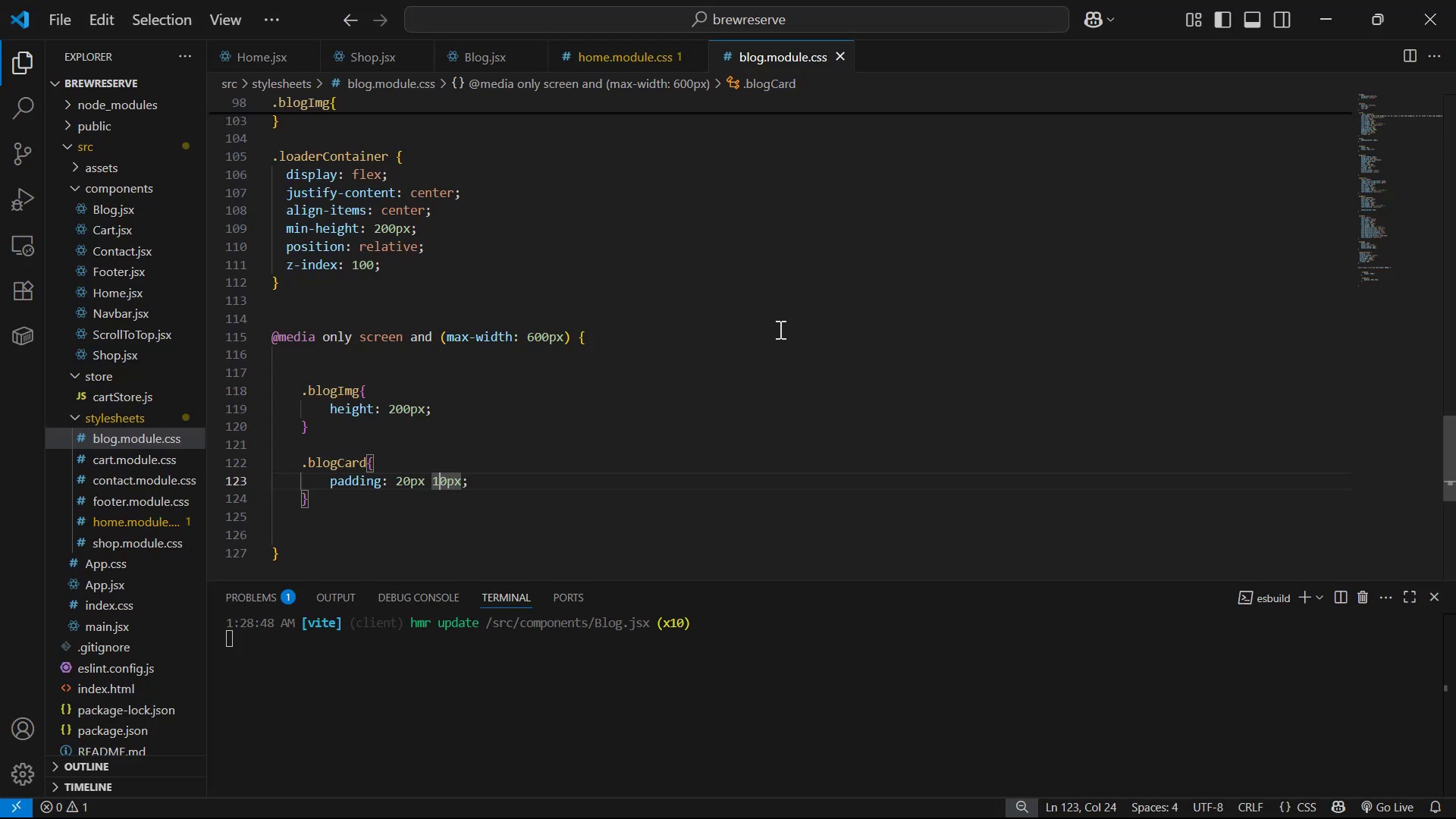 
key(ArrowRight)
 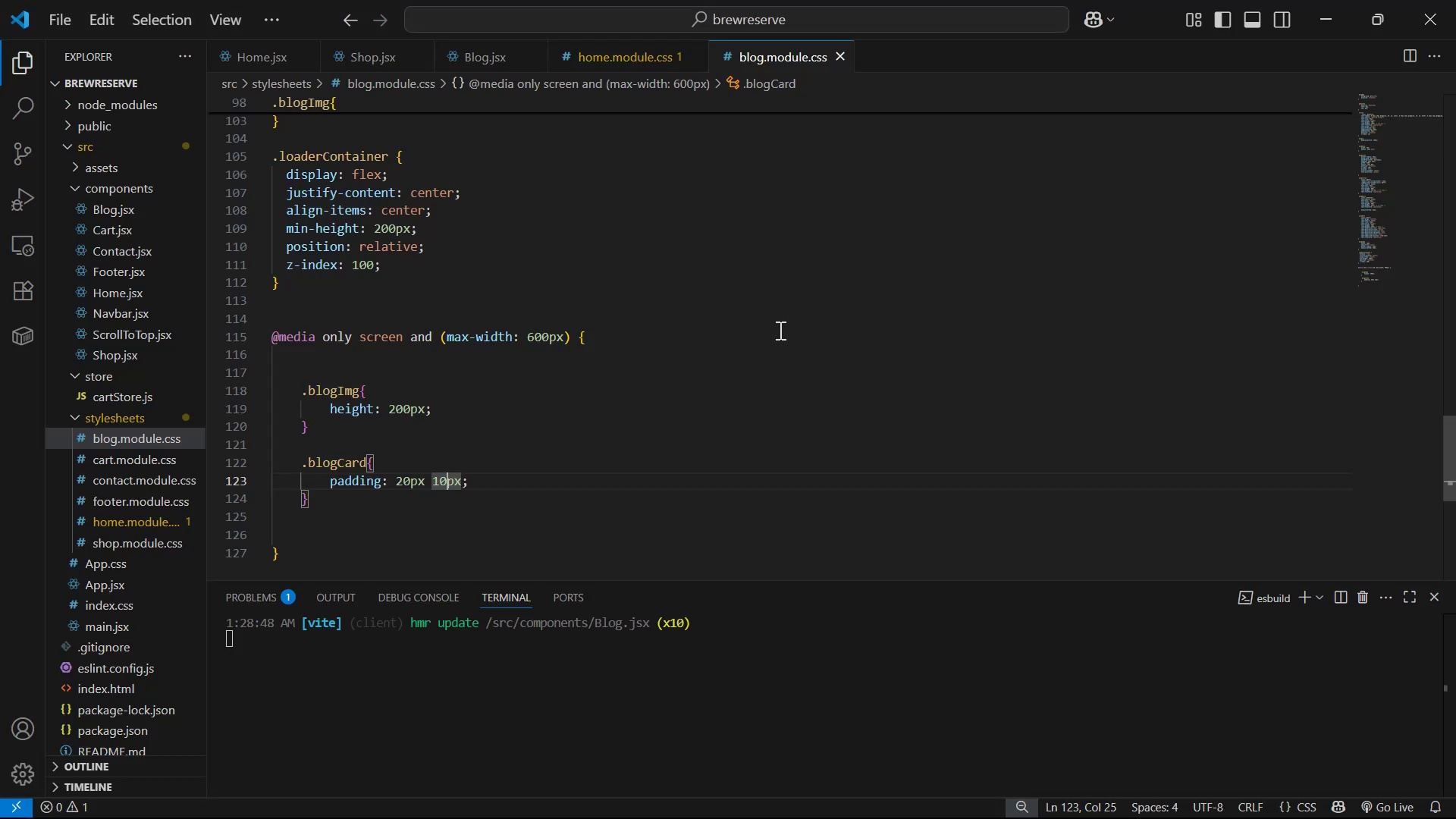 
key(Backspace)
 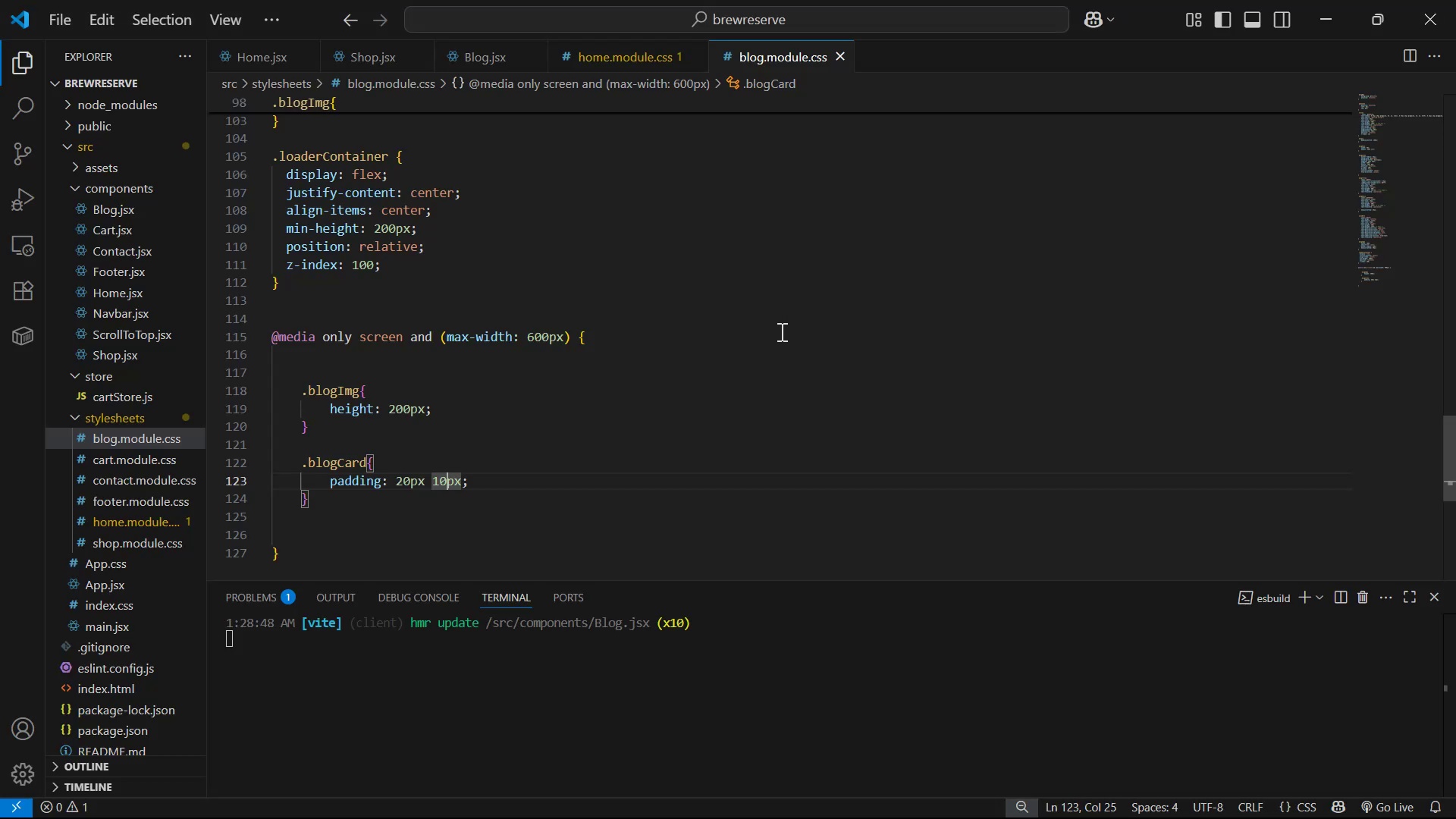 
key(5)
 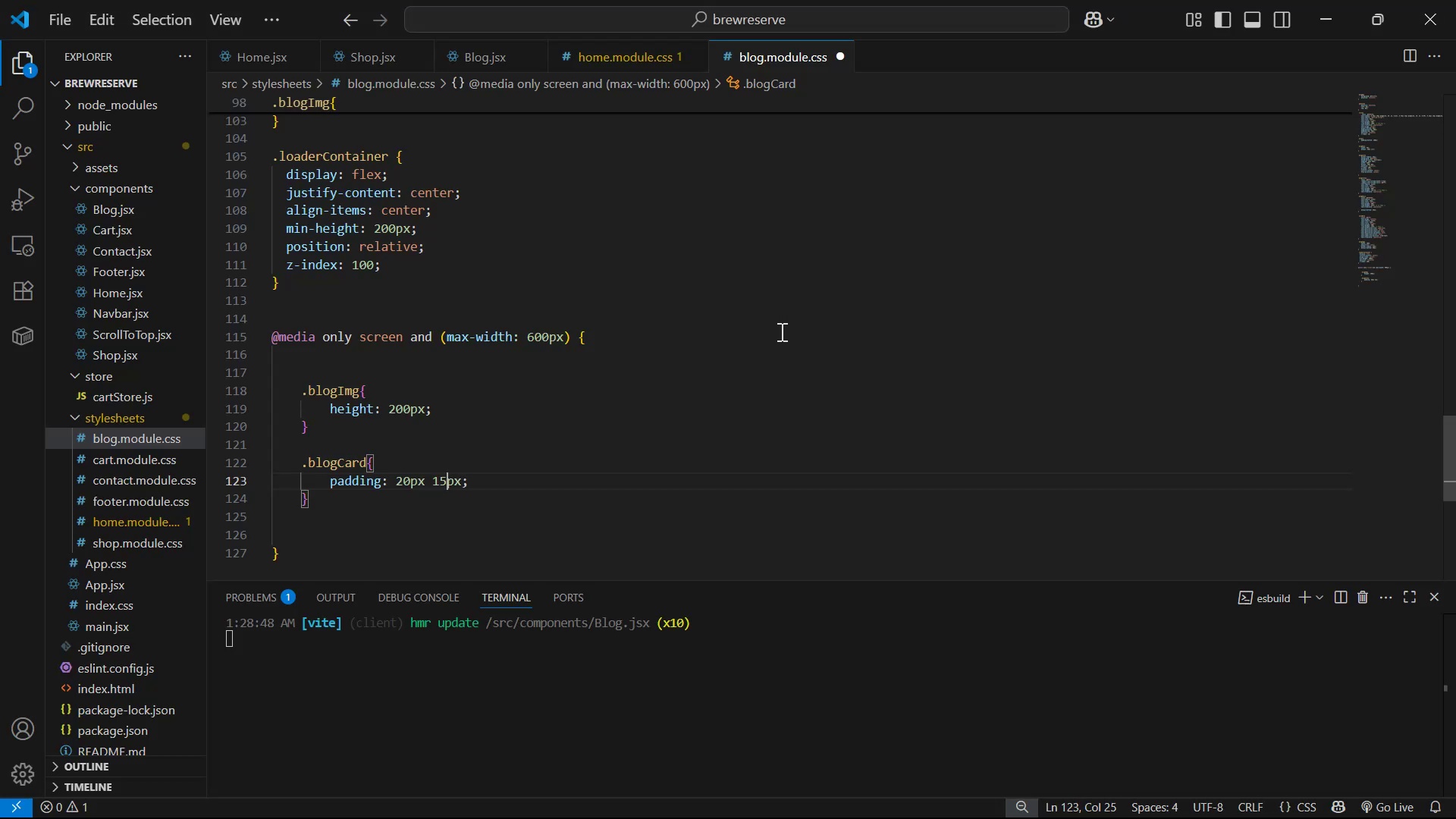 
key(Control+S)
 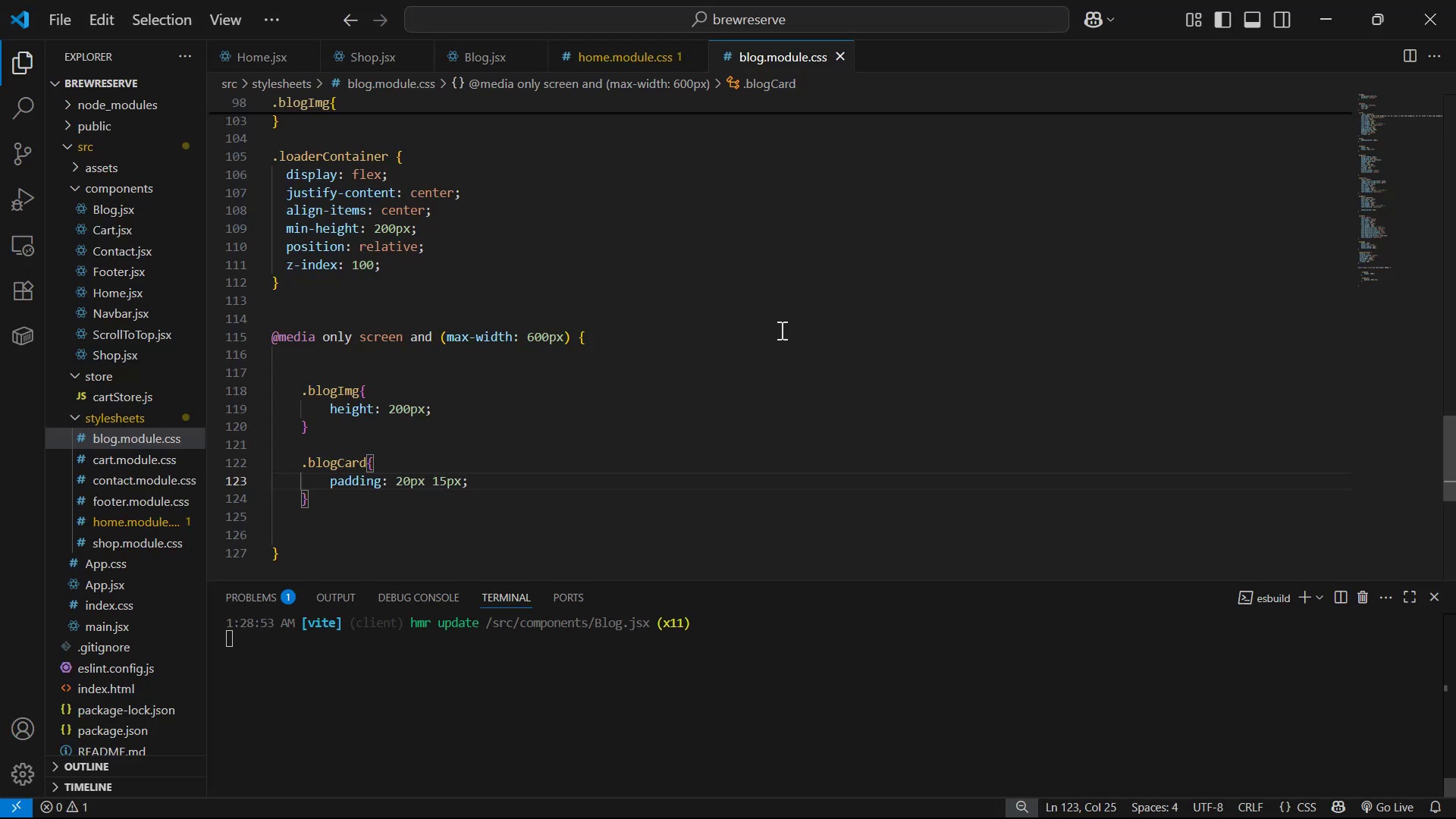 
key(Alt+AltLeft)
 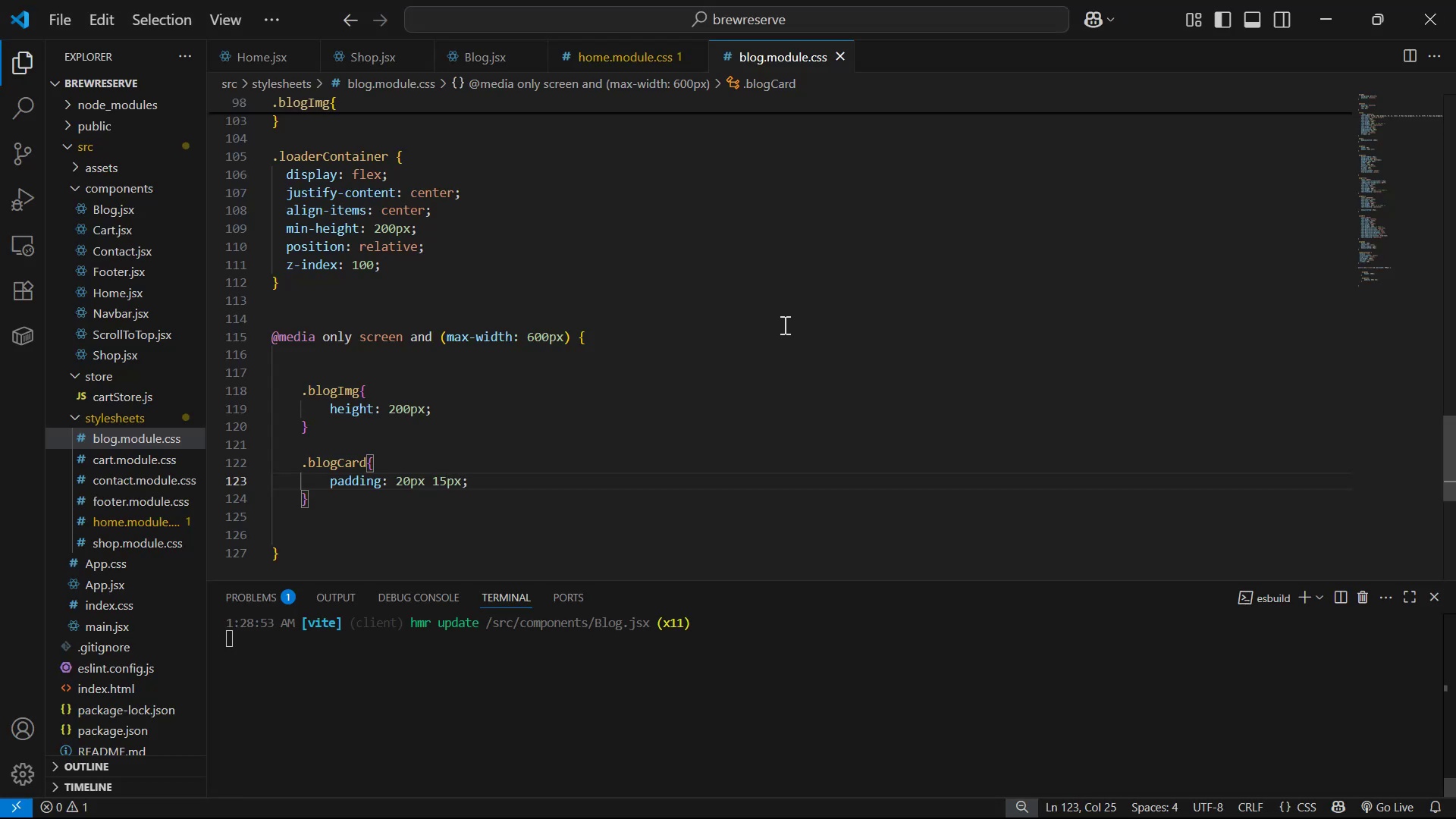 
key(Alt+Tab)
 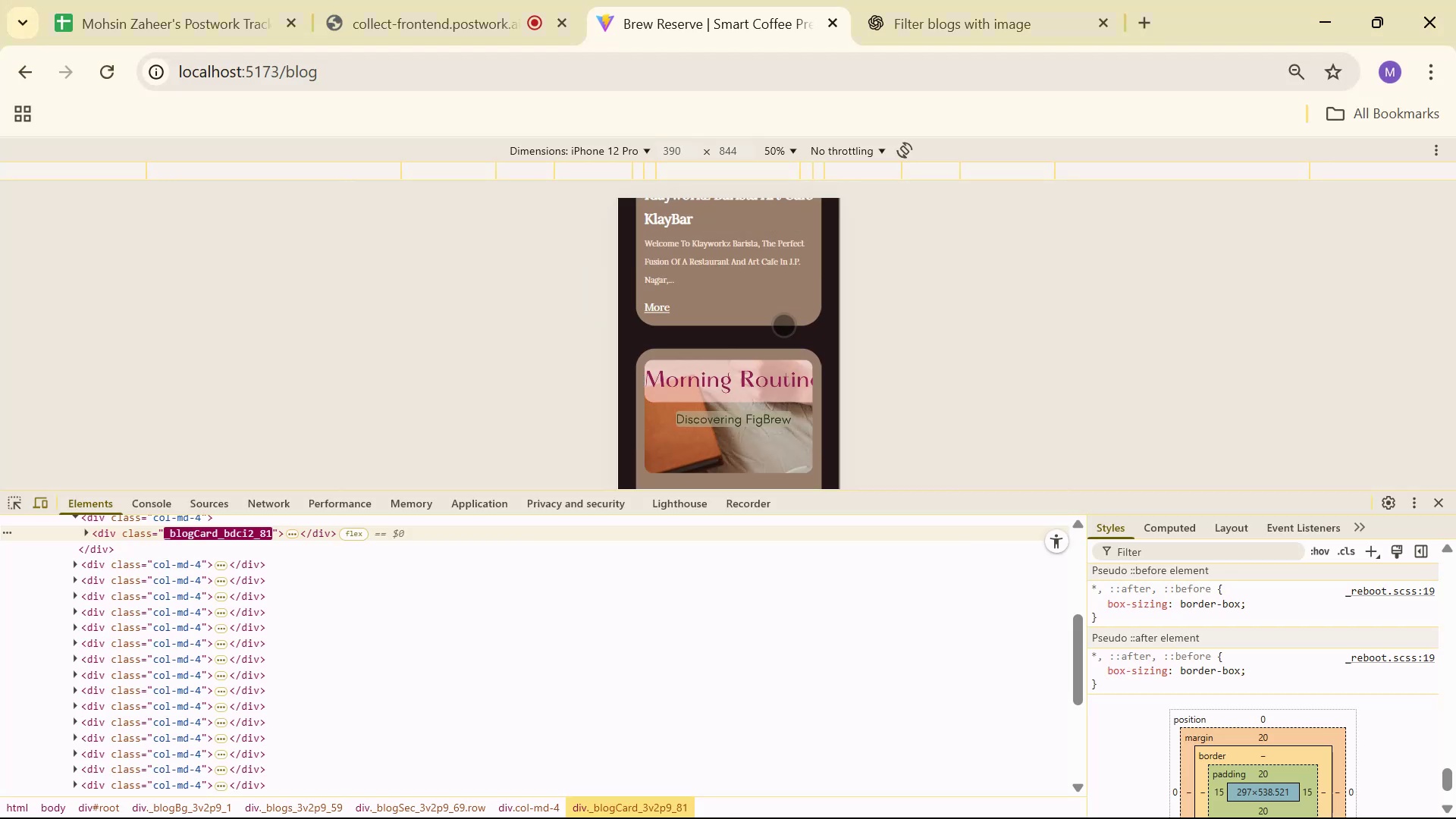 
scroll: coordinate [821, 330], scroll_direction: down, amount: 8.0
 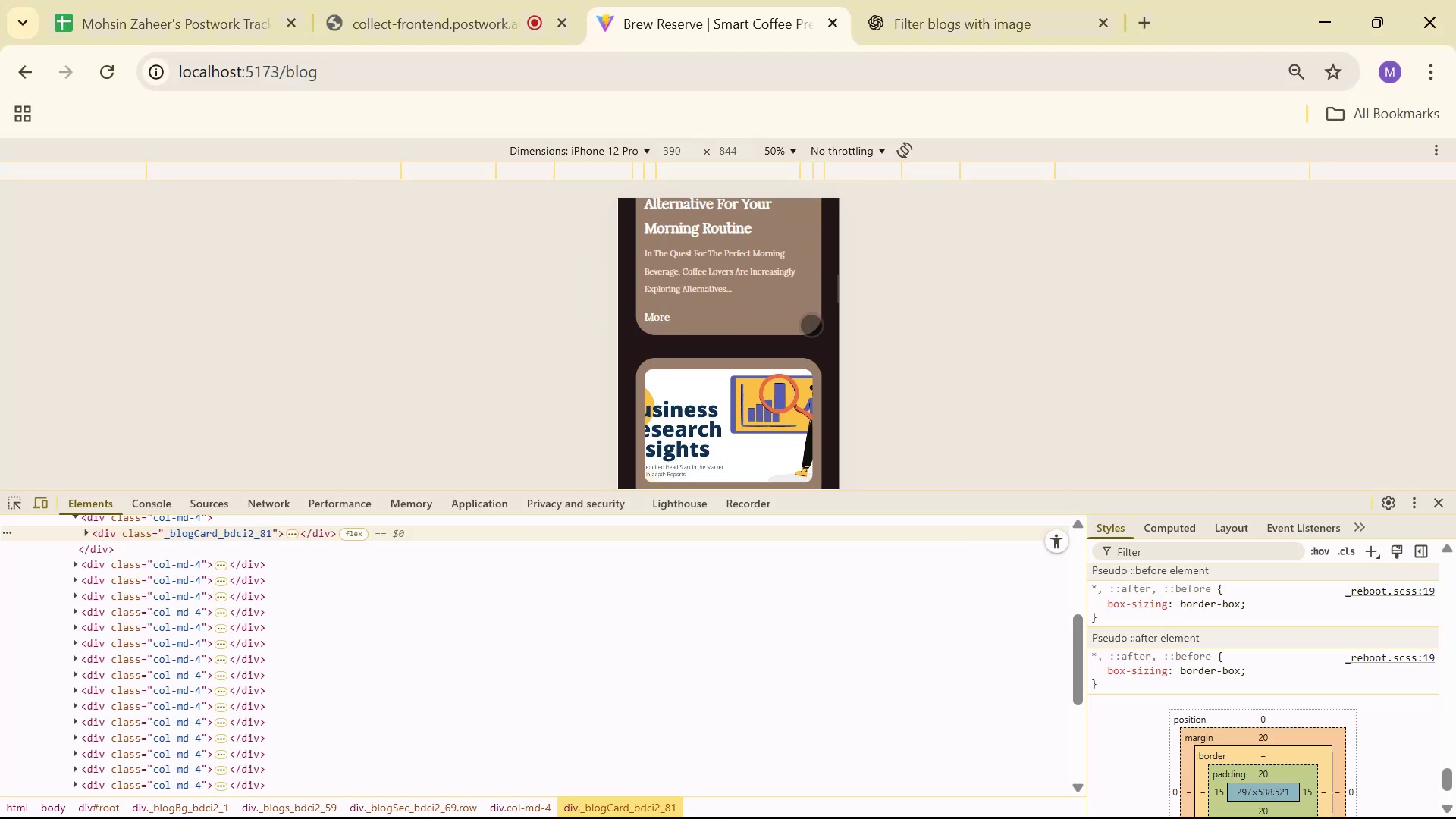 
scroll: coordinate [776, 327], scroll_direction: up, amount: 3.0
 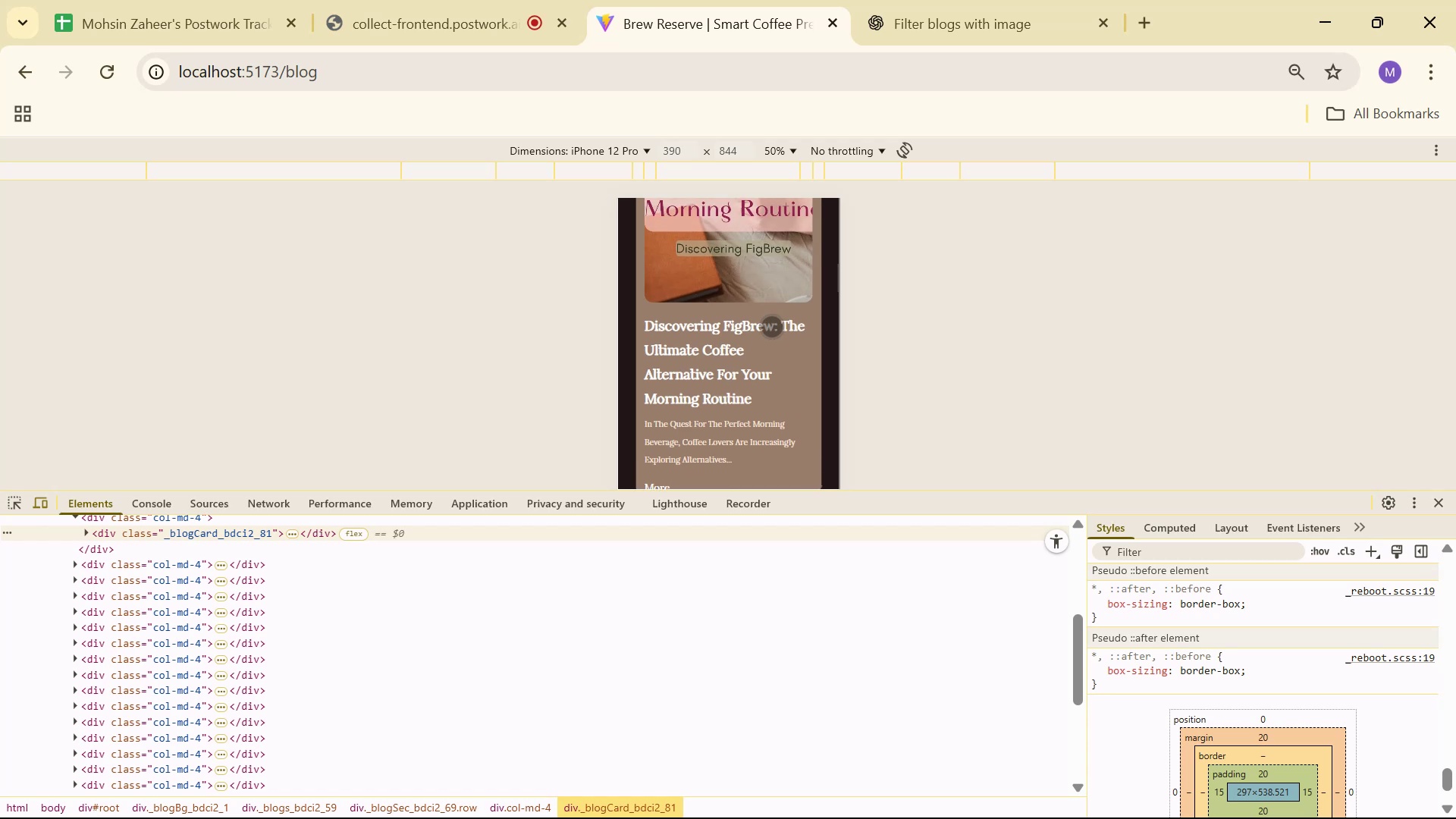 
key(Alt+AltLeft)
 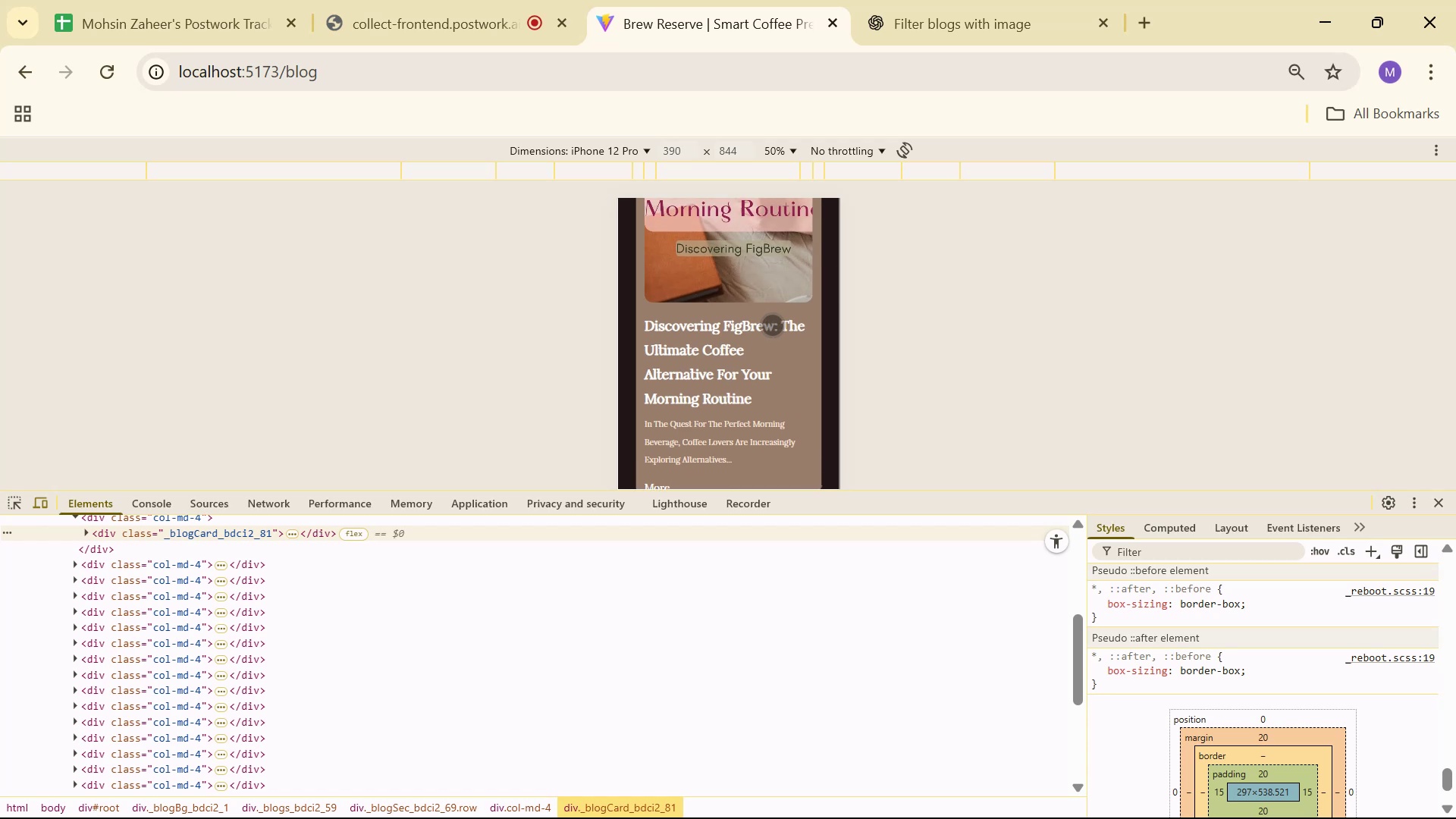 
key(Tab)
key(Backspace)
key(Backspace)
type(20)
 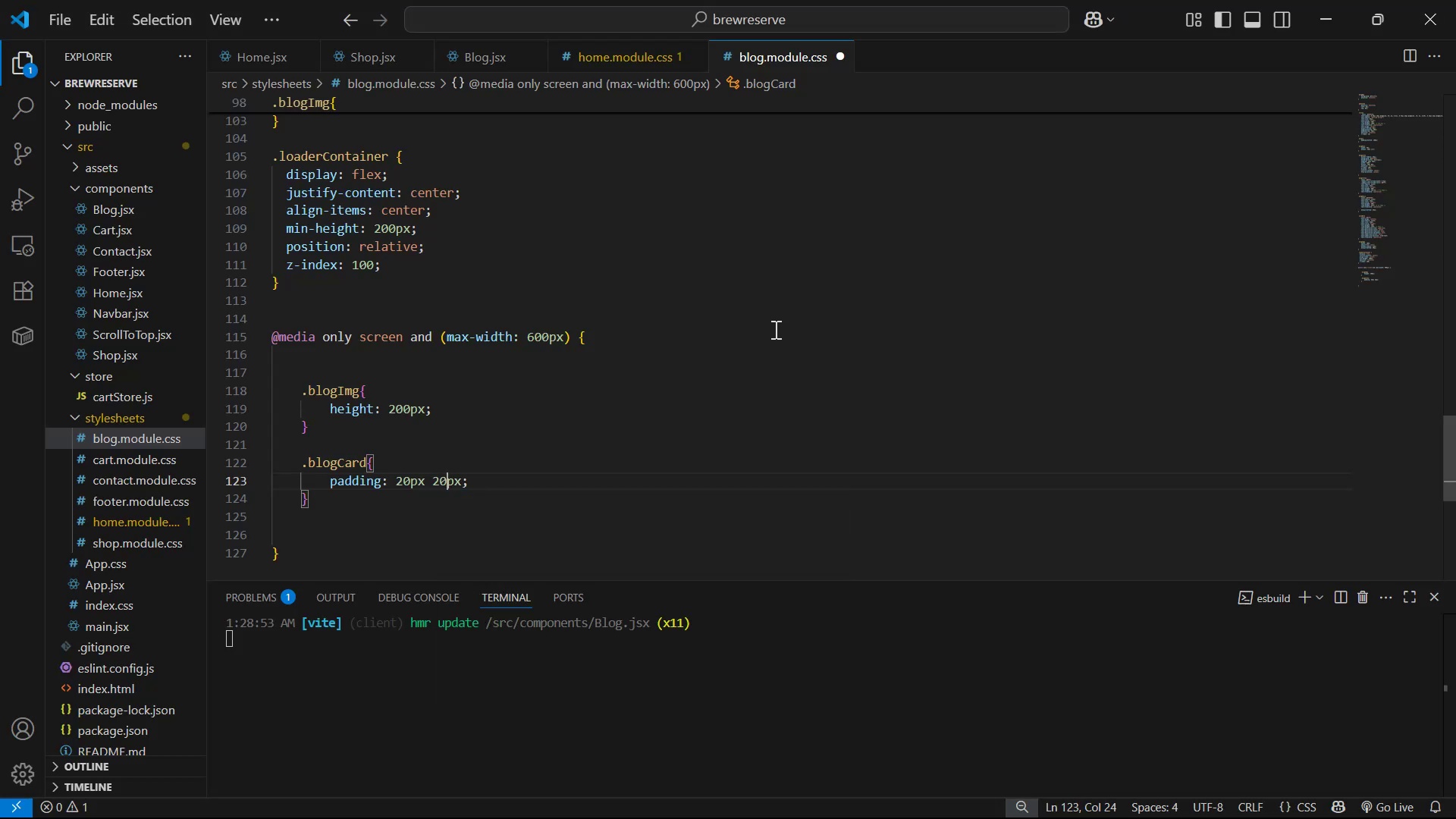 
key(Control+S)
 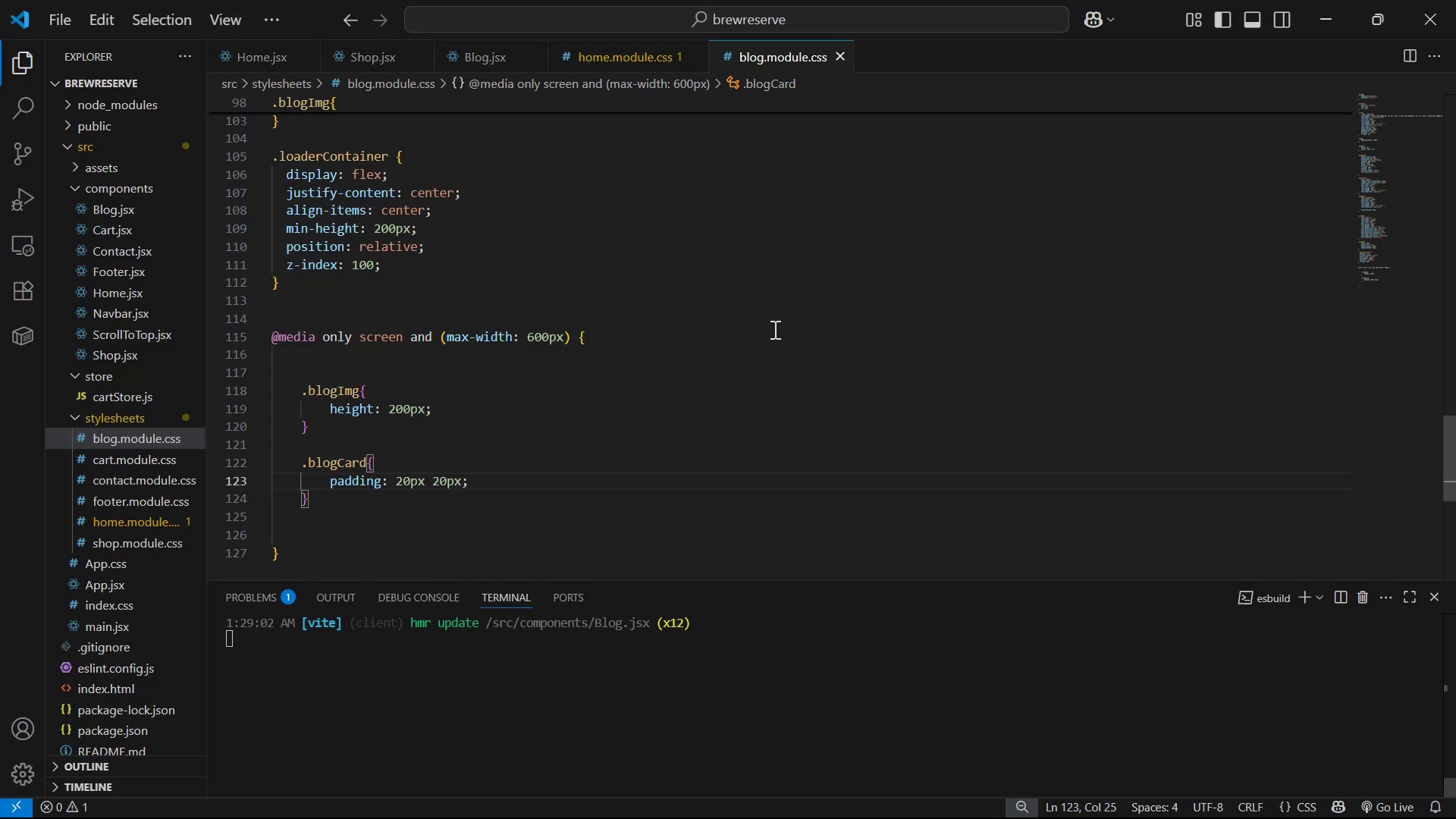 
key(Alt+AltLeft)
 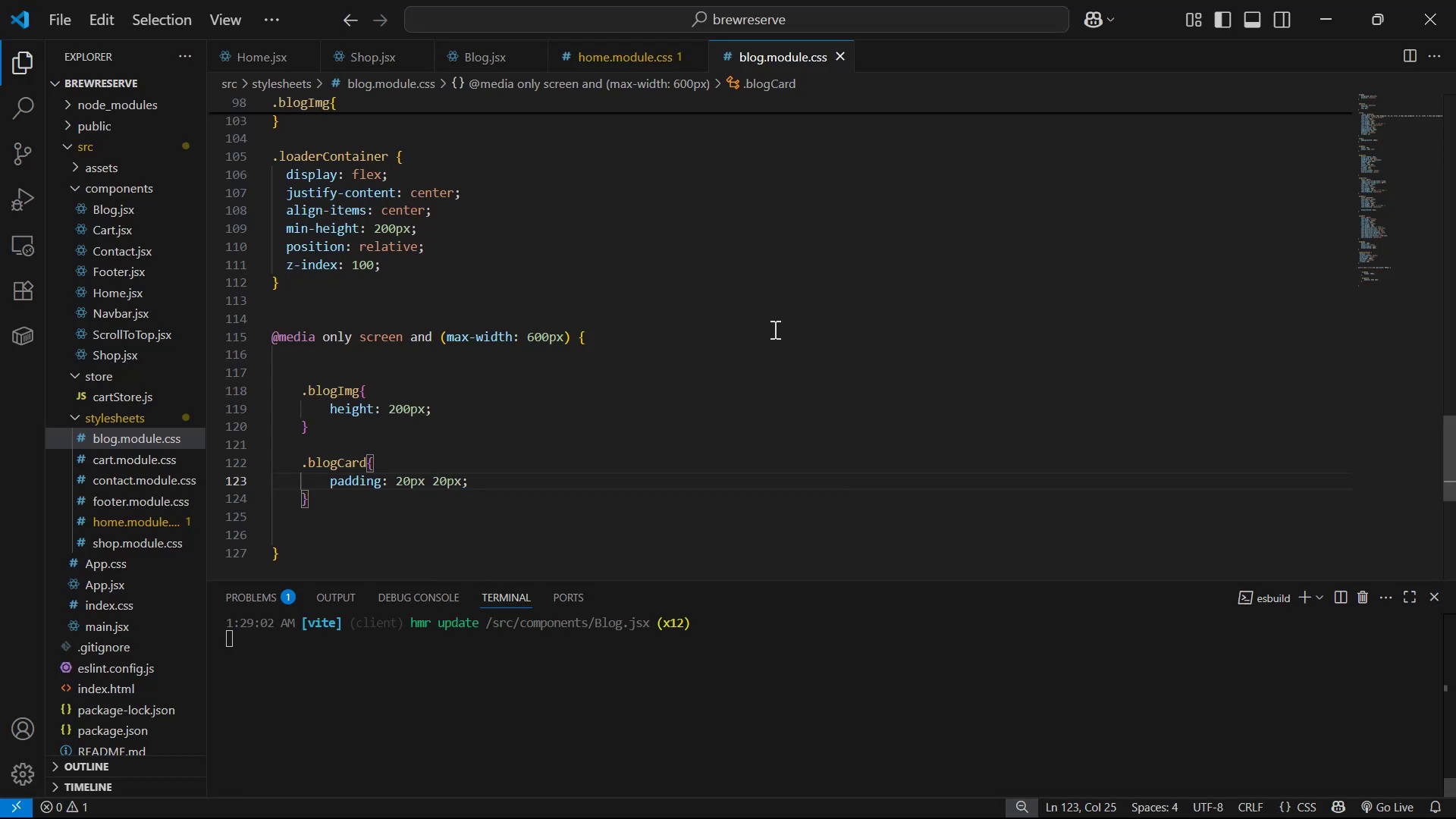 
key(Alt+Tab)
 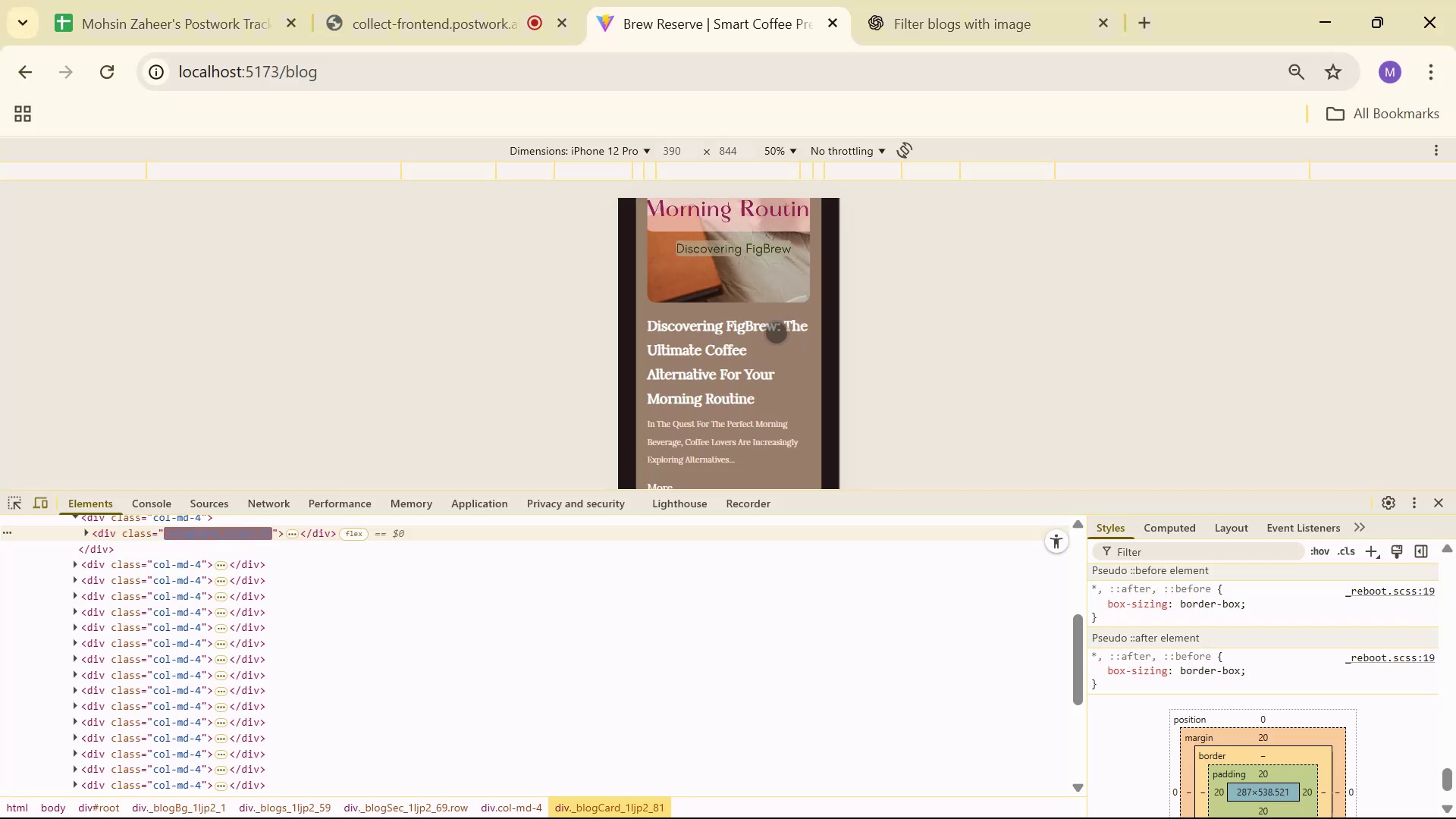 
scroll: coordinate [786, 340], scroll_direction: up, amount: 3.0
 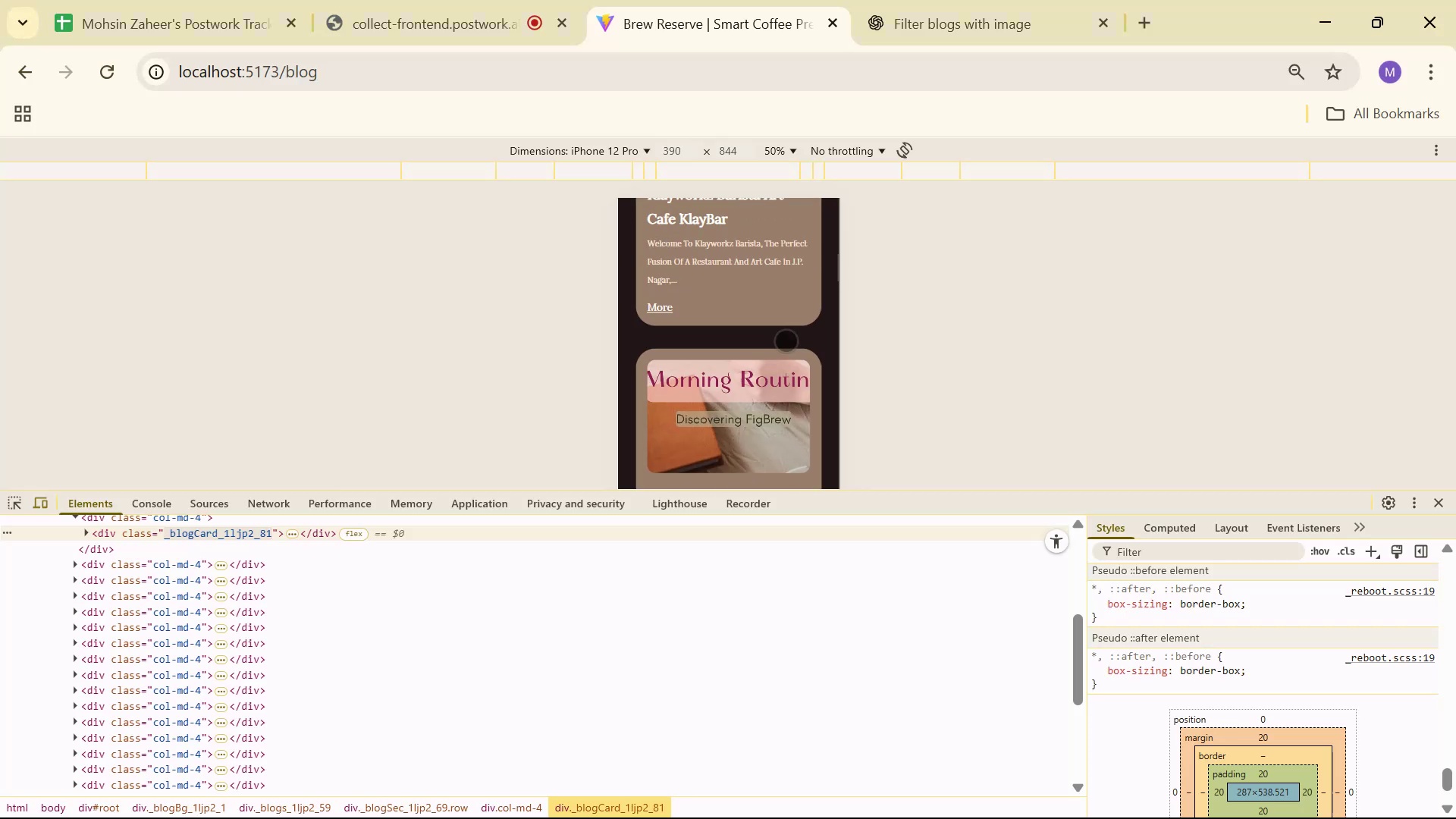 
scroll: coordinate [792, 340], scroll_direction: down, amount: 5.0
 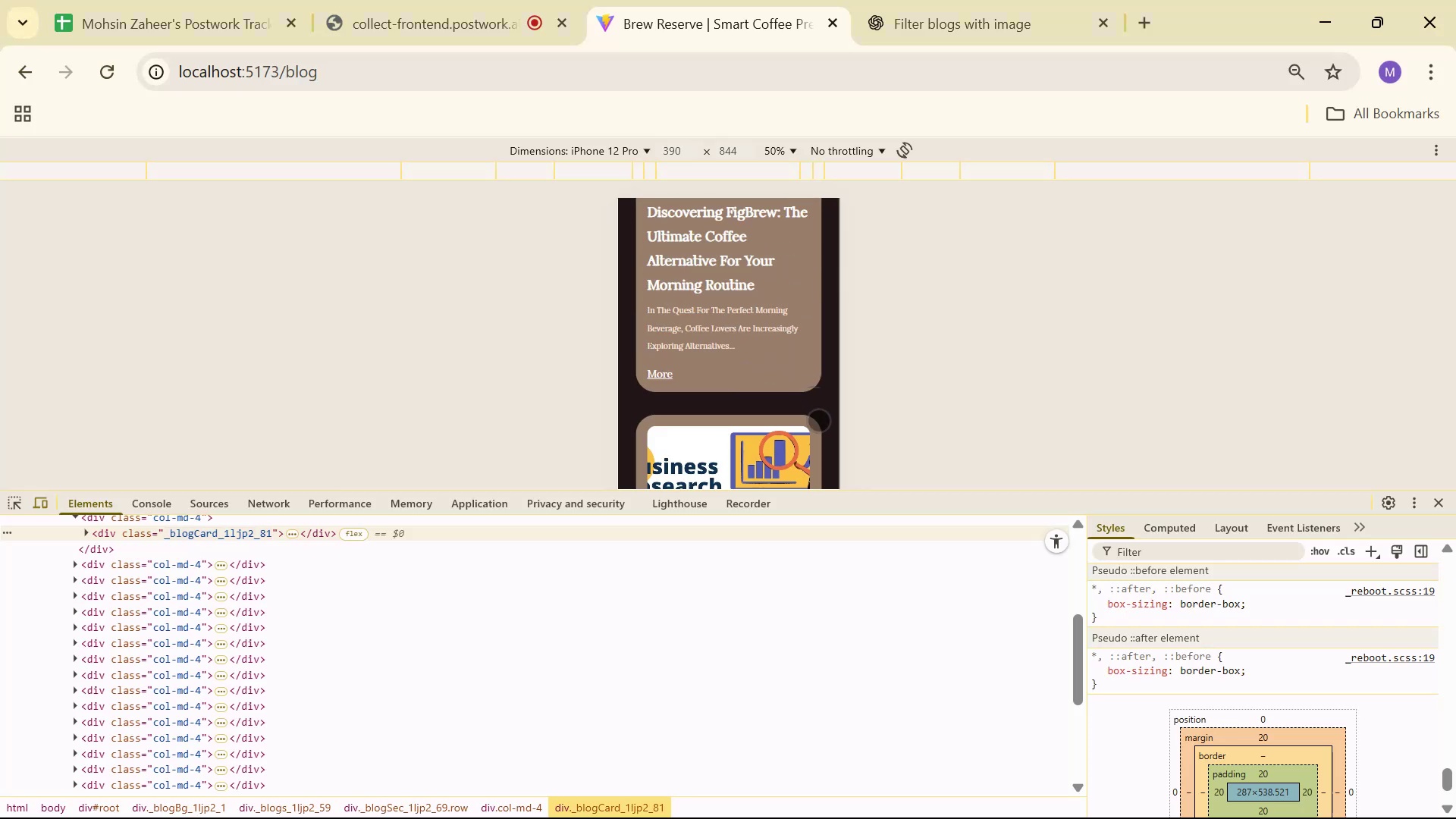 
key(Alt+AltLeft)
 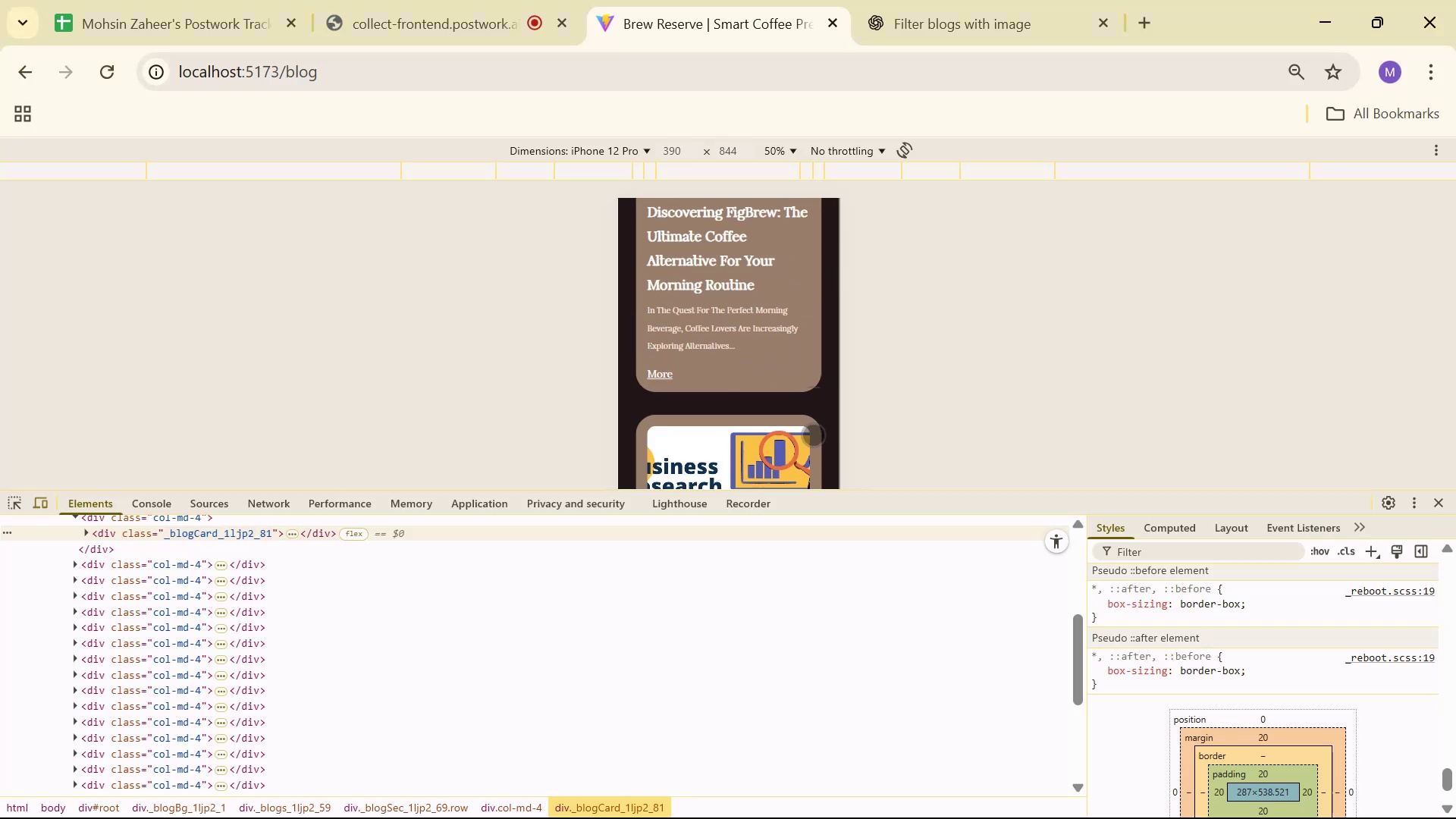 
key(Alt+Tab)
 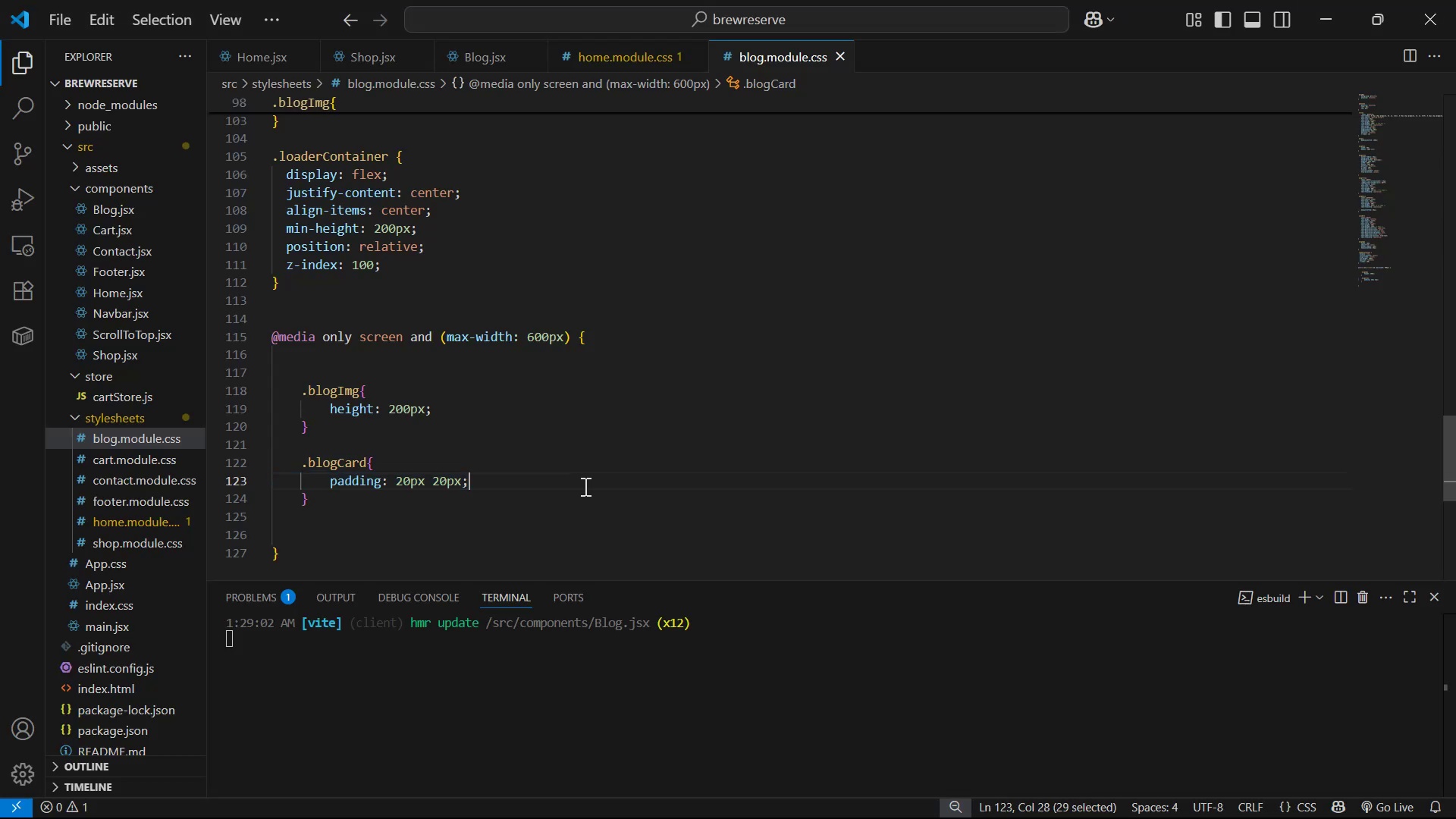 
key(Enter)
 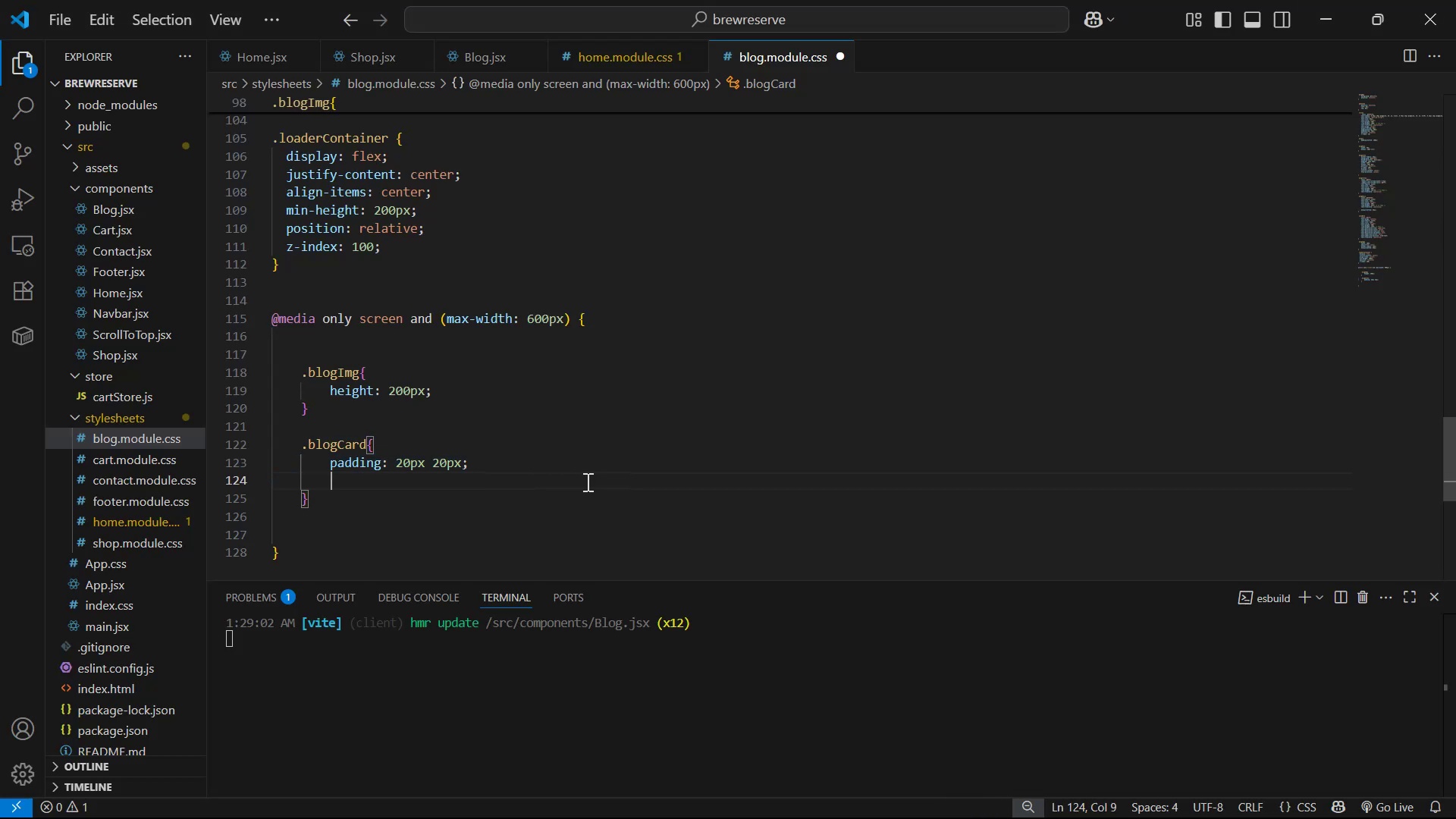 
type(bo)
 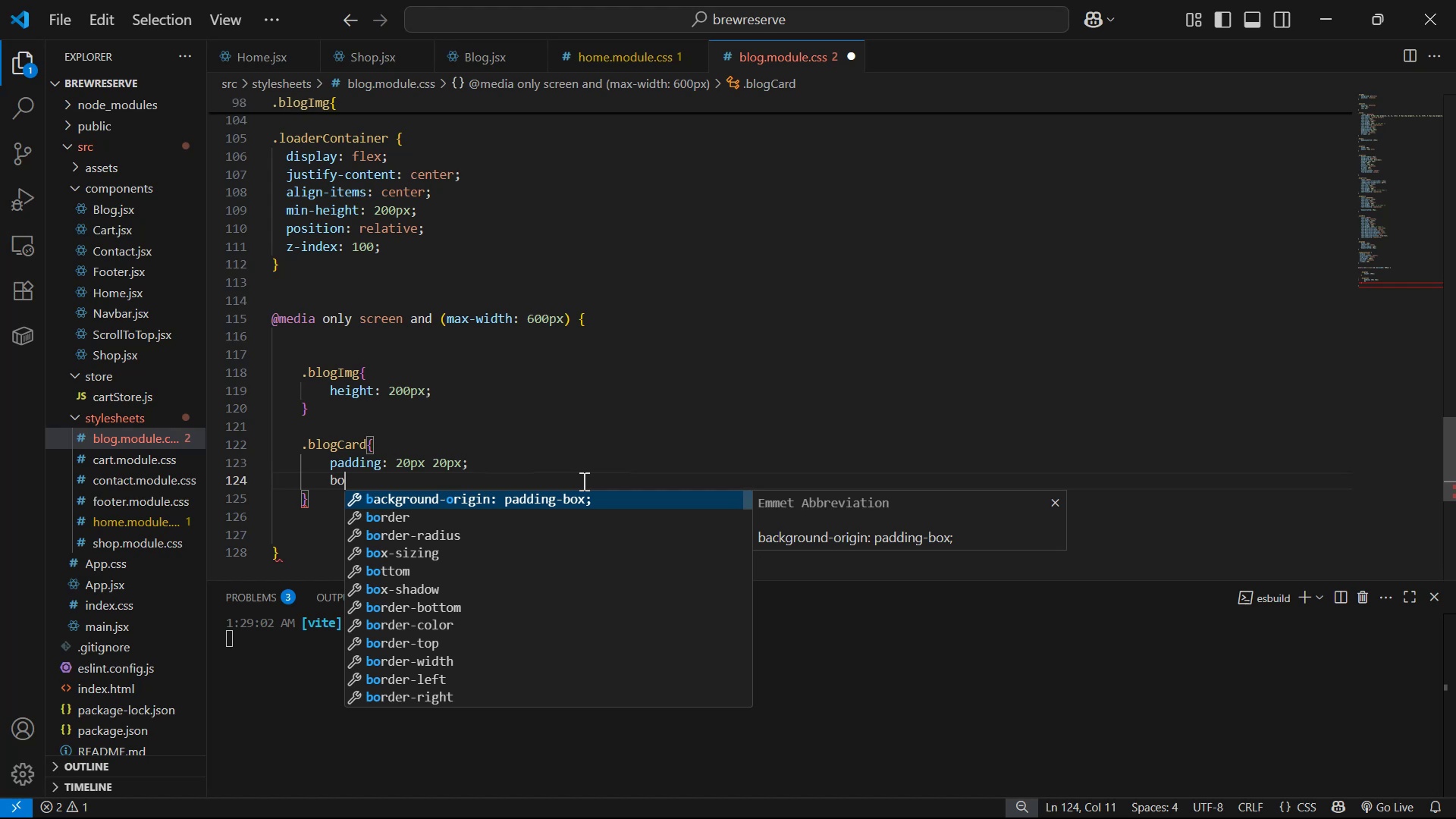 
key(ArrowDown)
 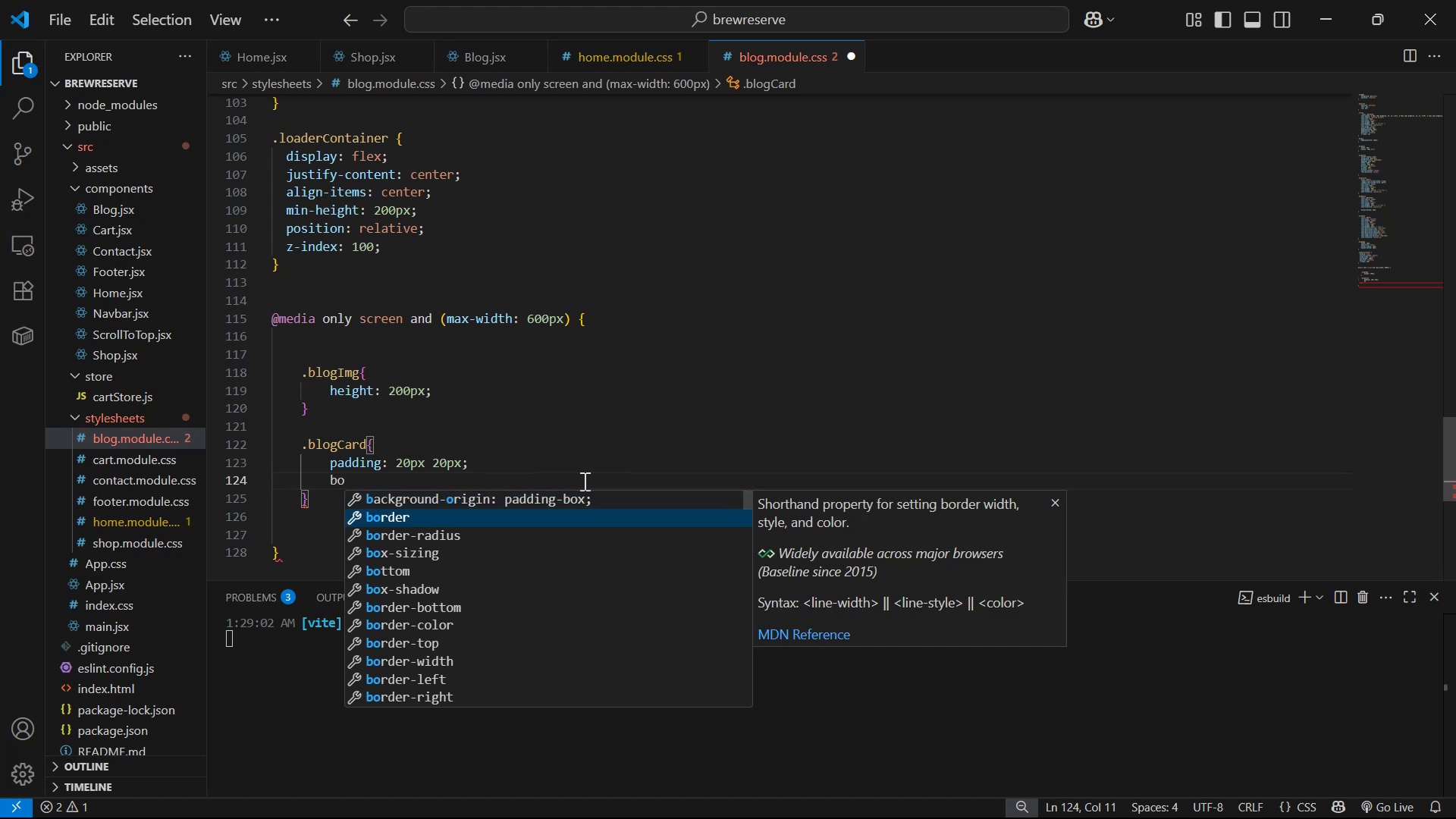 
key(ArrowDown)
 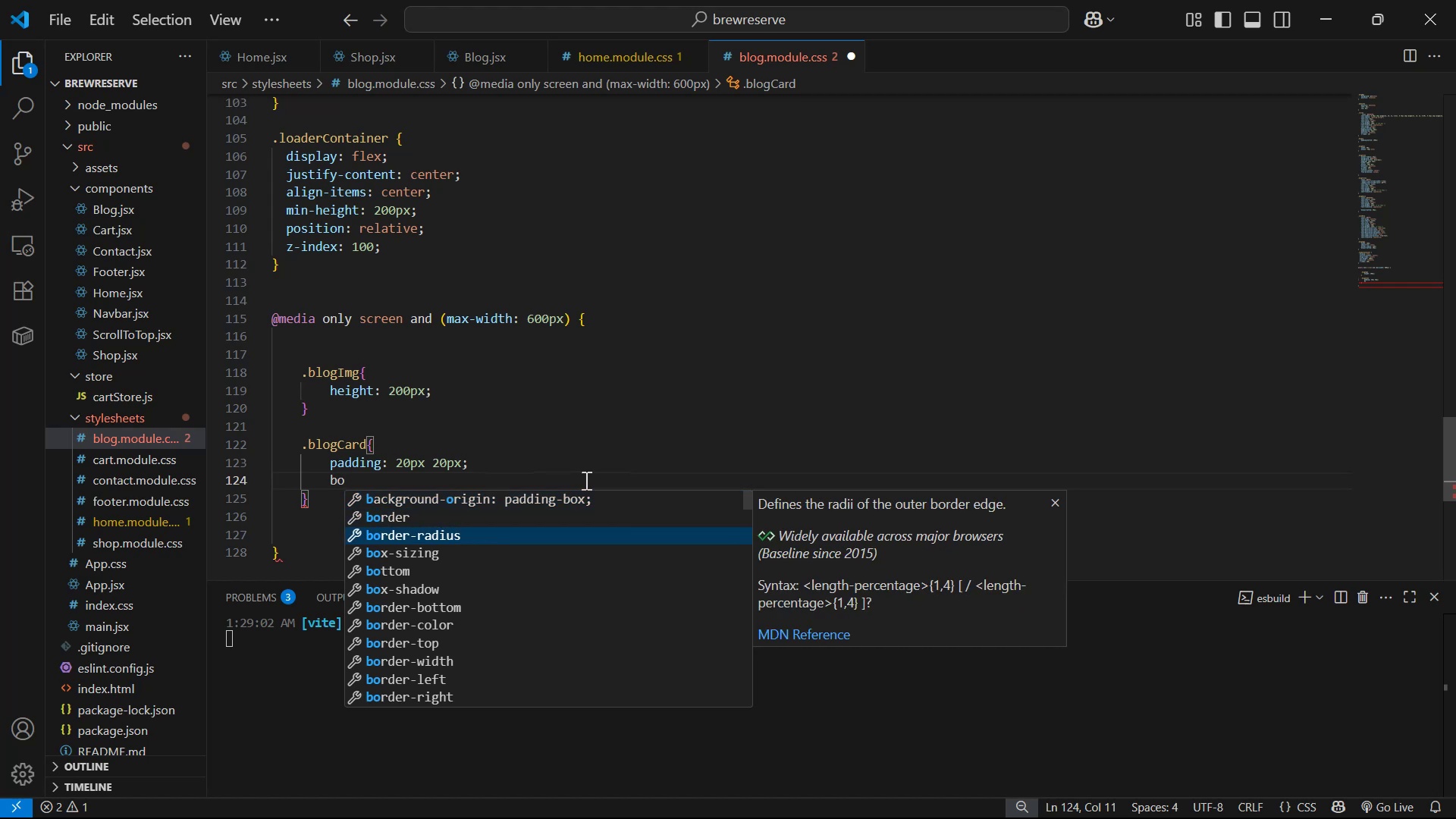 
key(Enter)
 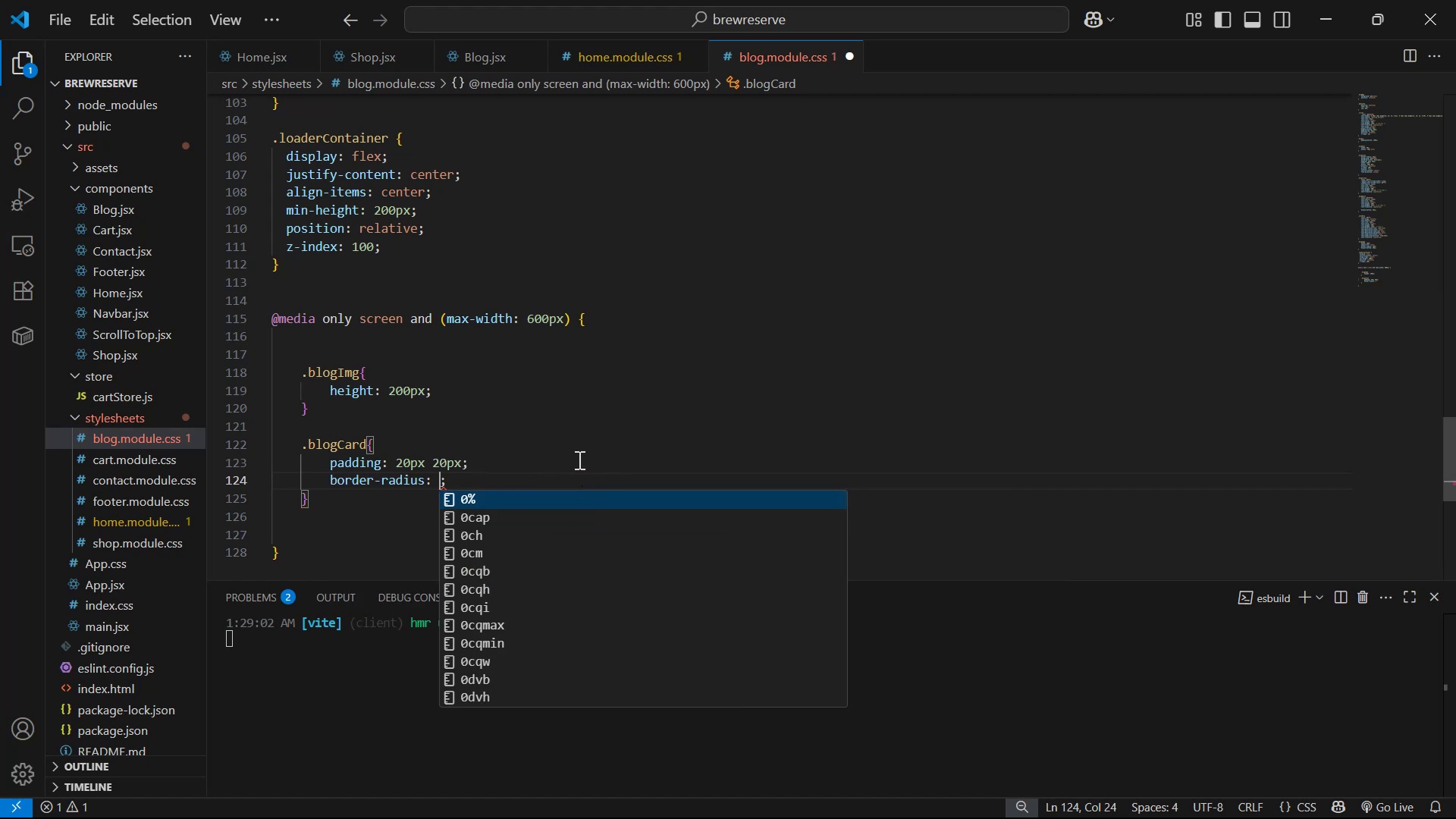 
type(15px)
 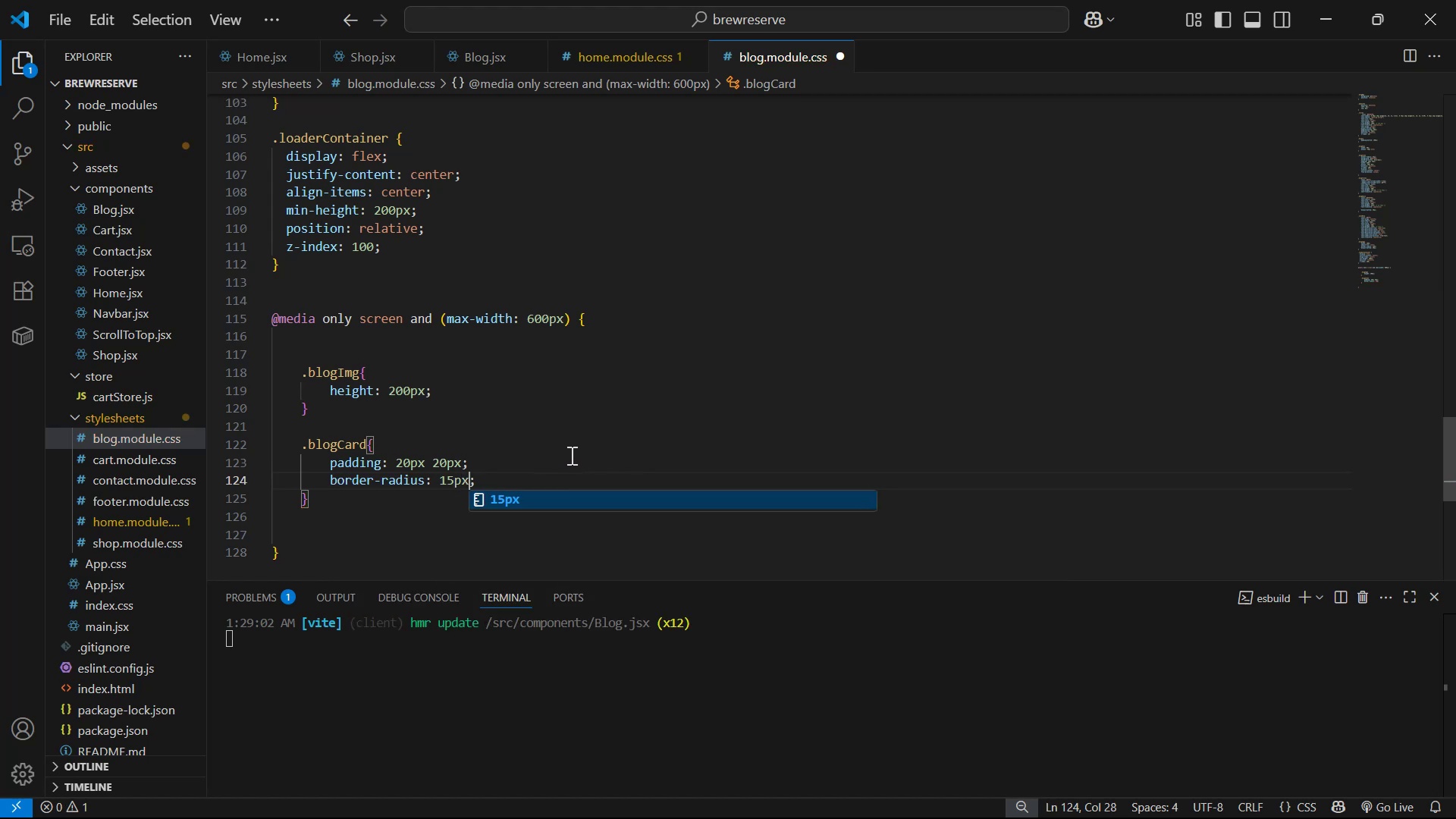 
key(Control+S)
 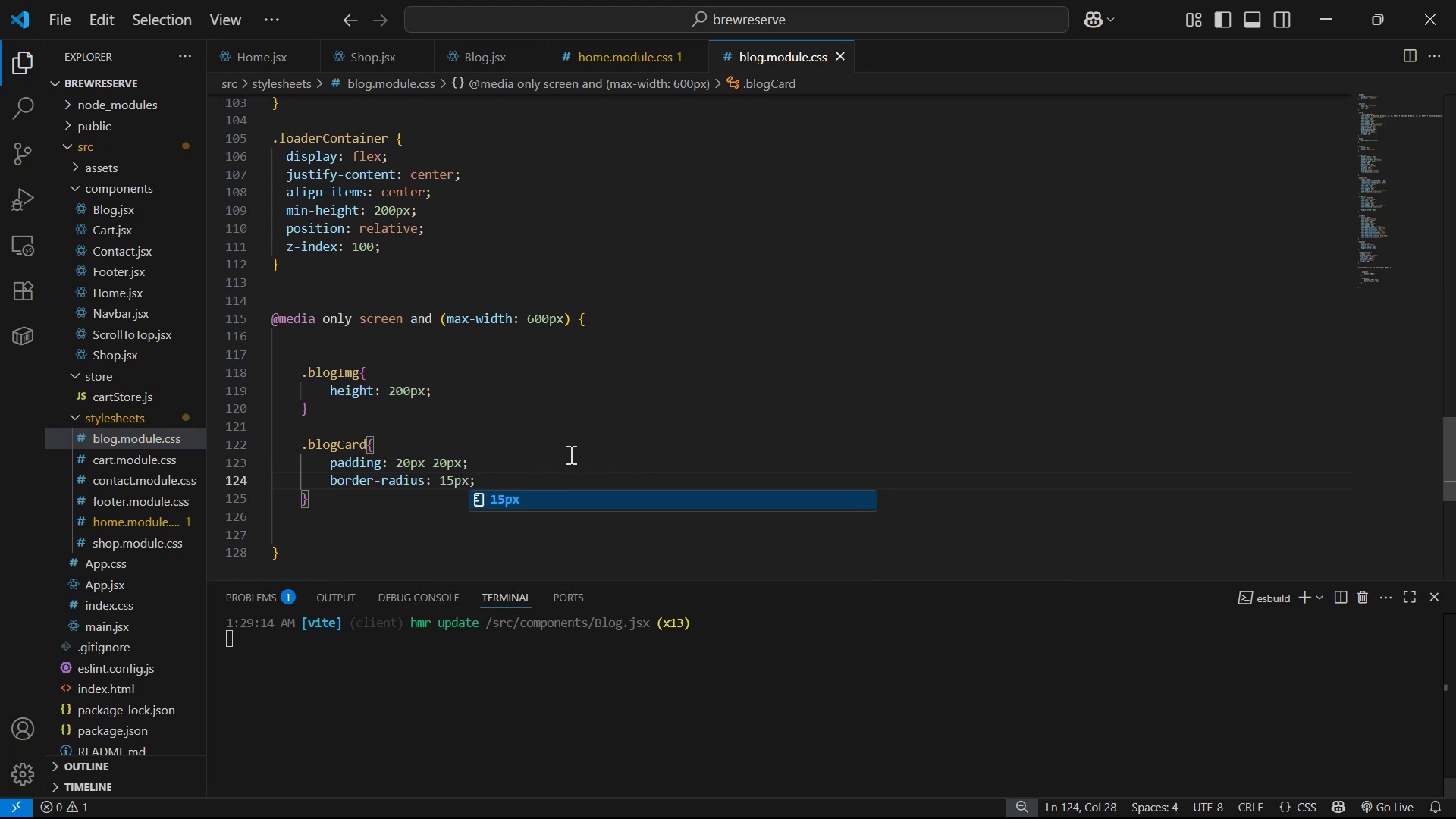 
key(Alt+AltLeft)
 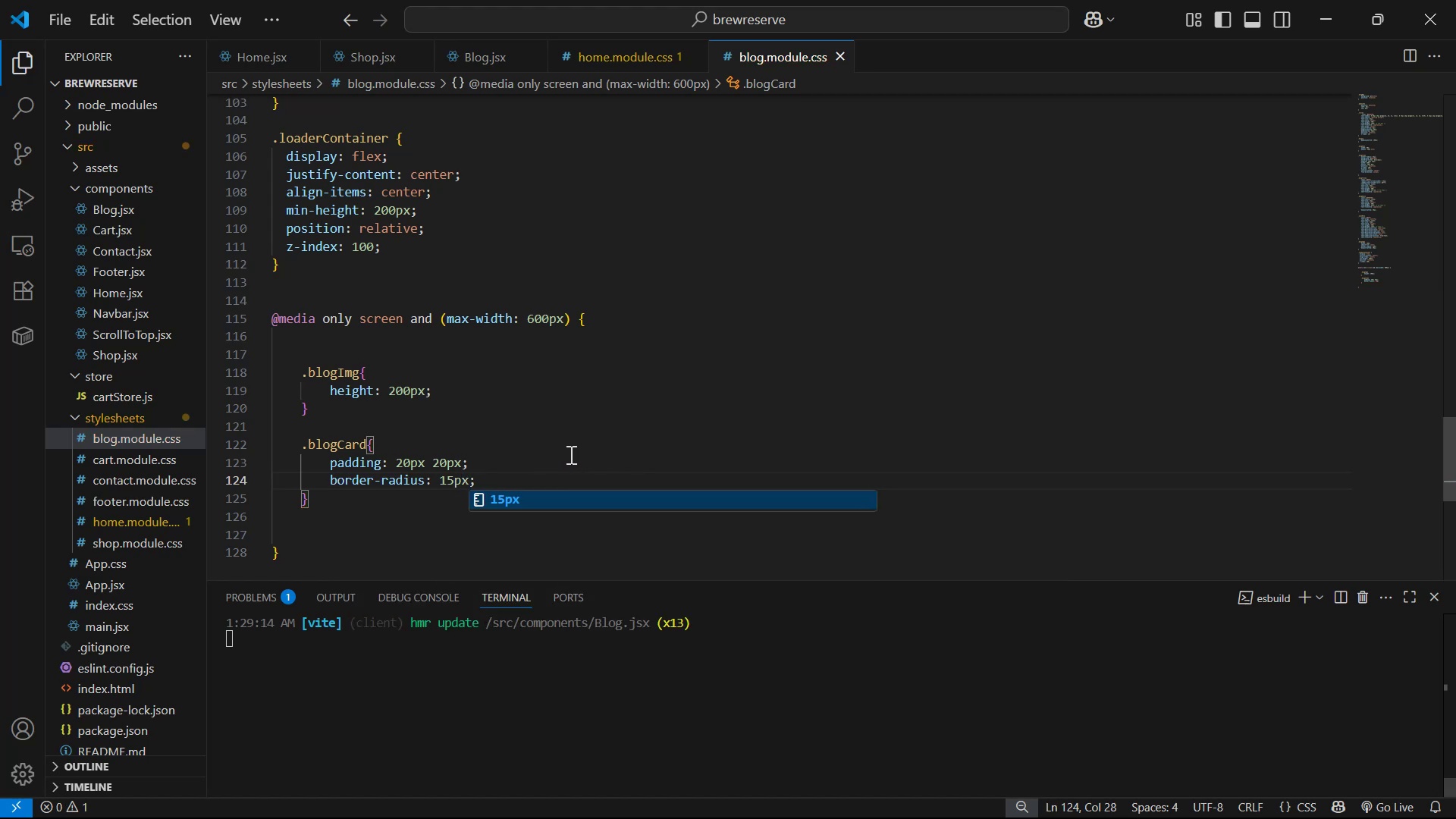 
key(Alt+Tab)
 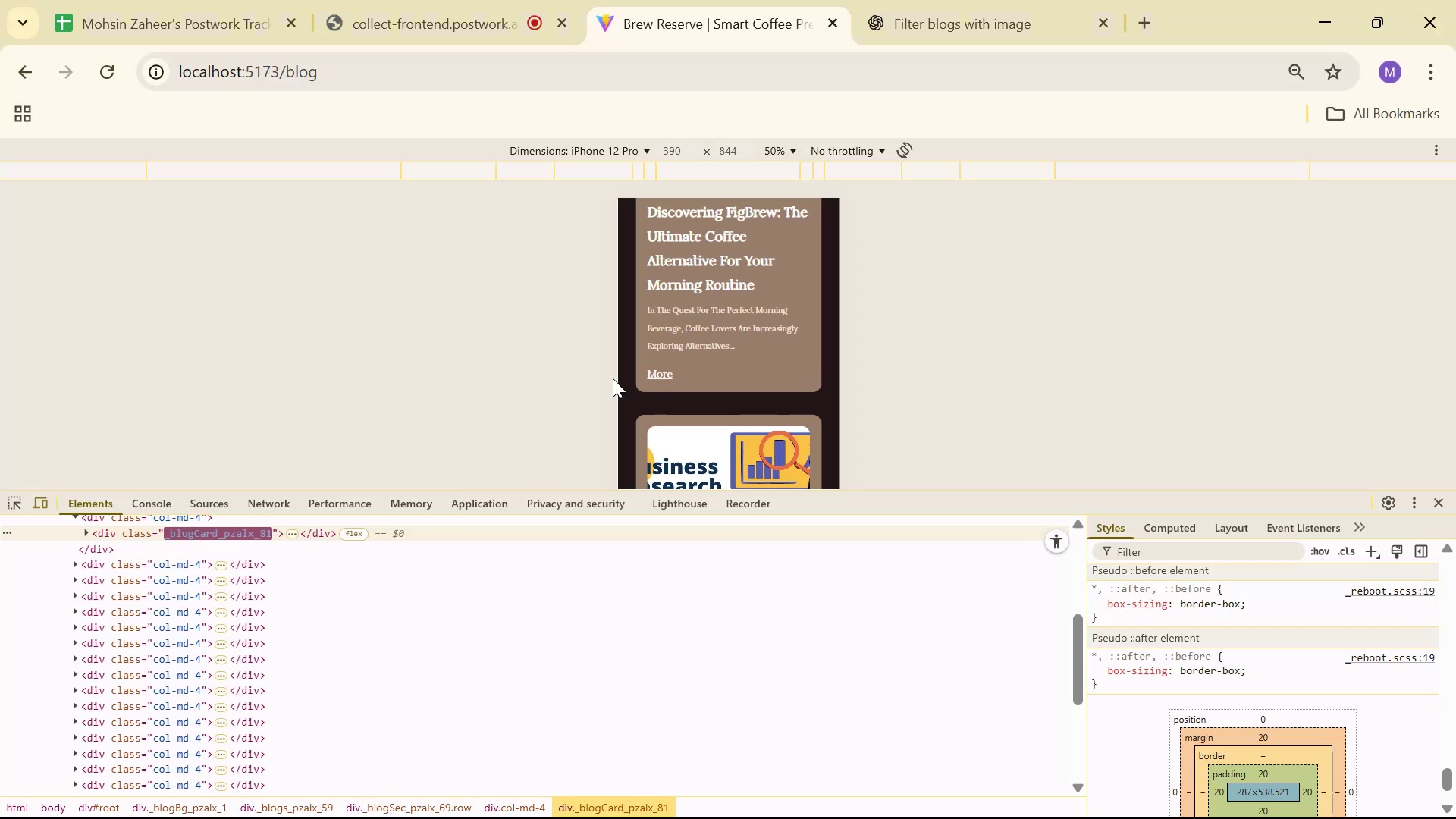 
scroll: coordinate [741, 332], scroll_direction: up, amount: 3.0
 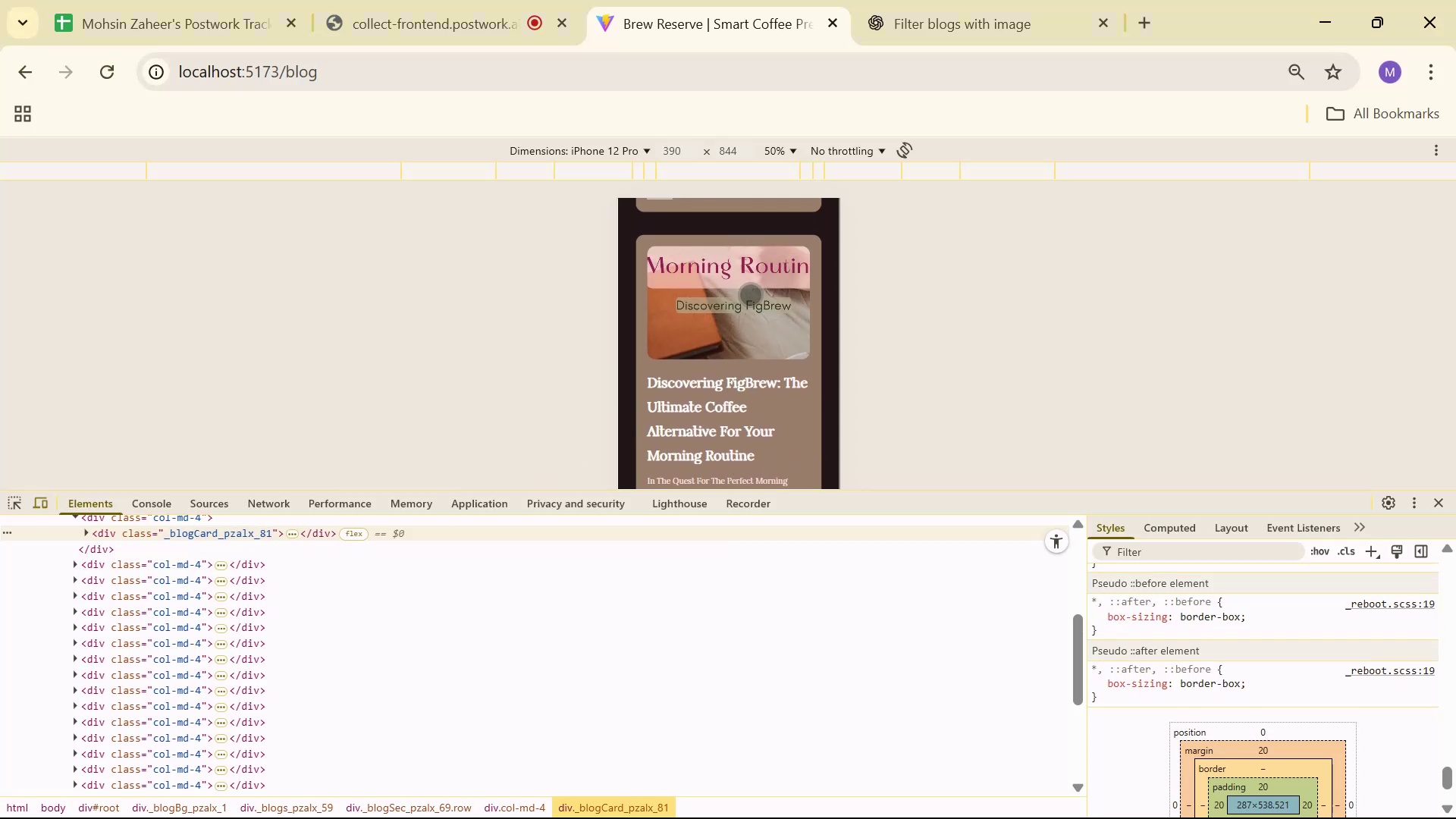 
scroll: coordinate [745, 307], scroll_direction: down, amount: 6.0
 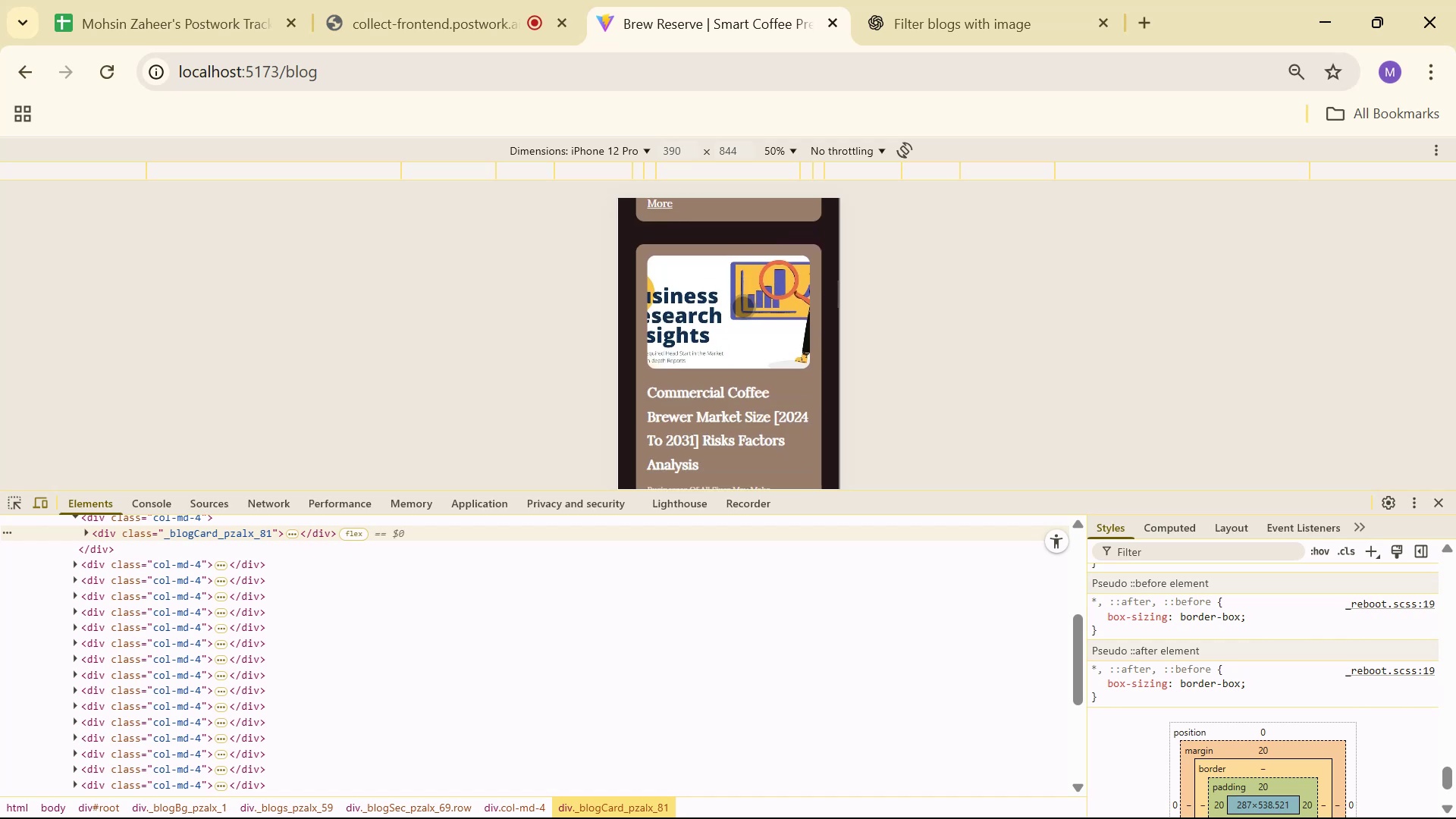 
scroll: coordinate [796, 555], scroll_direction: up, amount: 22.0
 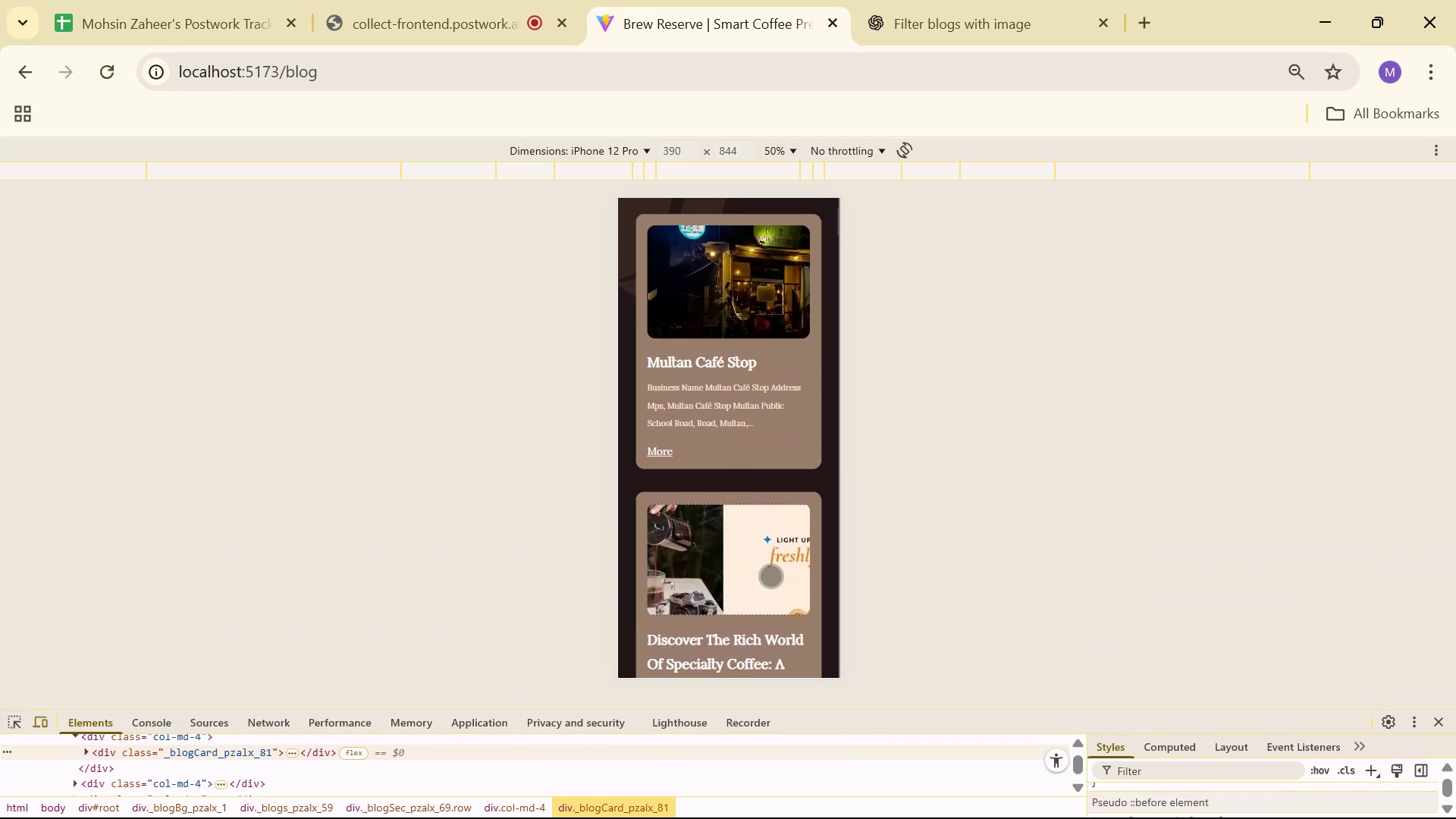 
scroll: coordinate [771, 437], scroll_direction: down, amount: 122.0
 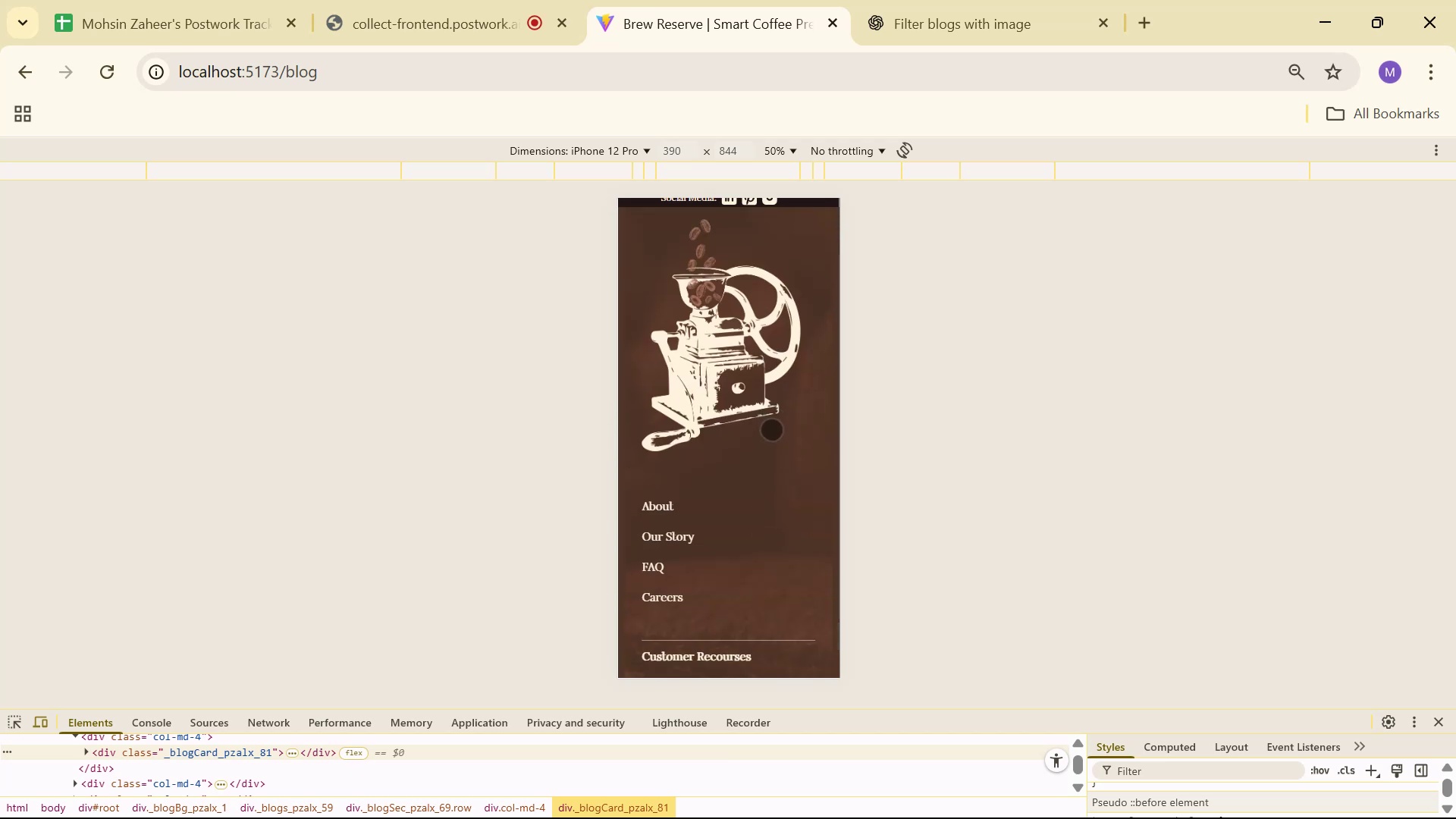 
scroll: coordinate [774, 419], scroll_direction: up, amount: 6.0
 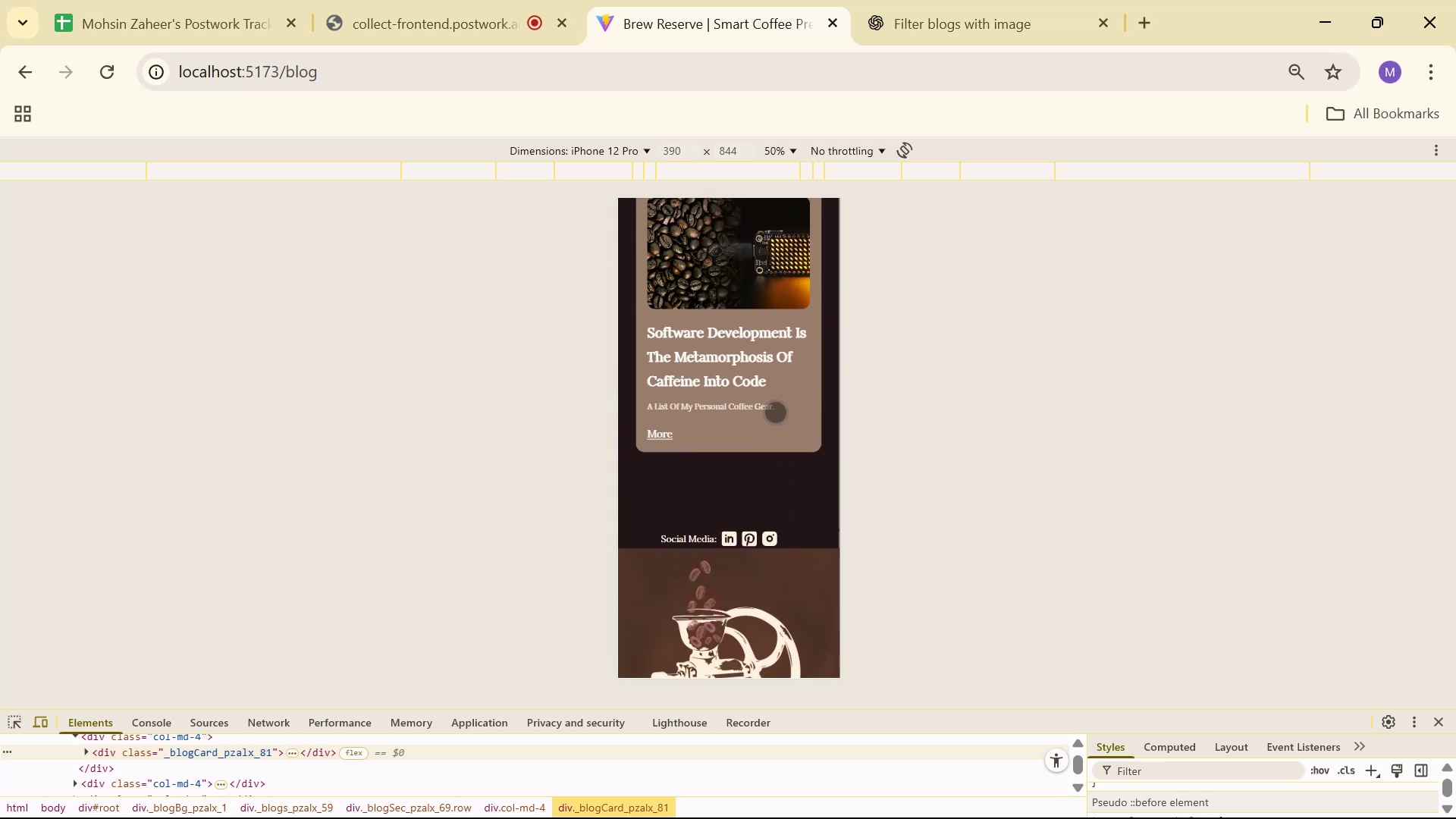 
scroll: coordinate [807, 447], scroll_direction: down, amount: 12.0
 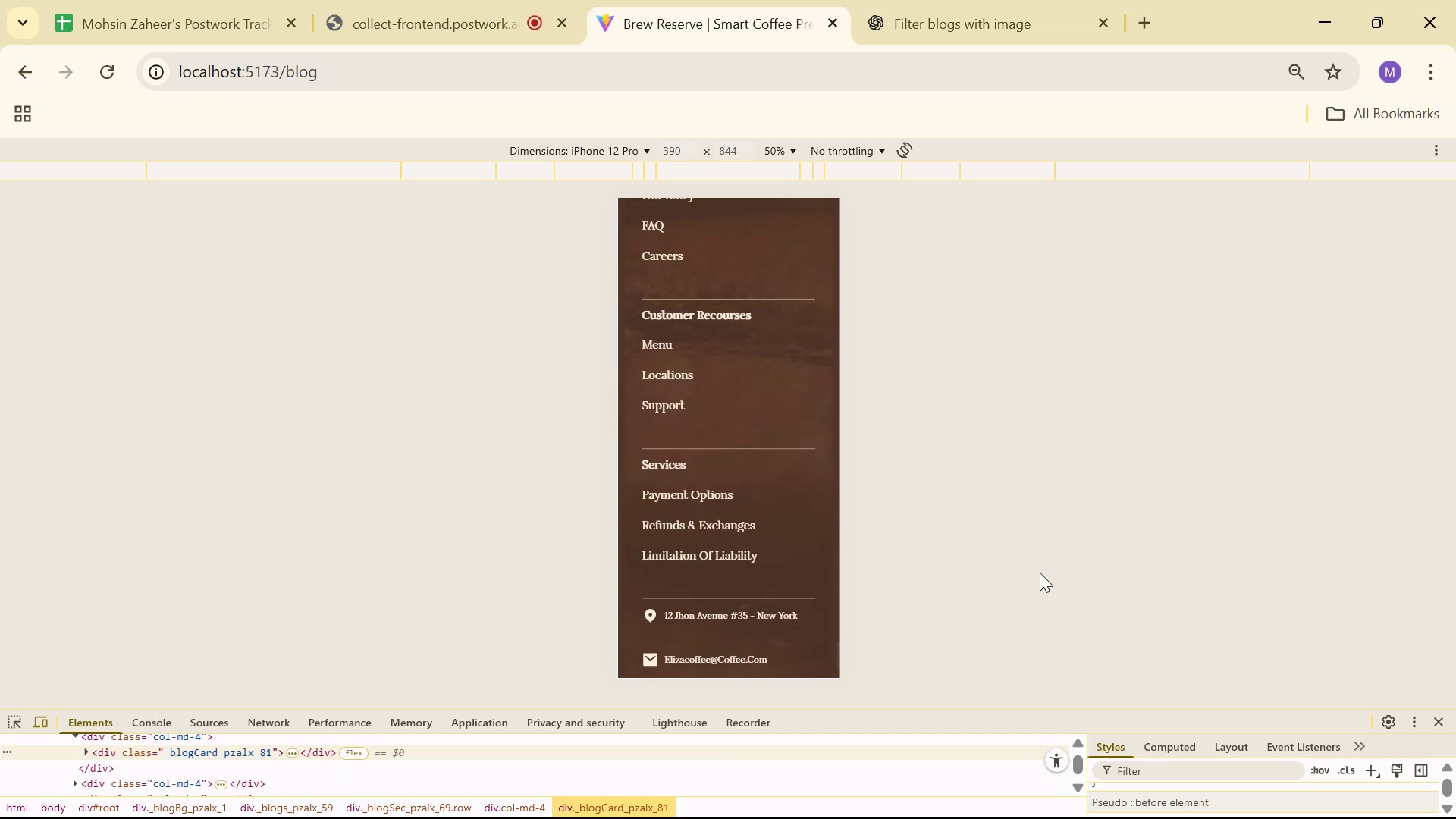 
scroll: coordinate [777, 504], scroll_direction: up, amount: 19.0
 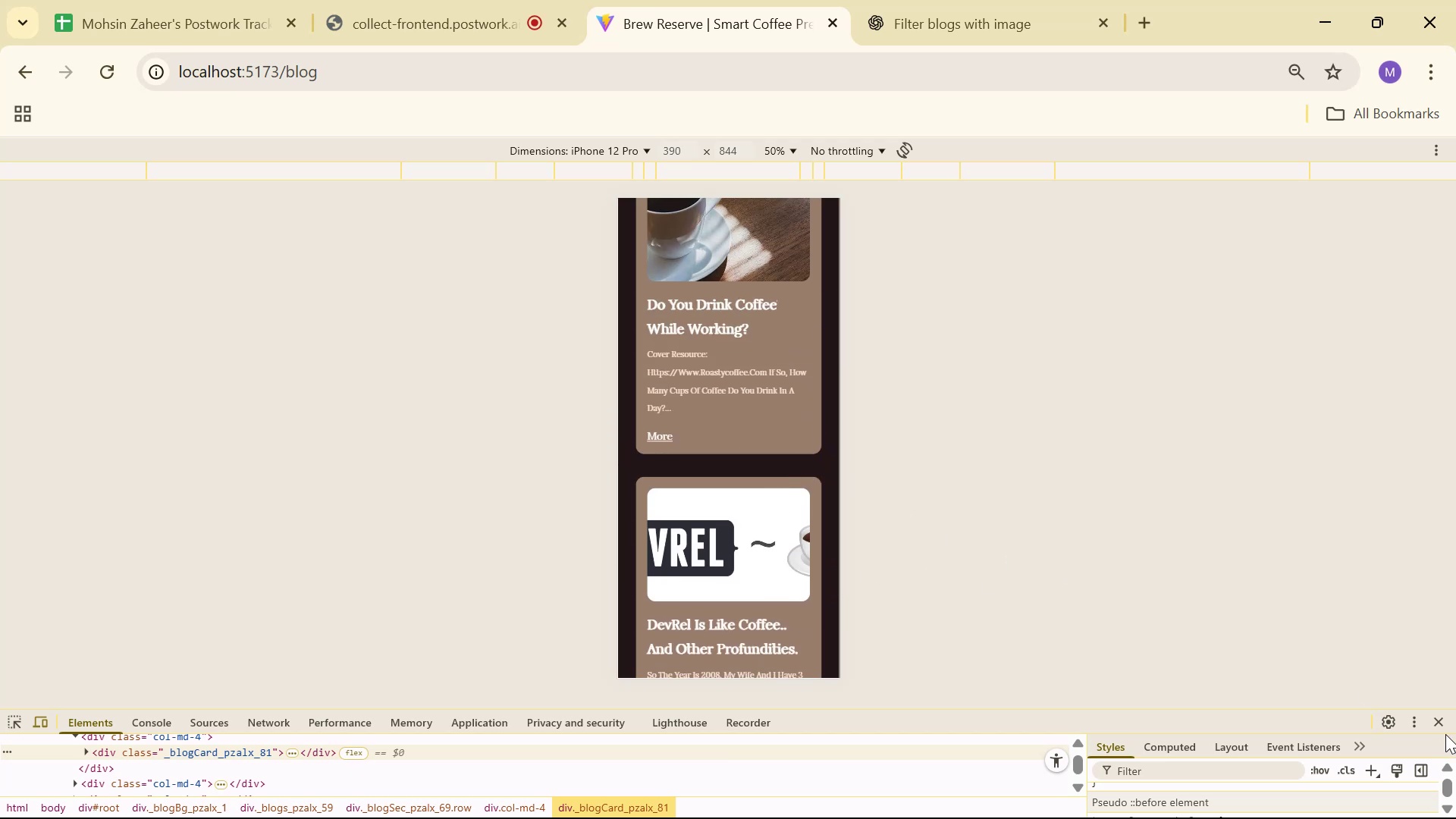 
left_click([1442, 723])
 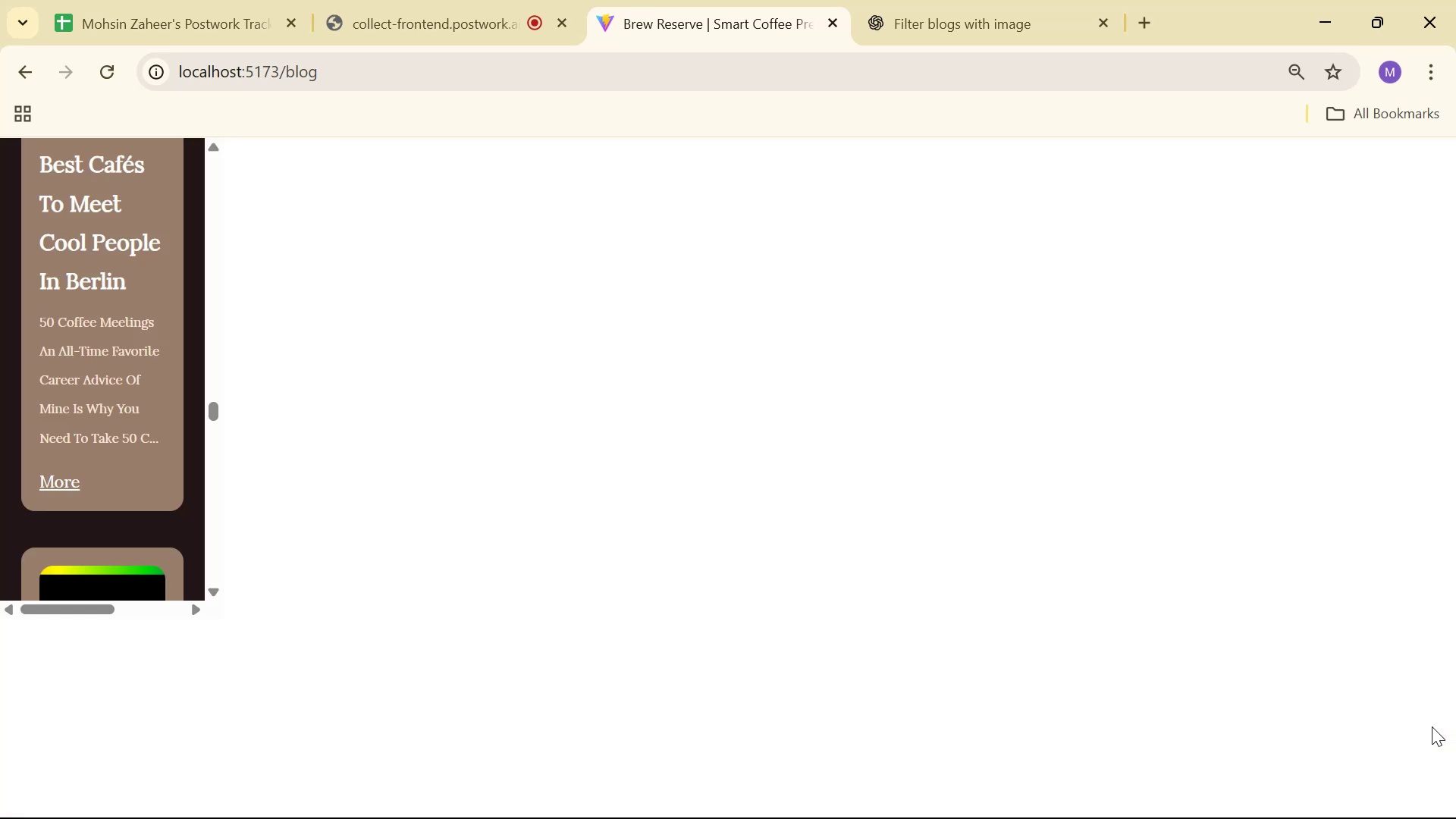 
scroll: coordinate [1011, 542], scroll_direction: up, amount: 42.0
 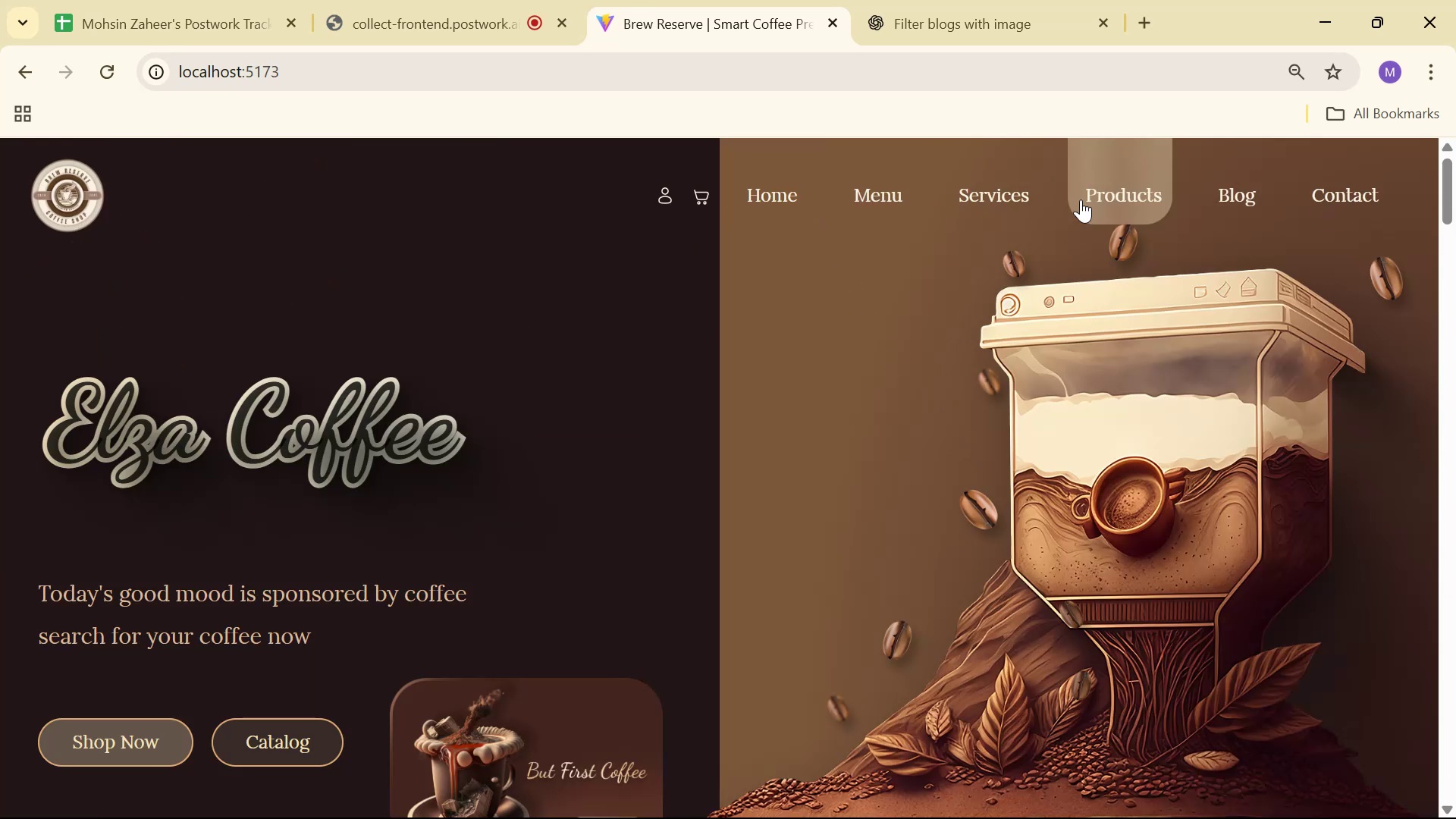 
double_click([1130, 191])
 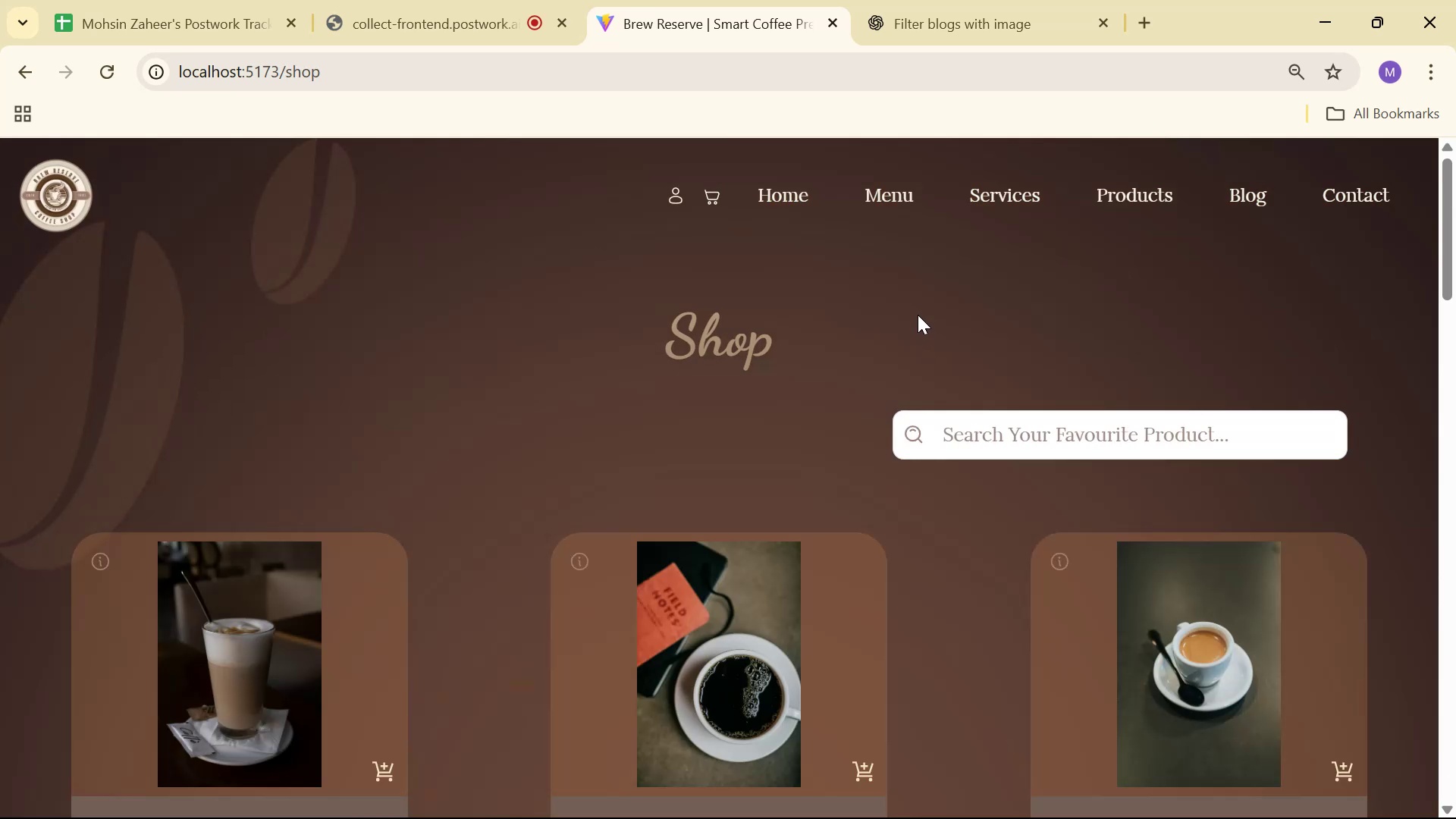 
scroll: coordinate [971, 321], scroll_direction: down, amount: 11.0
 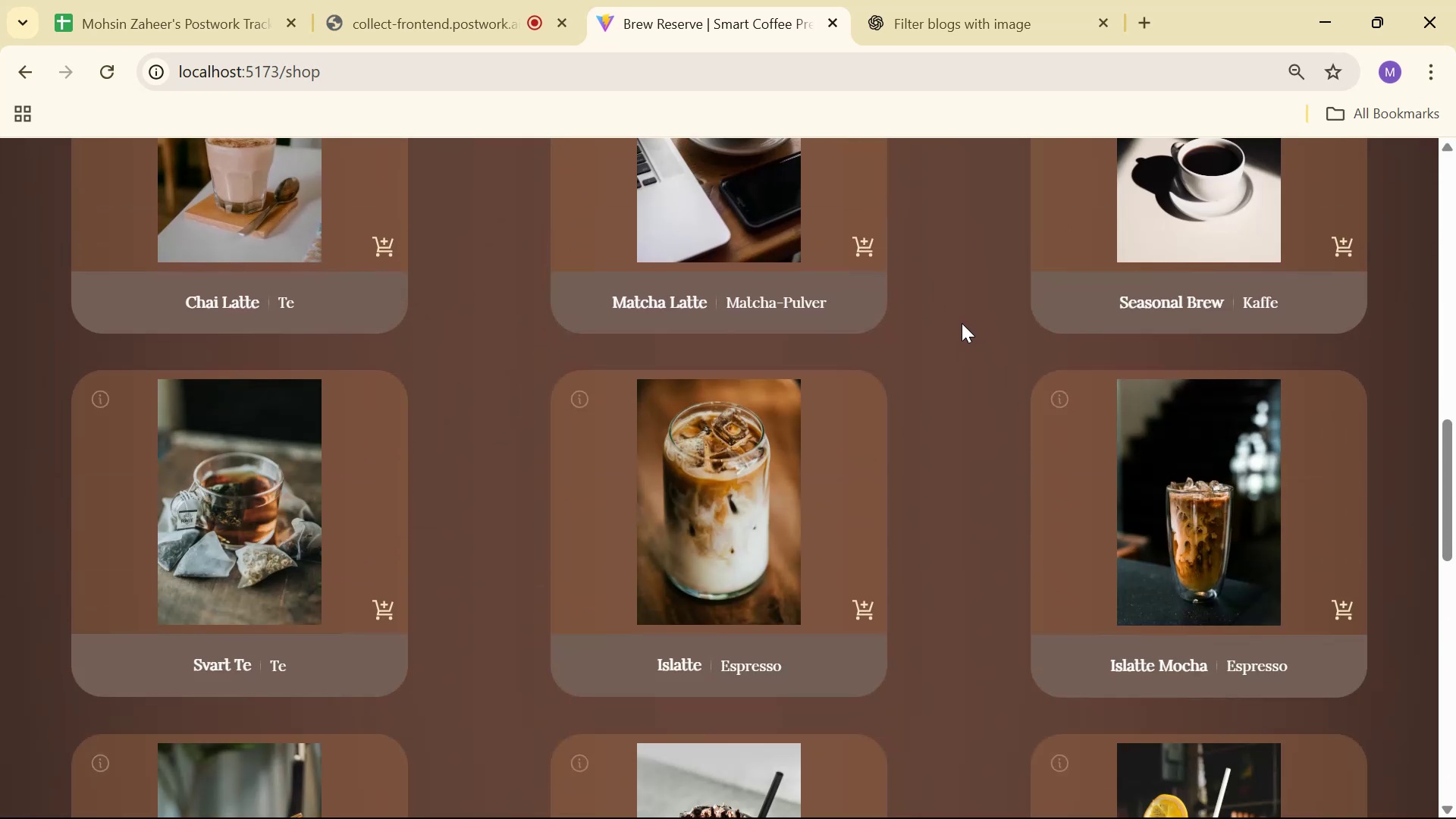 
mouse_move([808, 547])
 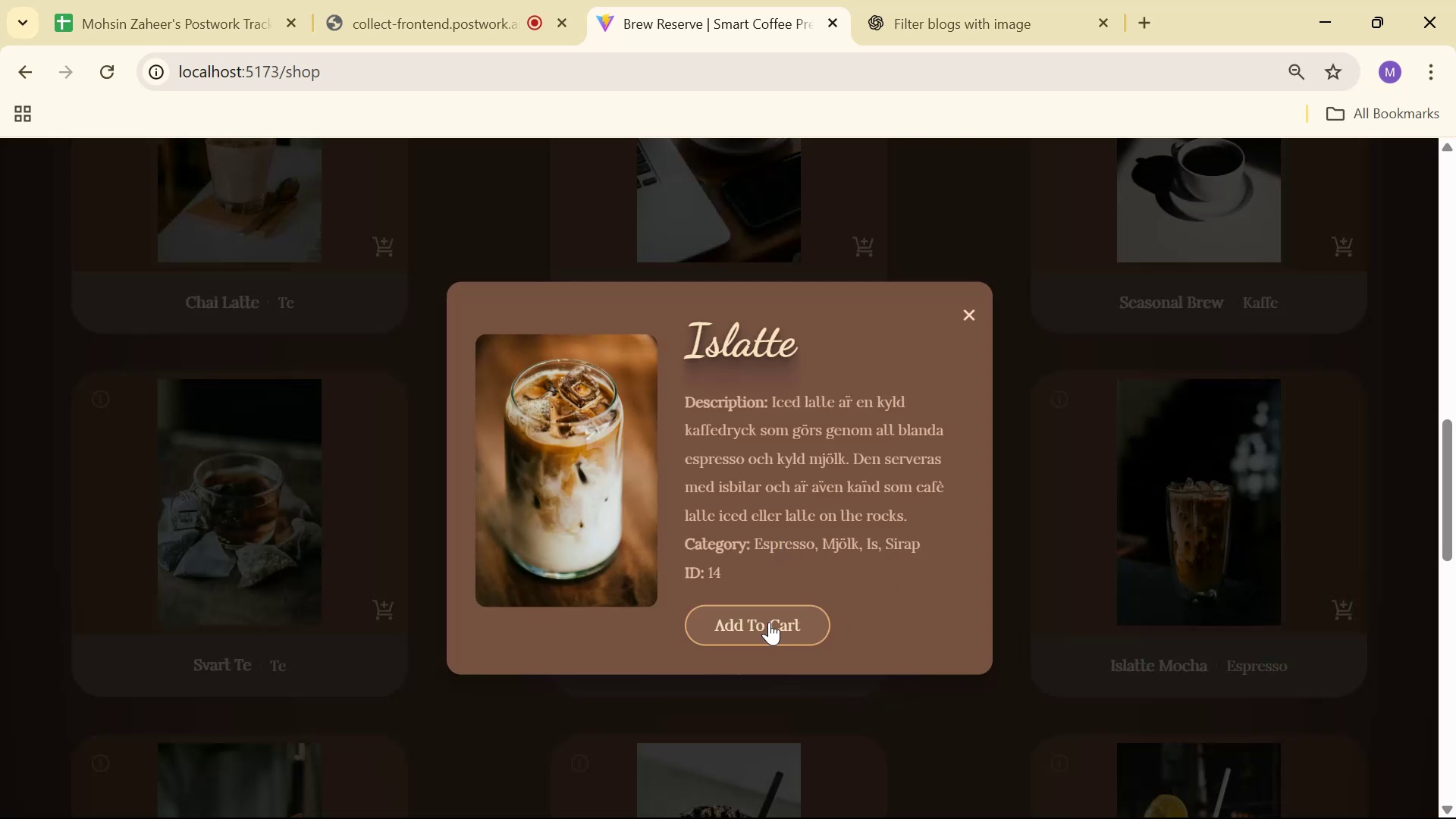 
left_click([765, 620])
 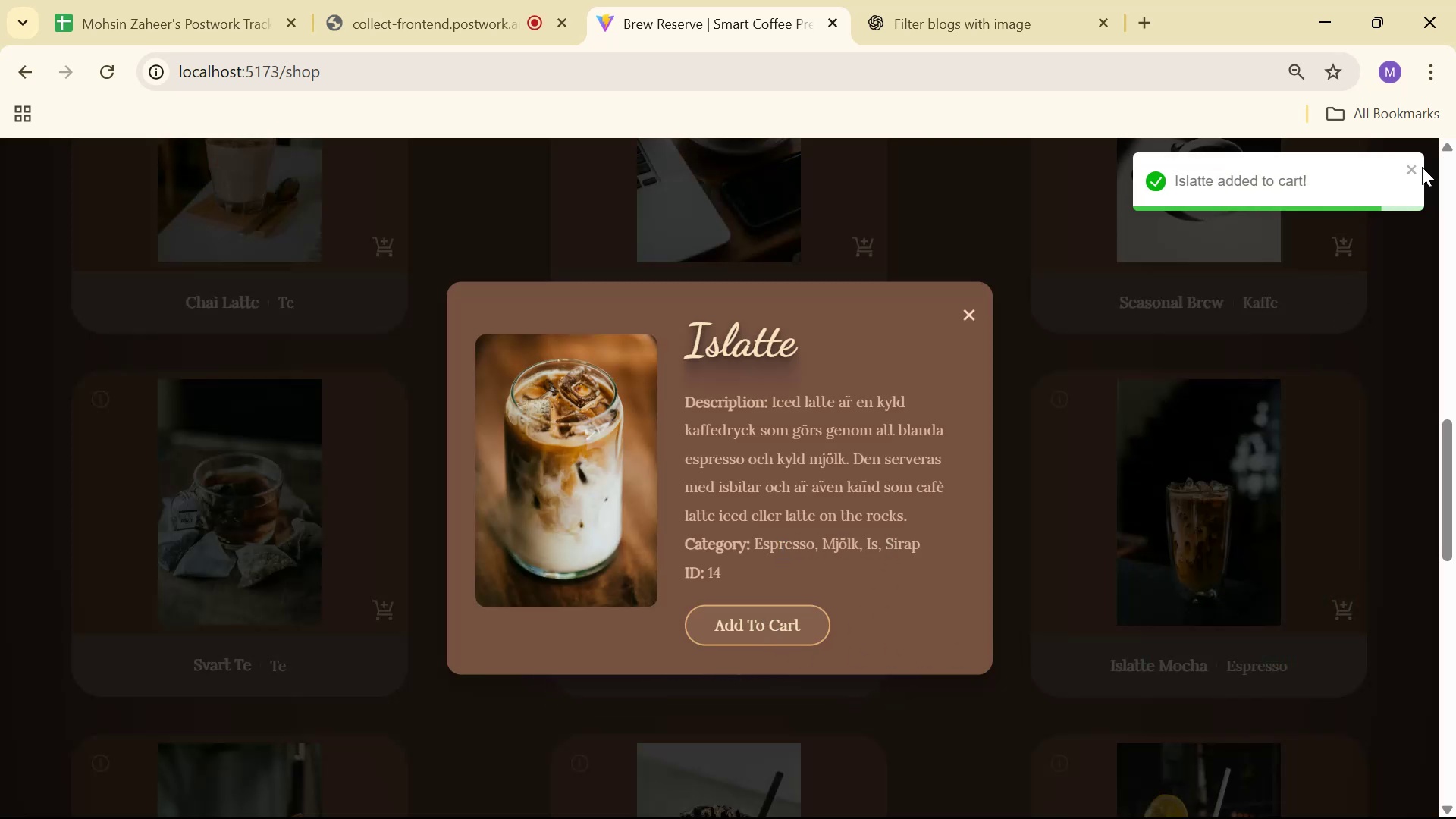 
left_click([1411, 166])
 